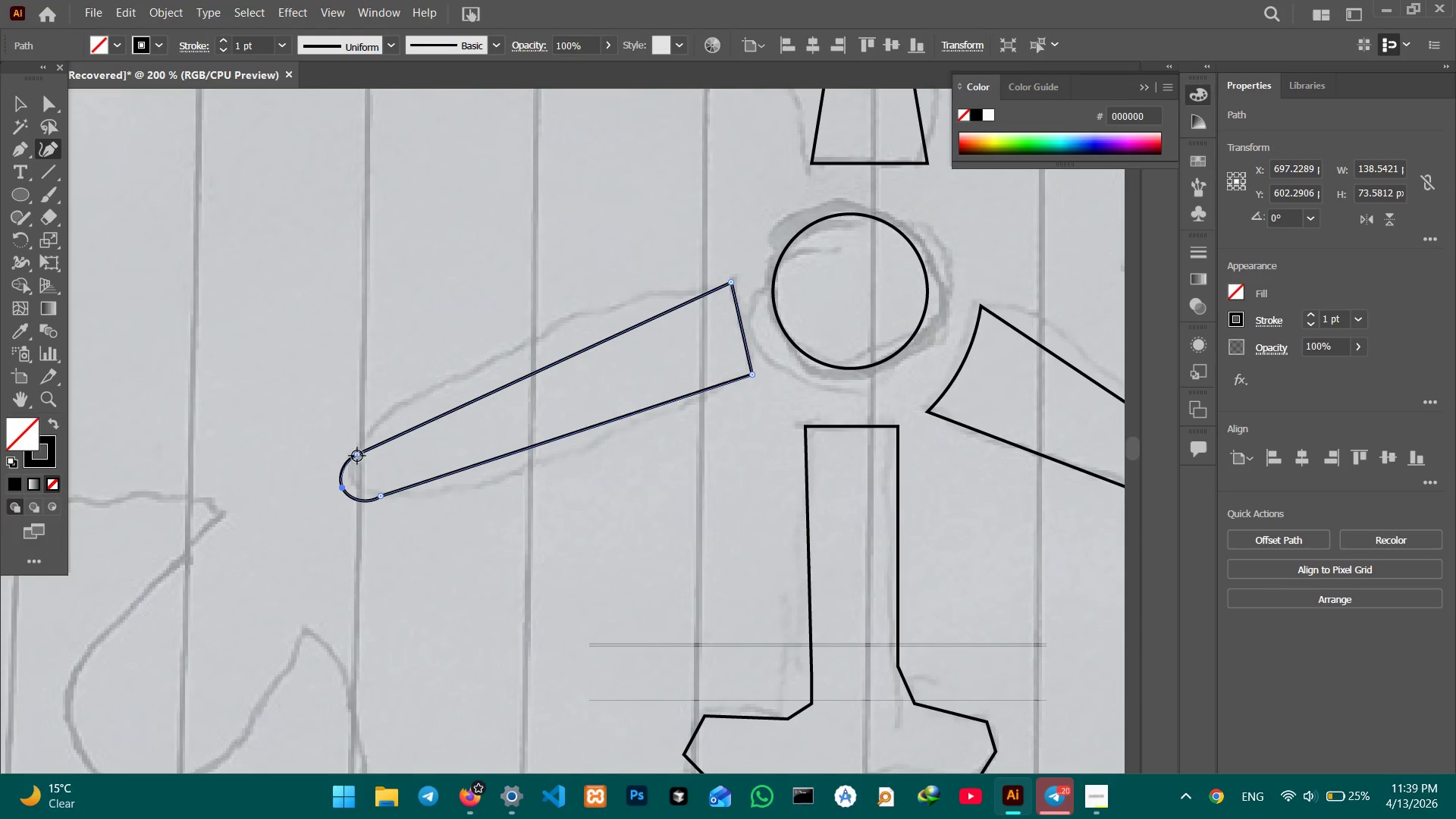 
left_click_drag(start_coordinate=[357, 456], to_coordinate=[388, 440])
 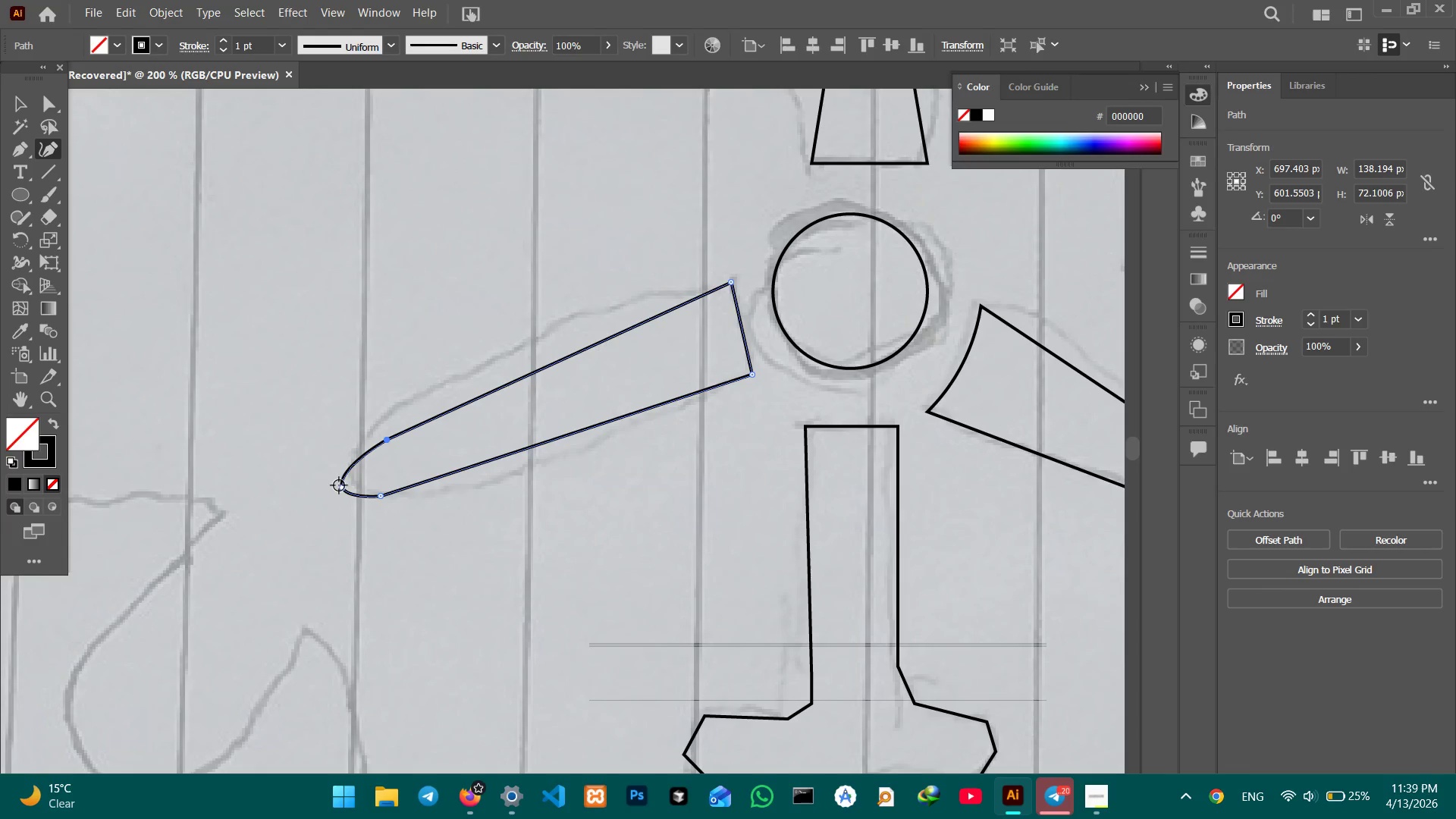 
left_click_drag(start_coordinate=[339, 488], to_coordinate=[353, 480])
 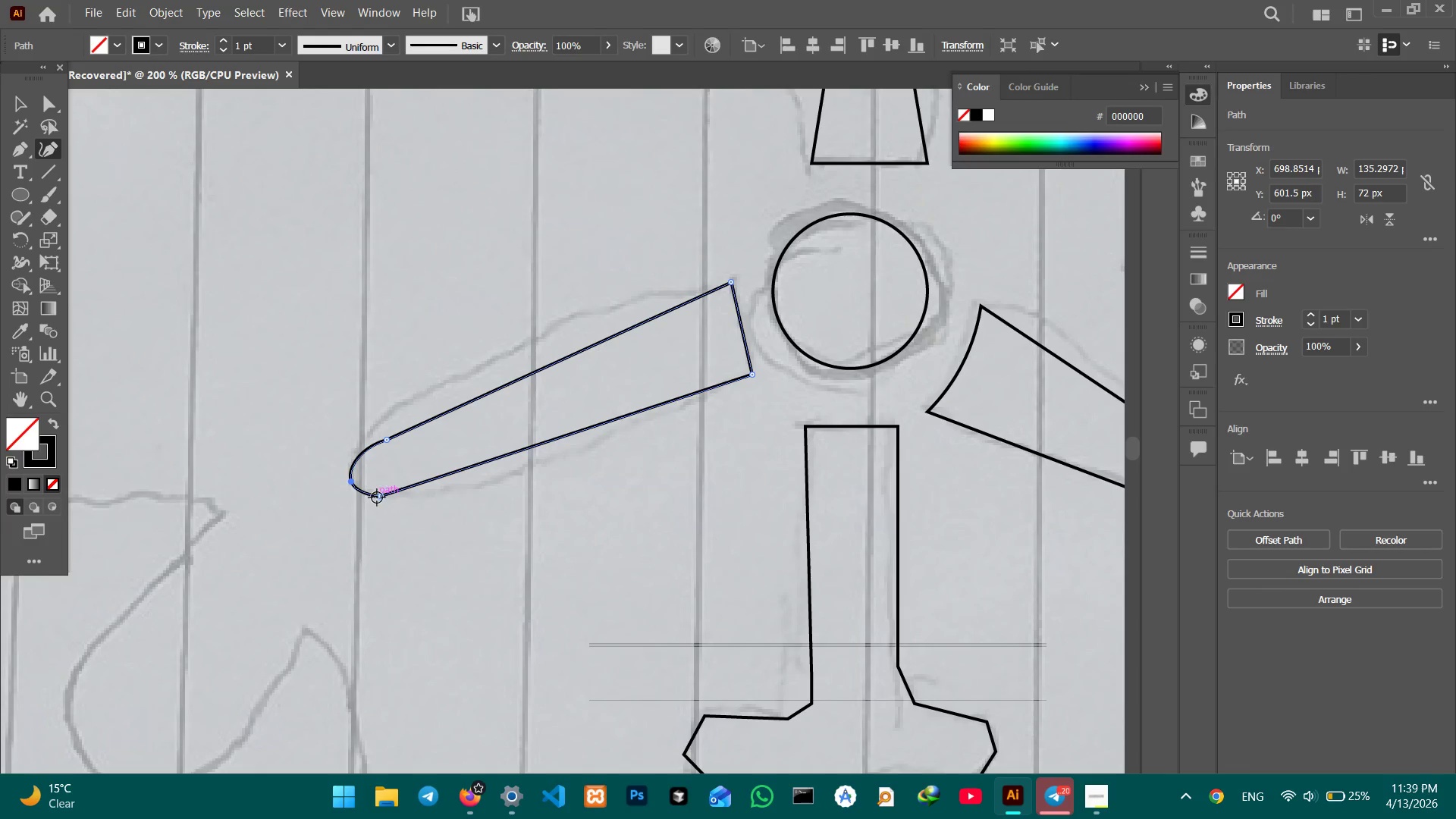 
left_click_drag(start_coordinate=[378, 498], to_coordinate=[423, 481])
 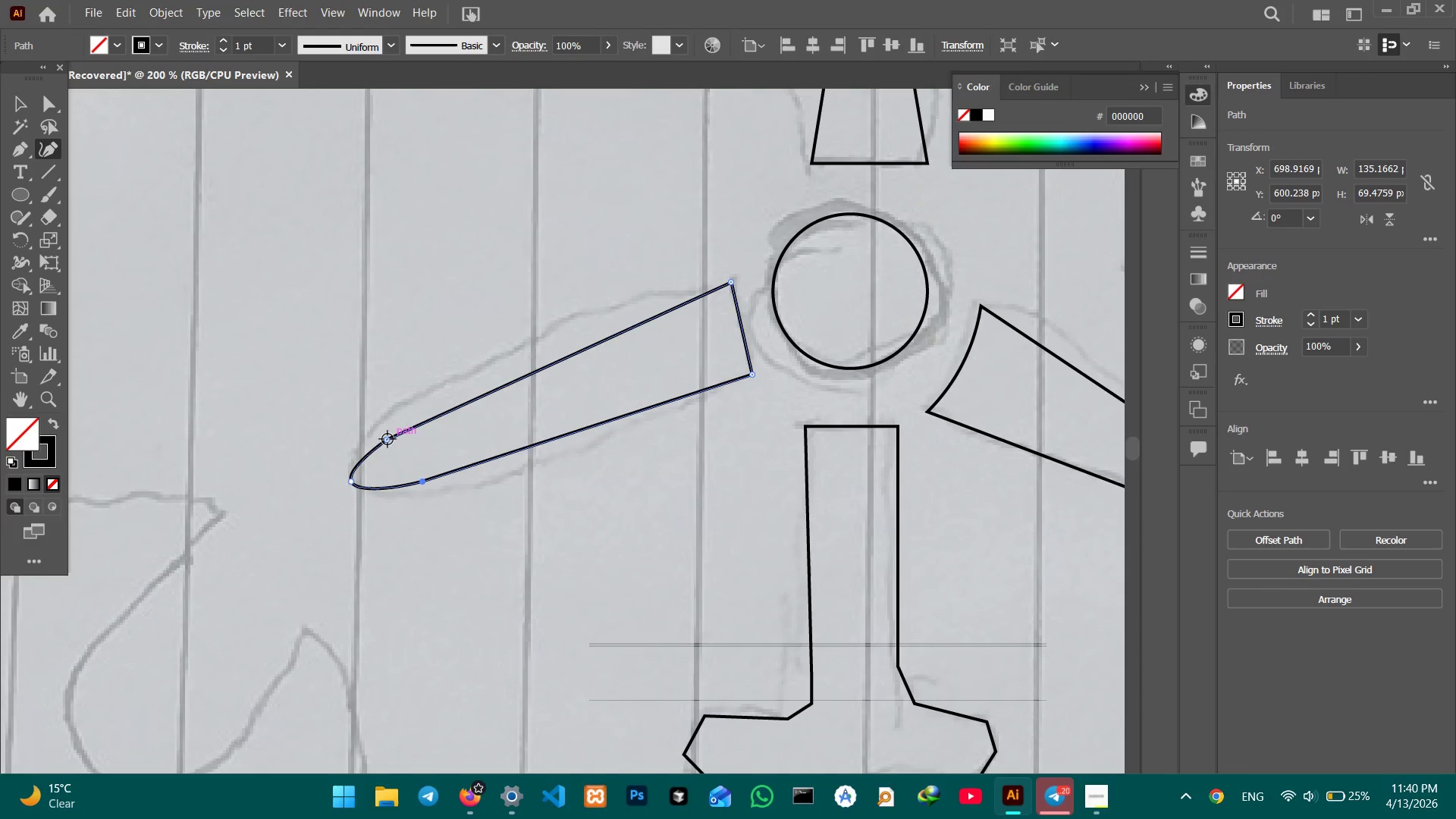 
left_click_drag(start_coordinate=[388, 439], to_coordinate=[403, 435])
 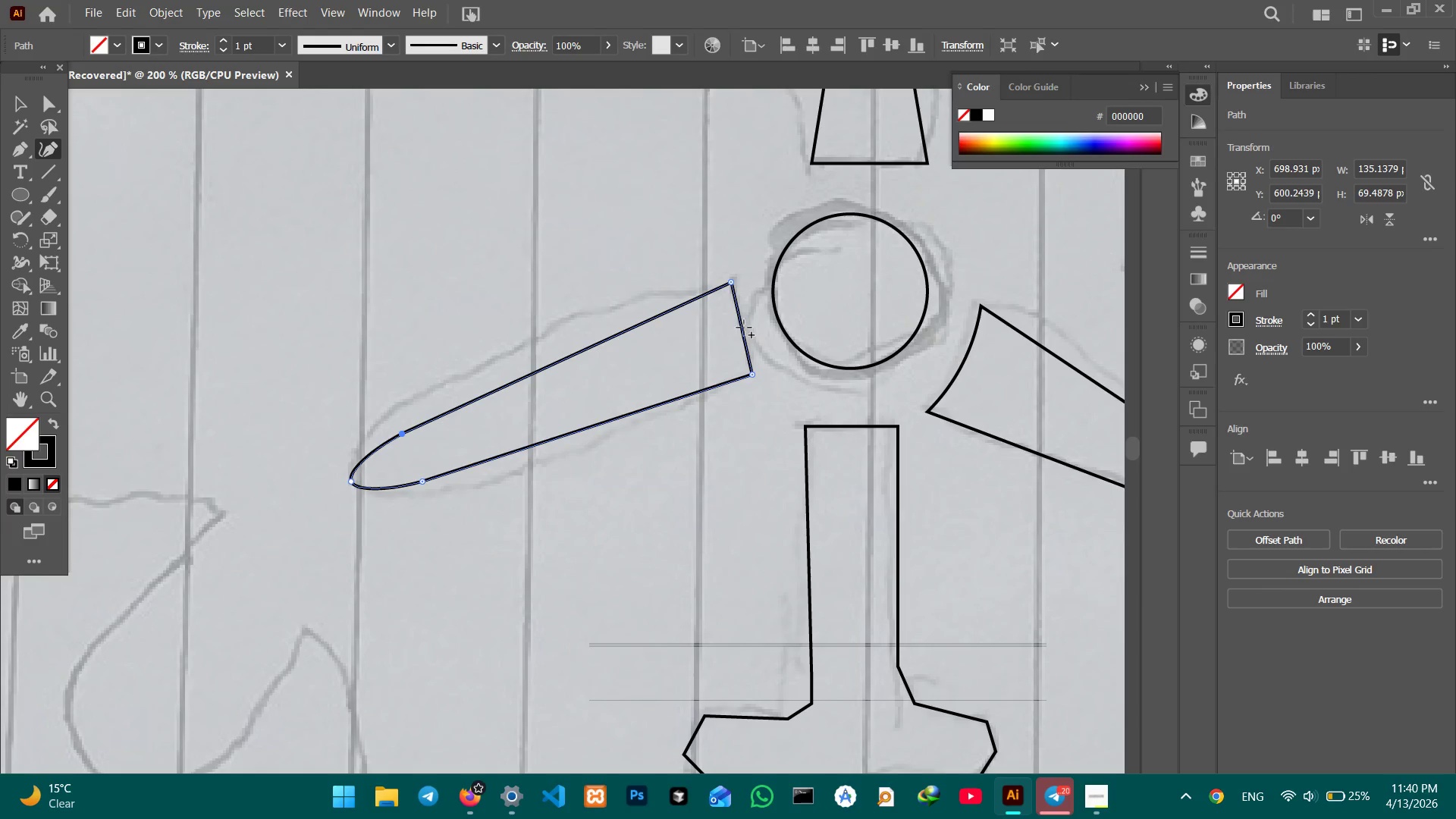 
left_click_drag(start_coordinate=[744, 328], to_coordinate=[730, 327])
 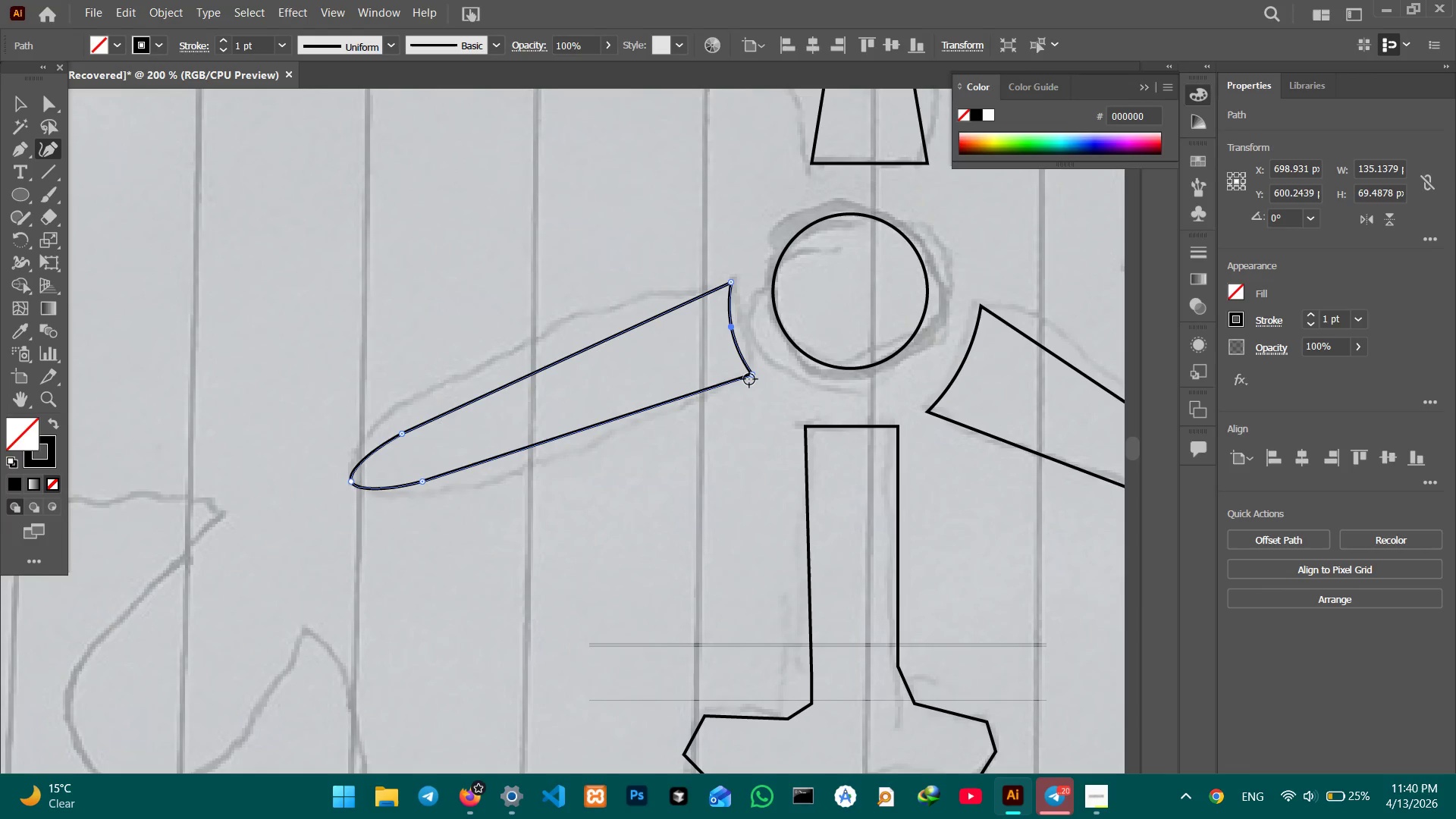 
left_click_drag(start_coordinate=[751, 379], to_coordinate=[758, 375])
 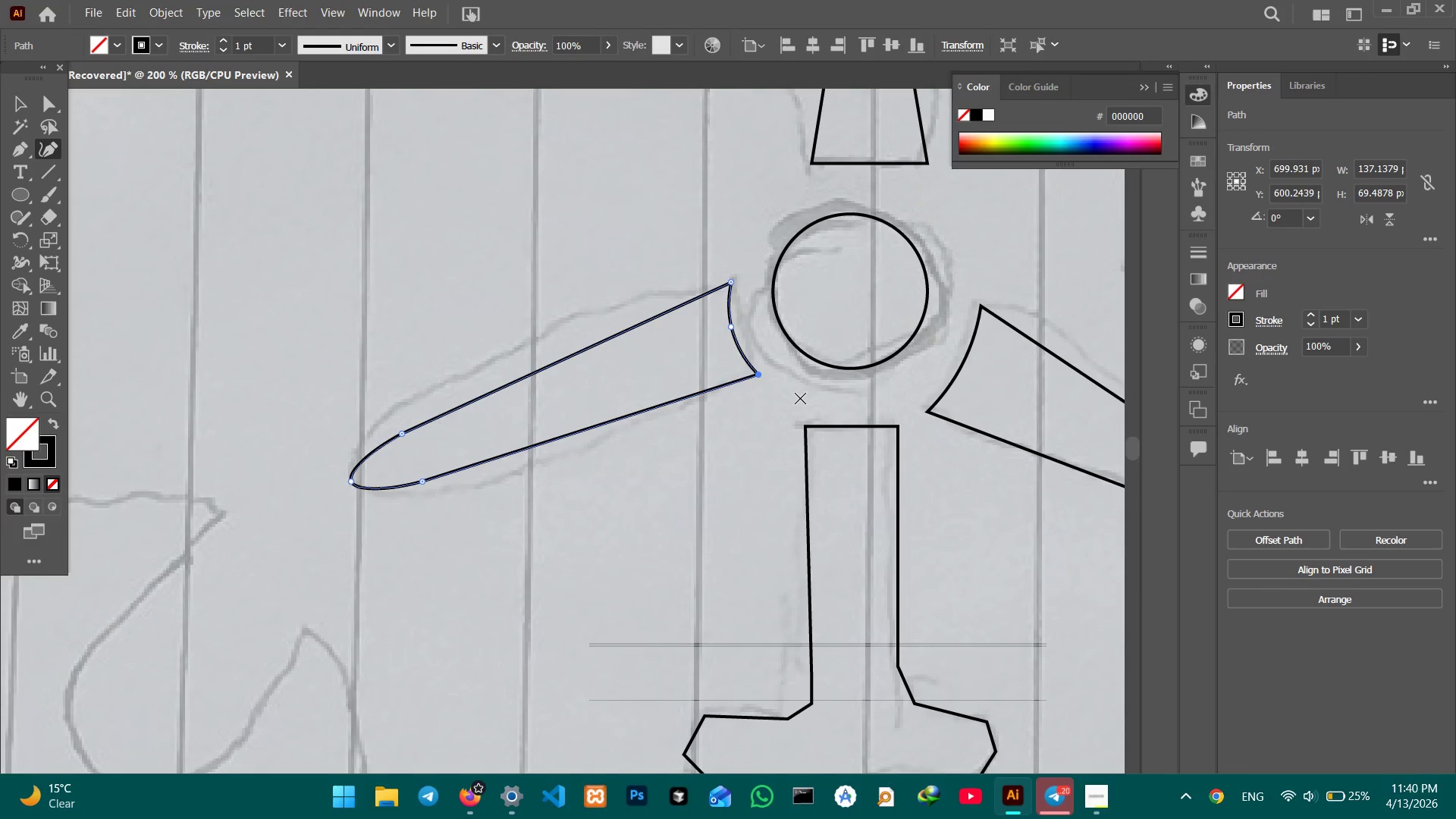 
hold_key(key=Space, duration=1.52)
 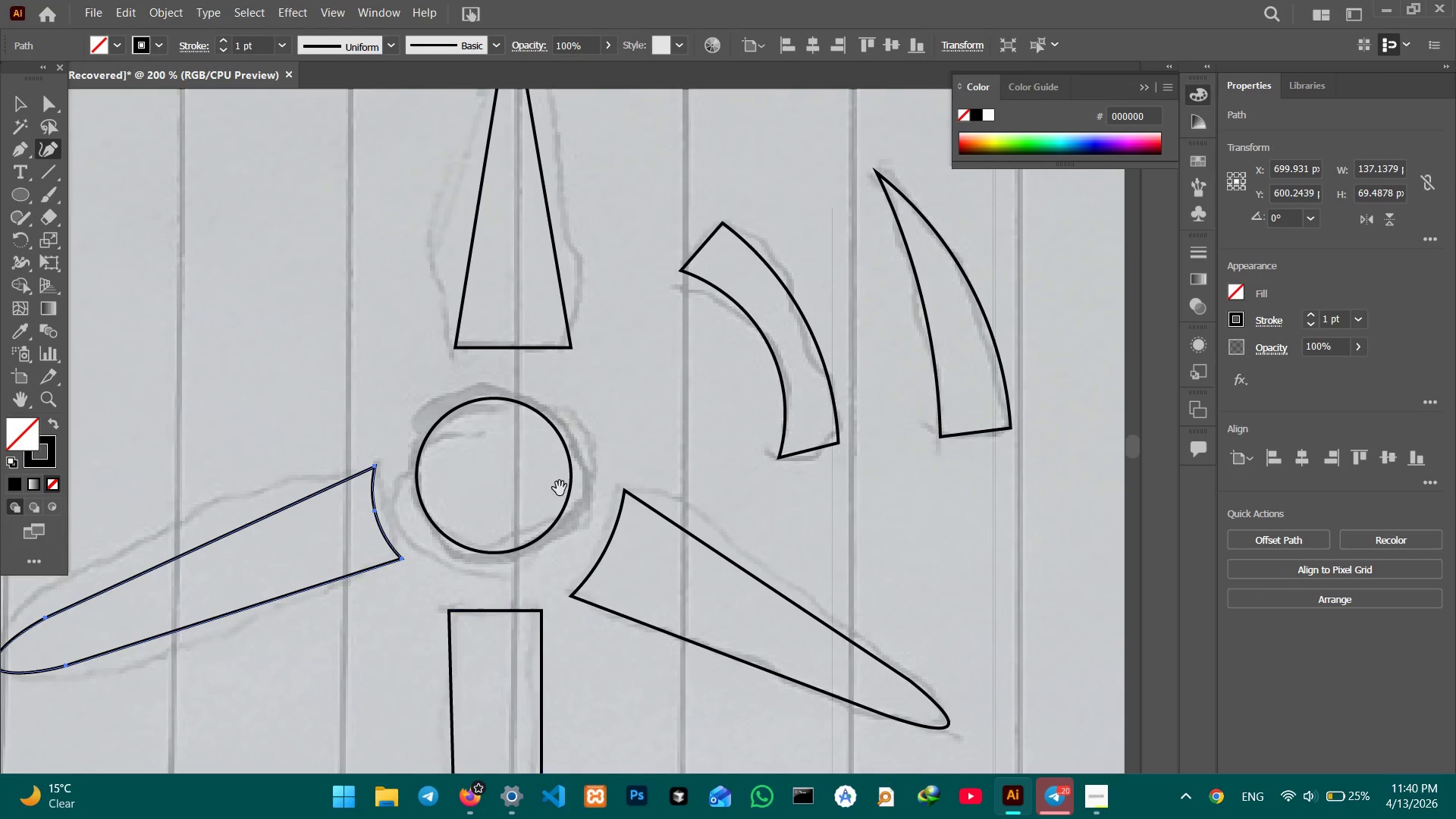 
left_click_drag(start_coordinate=[841, 406], to_coordinate=[485, 590])
 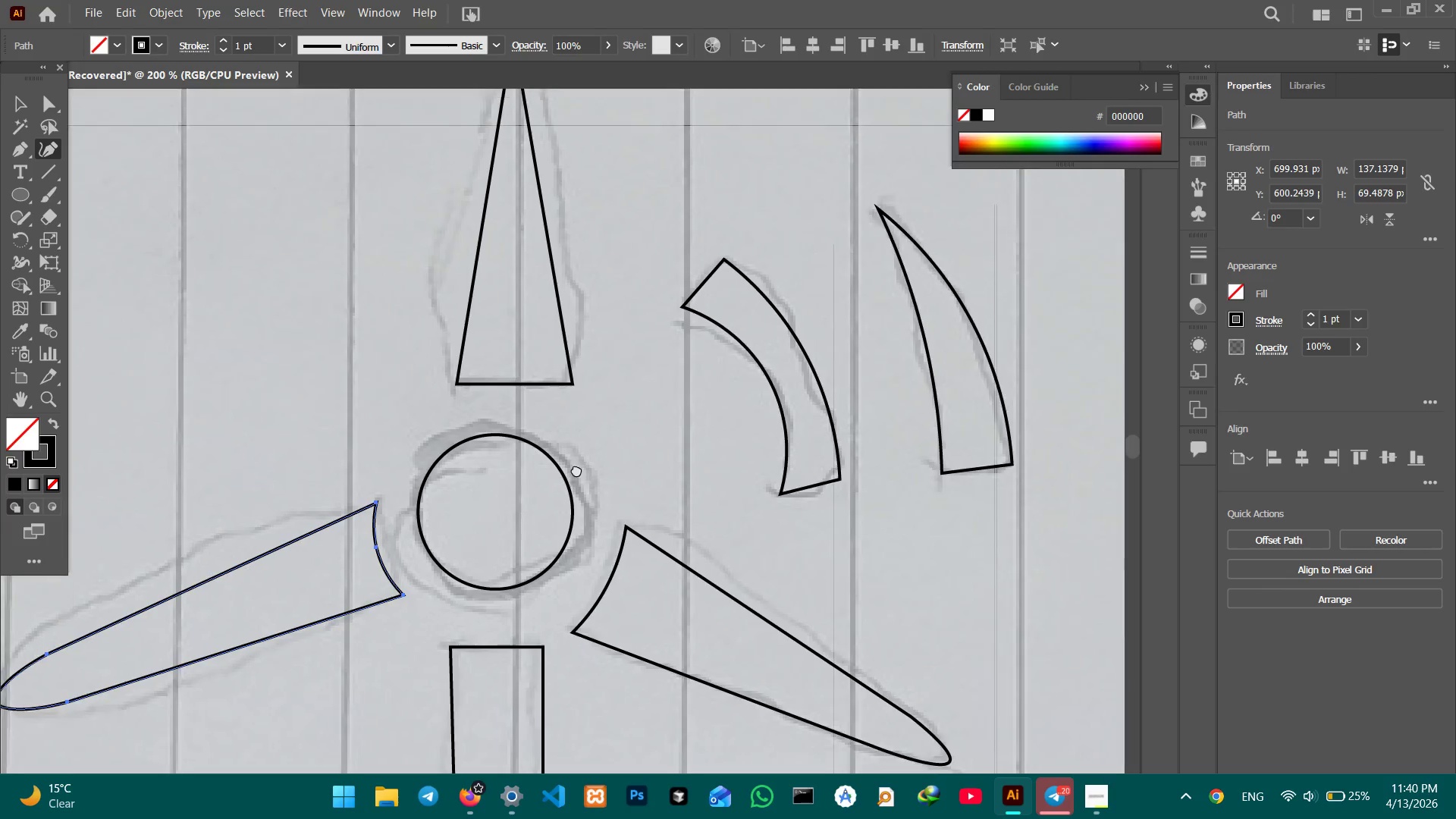 
hold_key(key=Space, duration=1.12)
 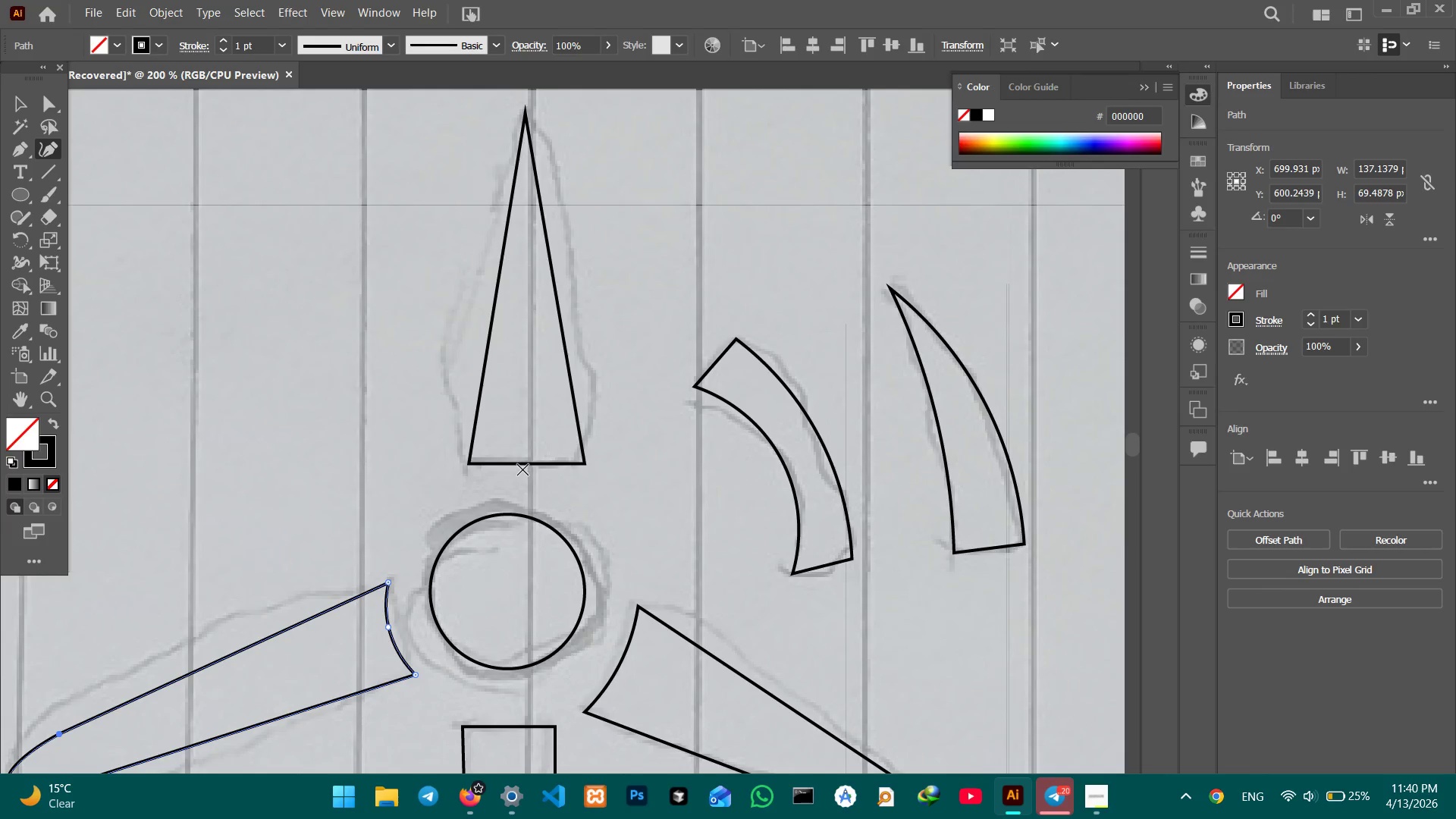 
left_click_drag(start_coordinate=[573, 413], to_coordinate=[587, 529])
 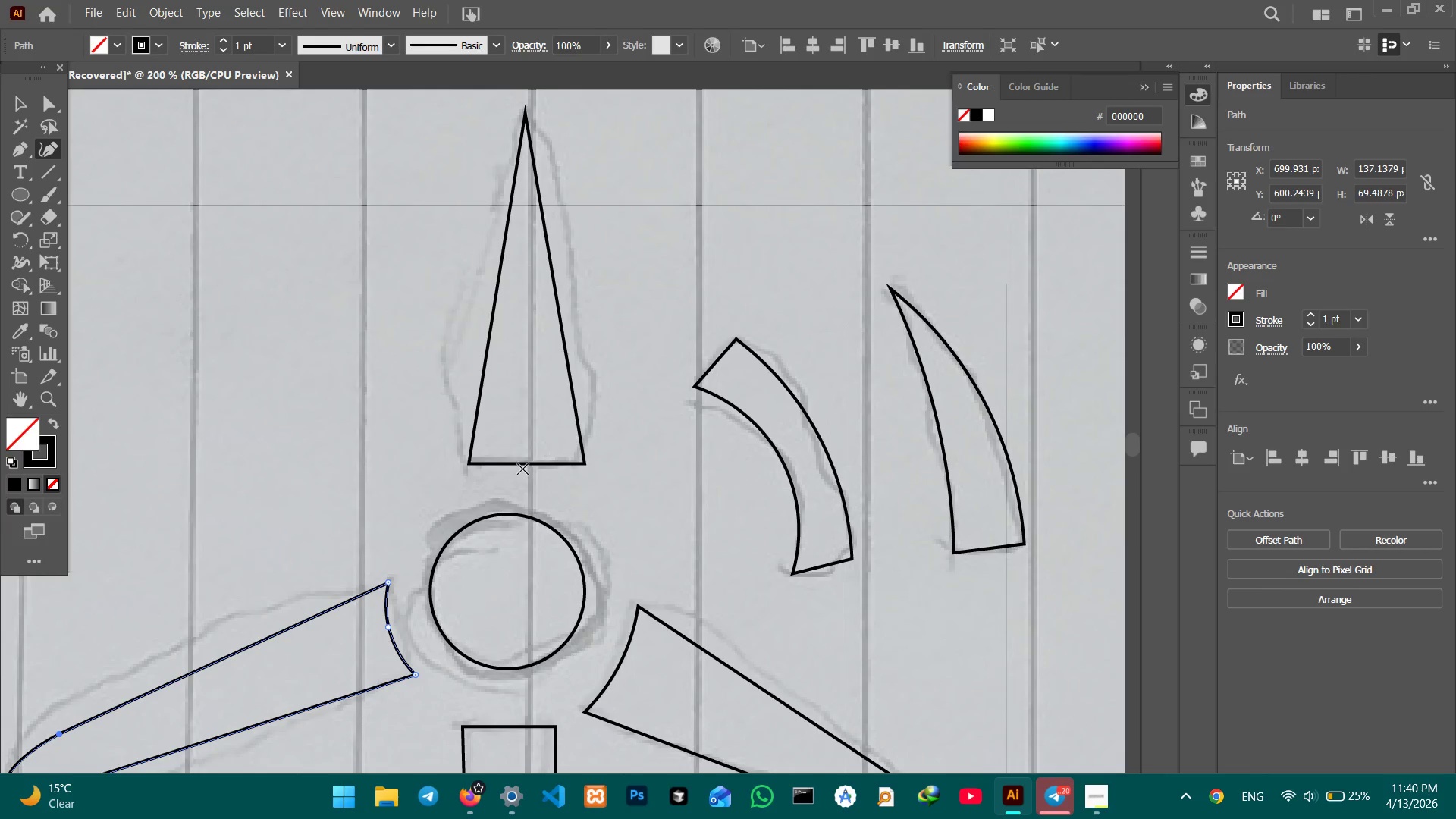 
left_click([523, 466])
 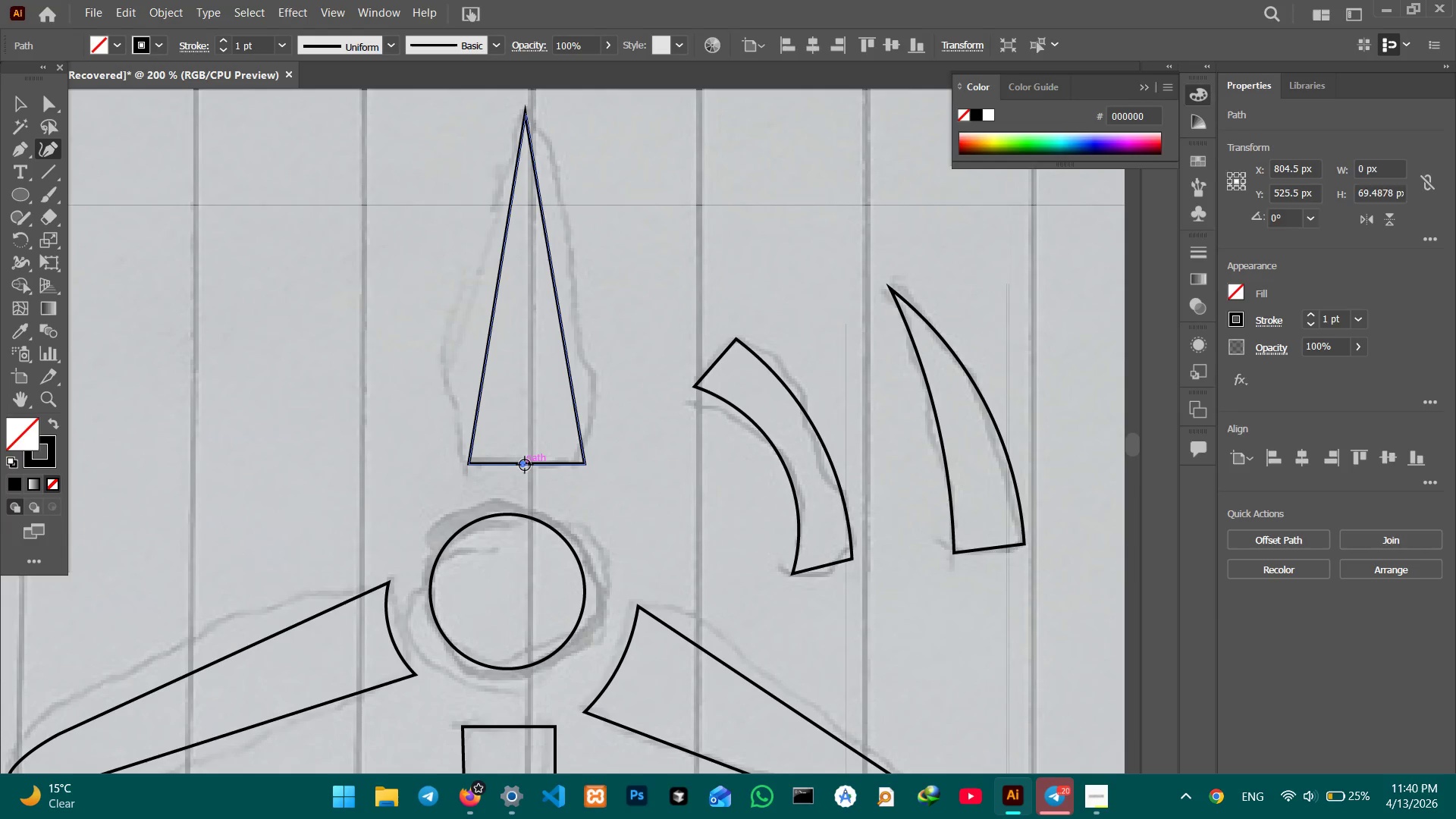 
left_click_drag(start_coordinate=[525, 465], to_coordinate=[525, 453])
 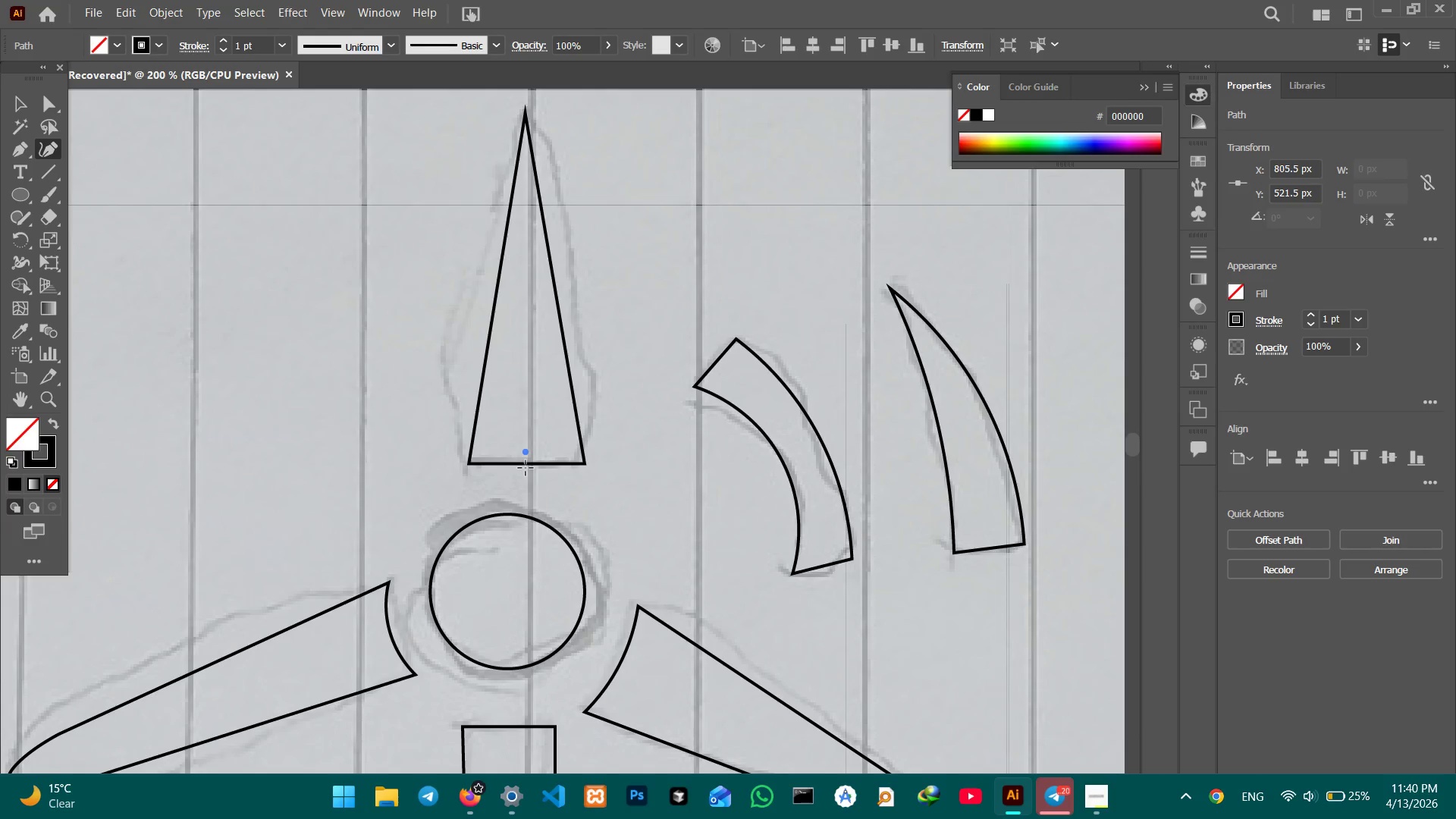 
key(Backspace)
 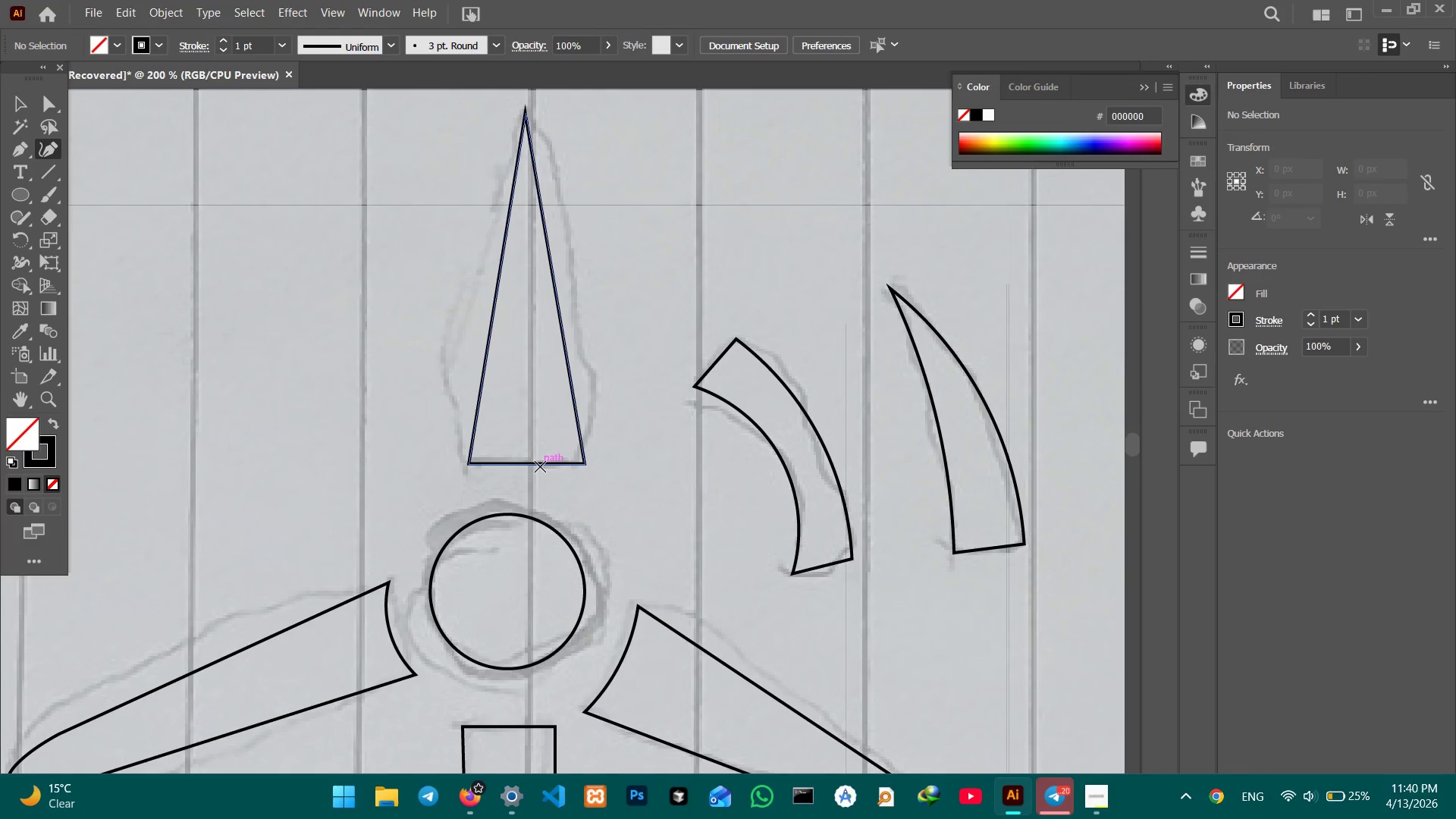 
left_click([538, 466])
 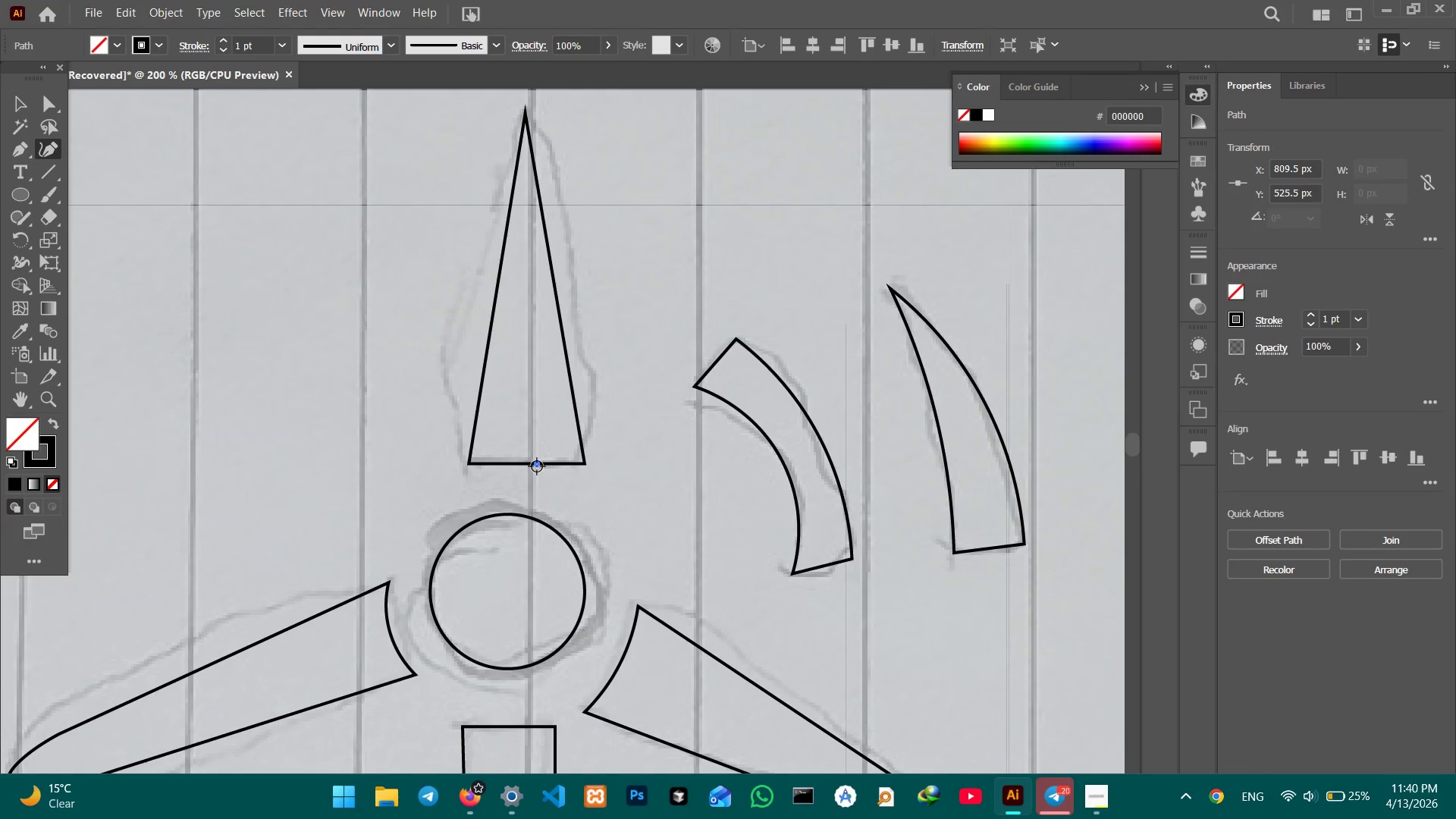 
key(Backspace)
 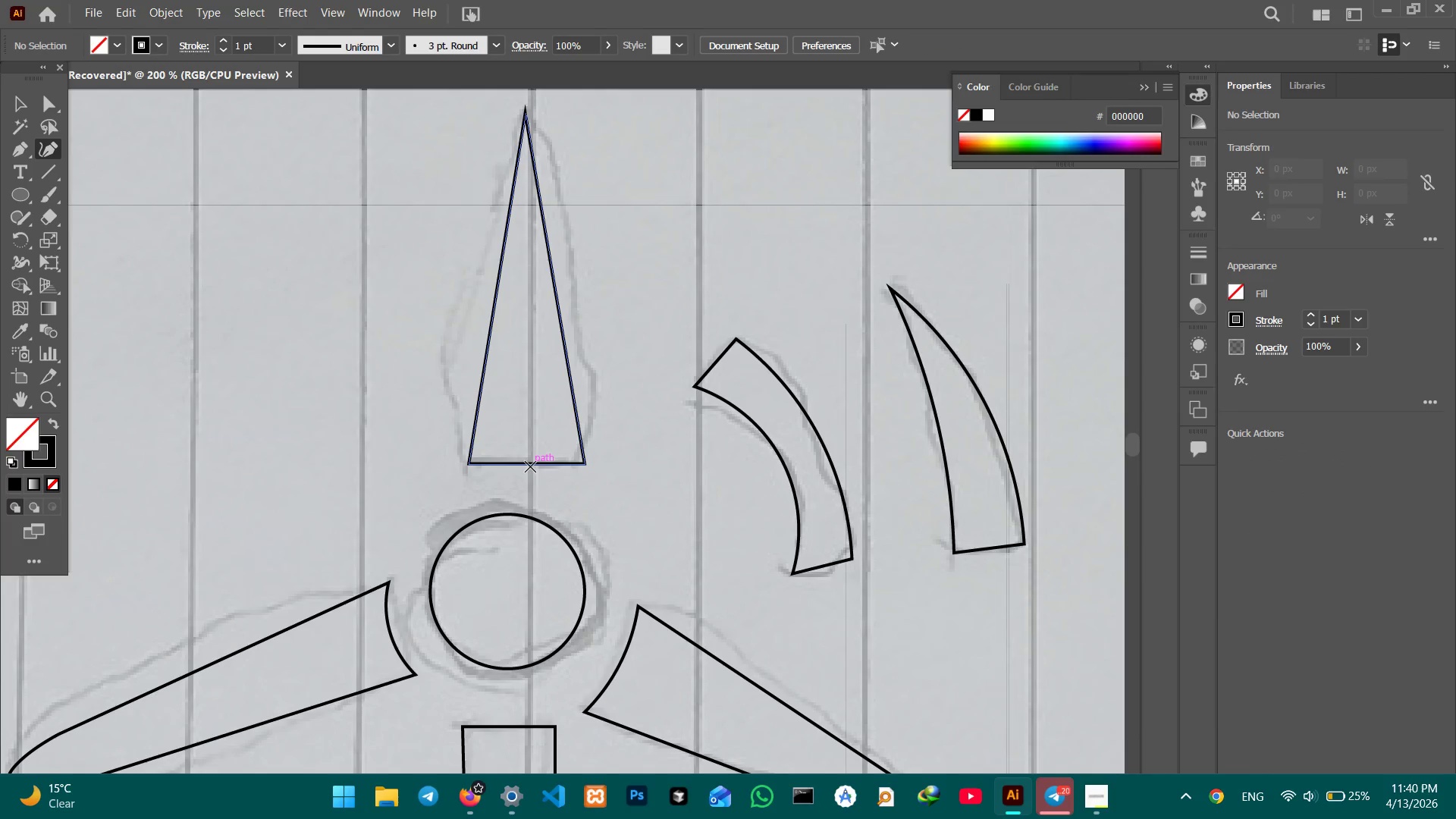 
left_click([527, 466])
 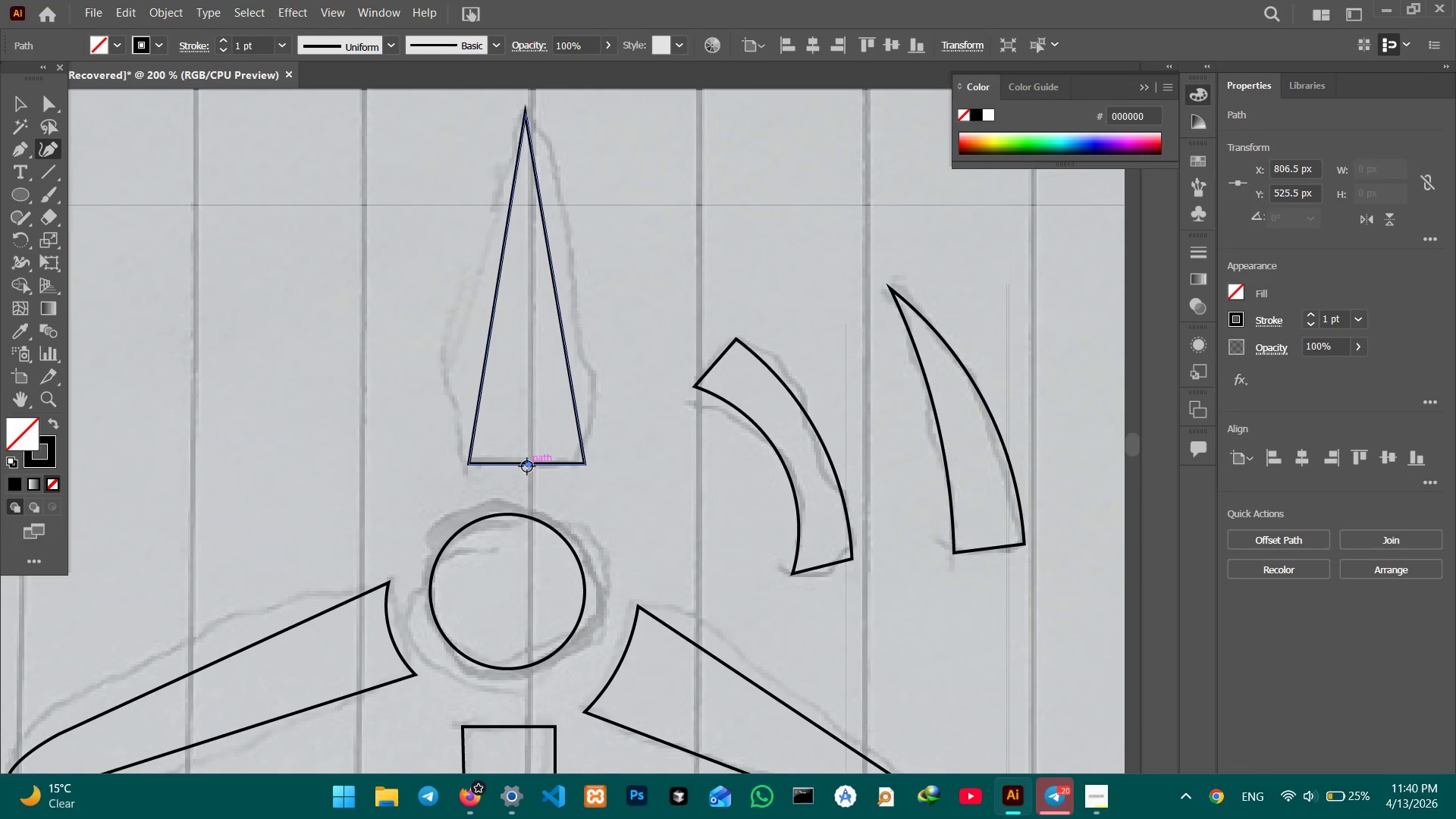 
left_click_drag(start_coordinate=[527, 466], to_coordinate=[527, 460])
 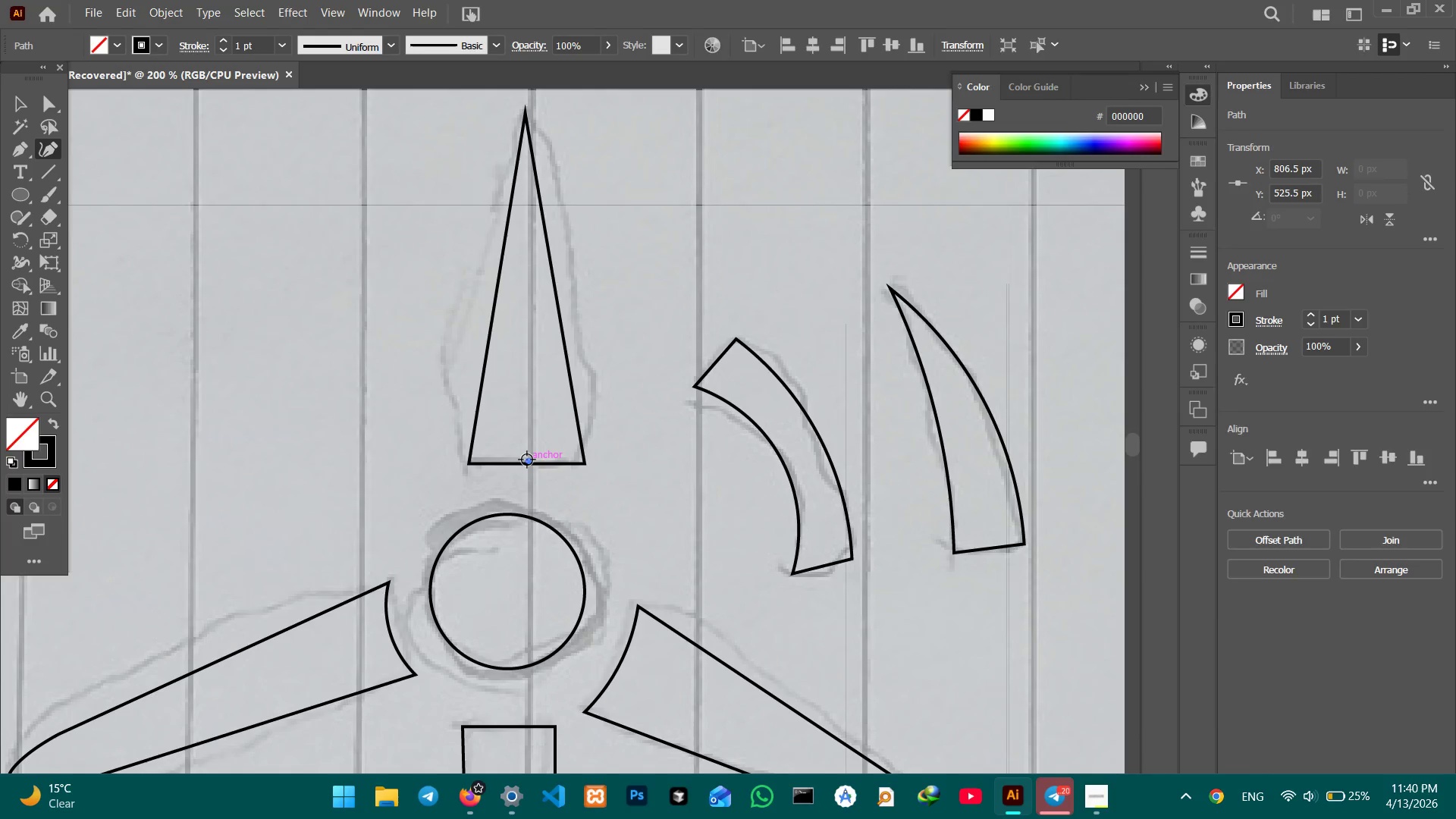 
key(Backspace)
 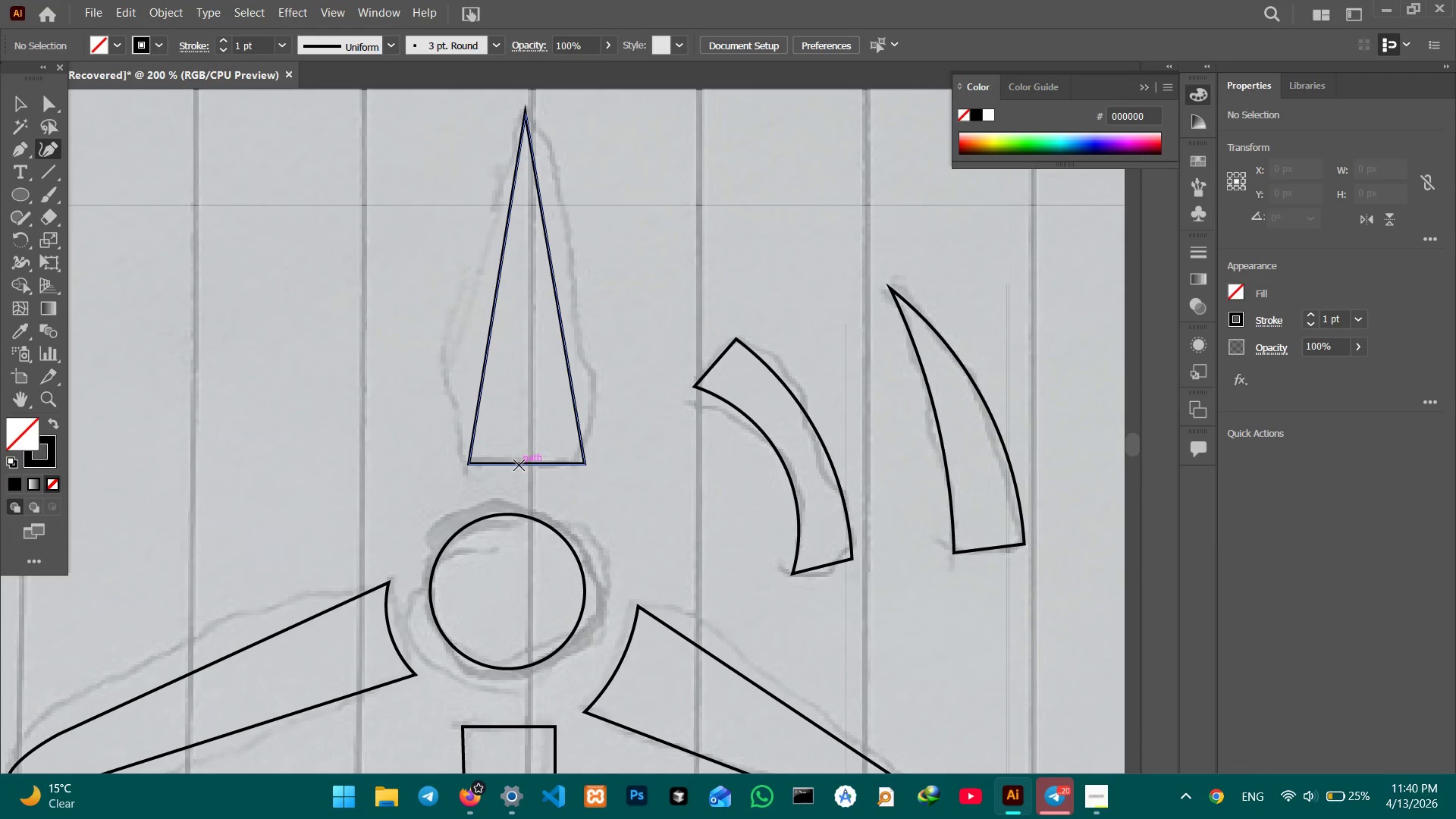 
left_click([519, 465])
 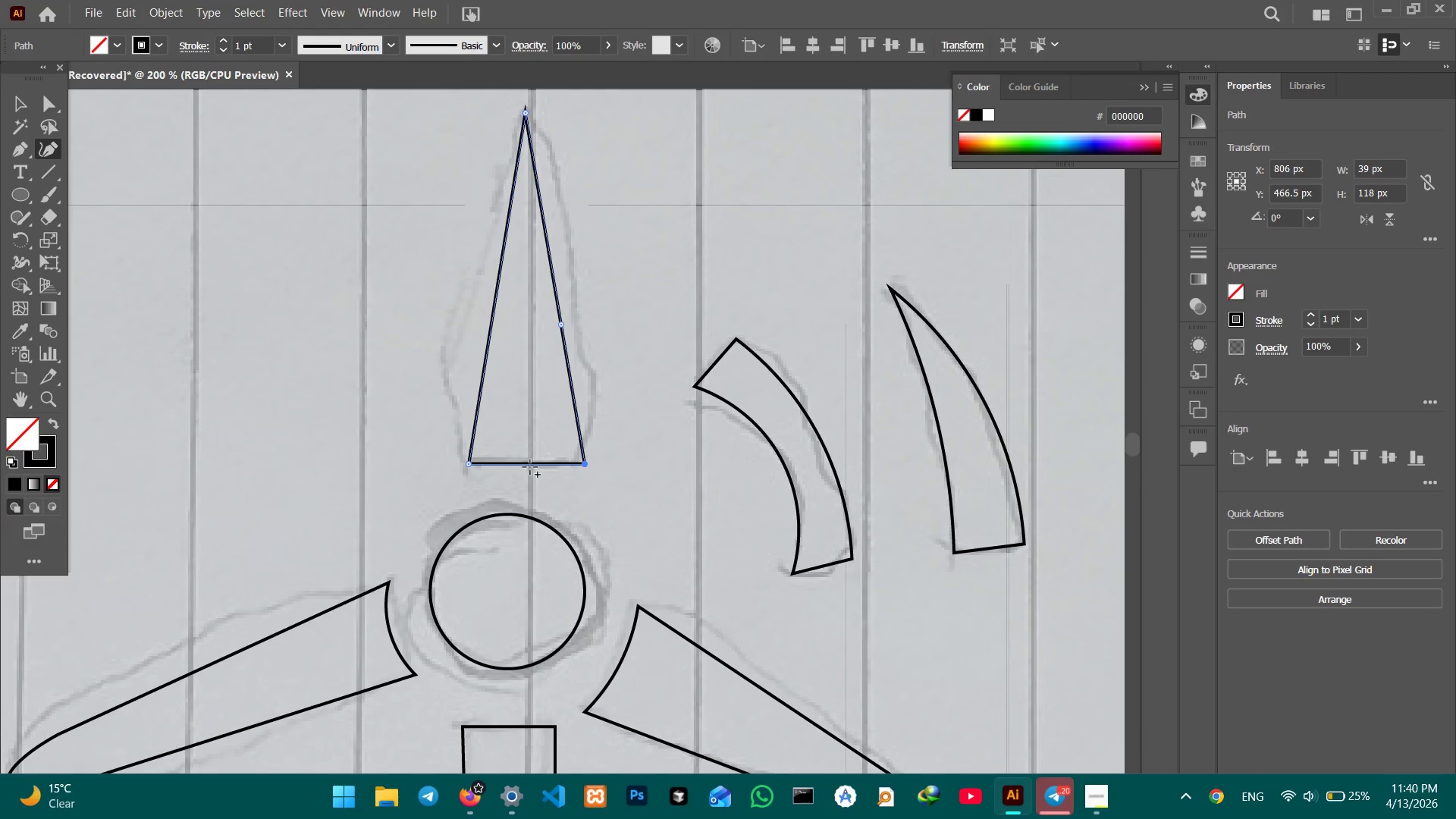 
left_click_drag(start_coordinate=[529, 467], to_coordinate=[529, 457])
 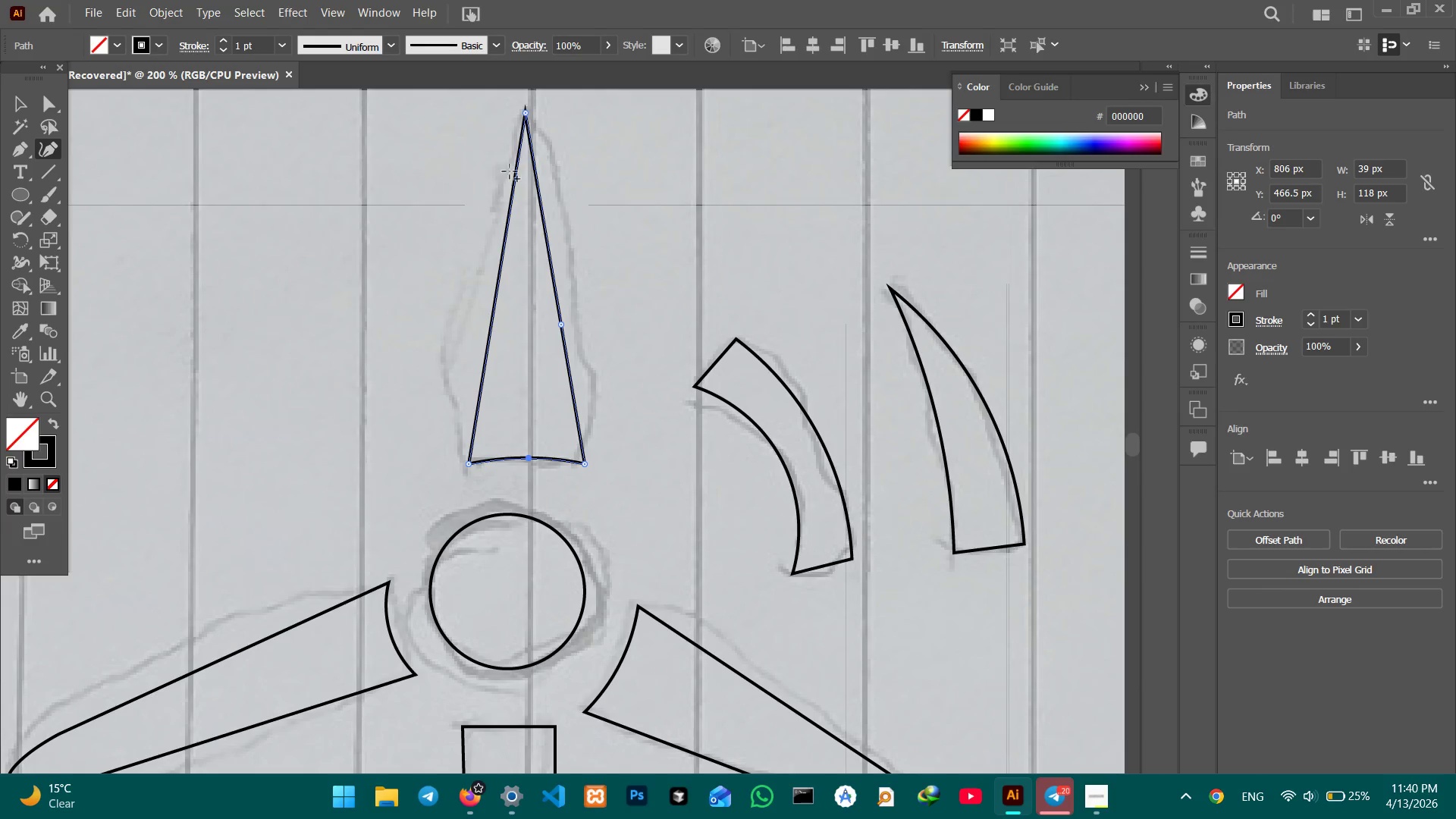 
left_click_drag(start_coordinate=[516, 143], to_coordinate=[511, 141])
 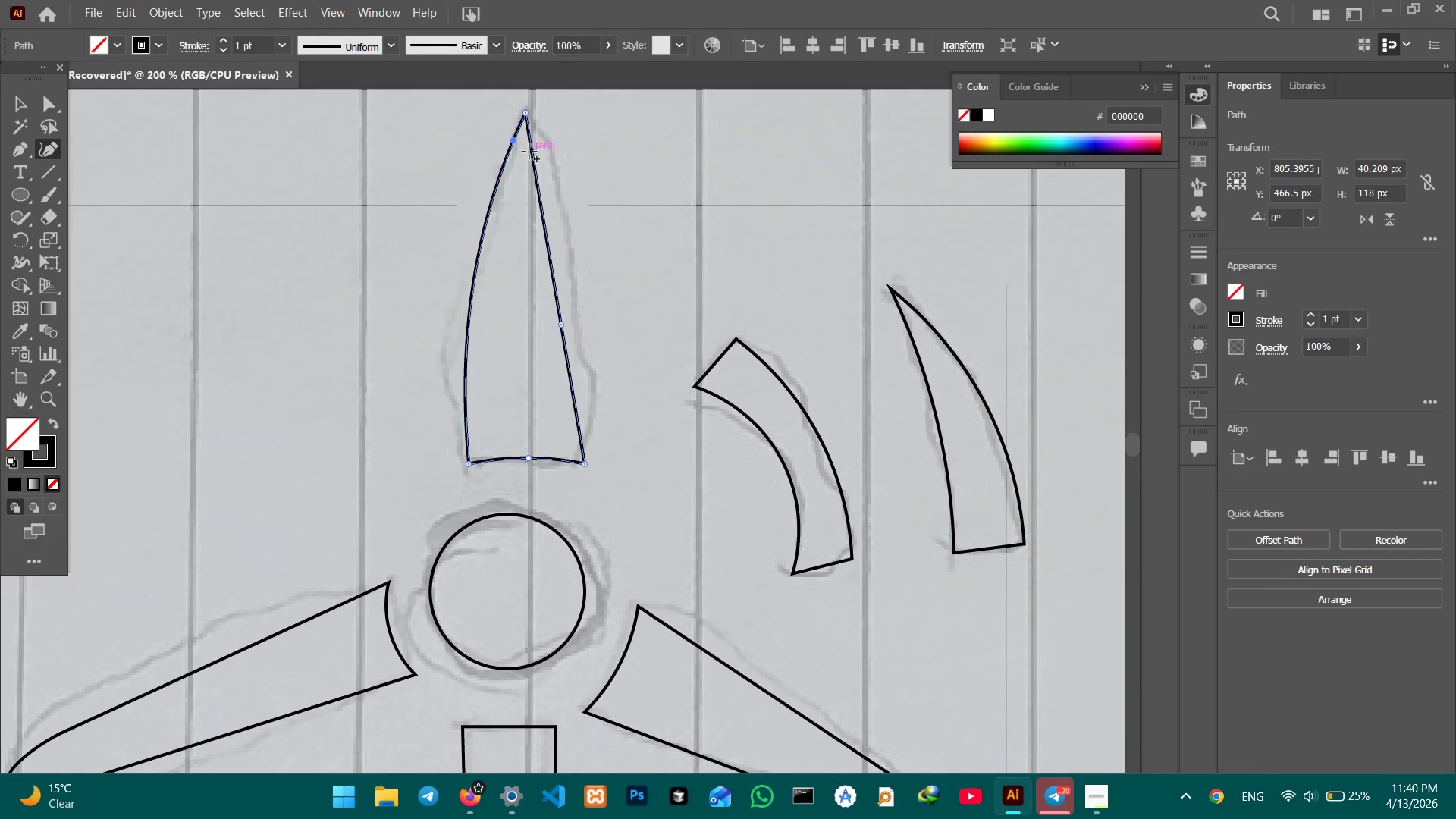 
left_click_drag(start_coordinate=[529, 152], to_coordinate=[545, 147])
 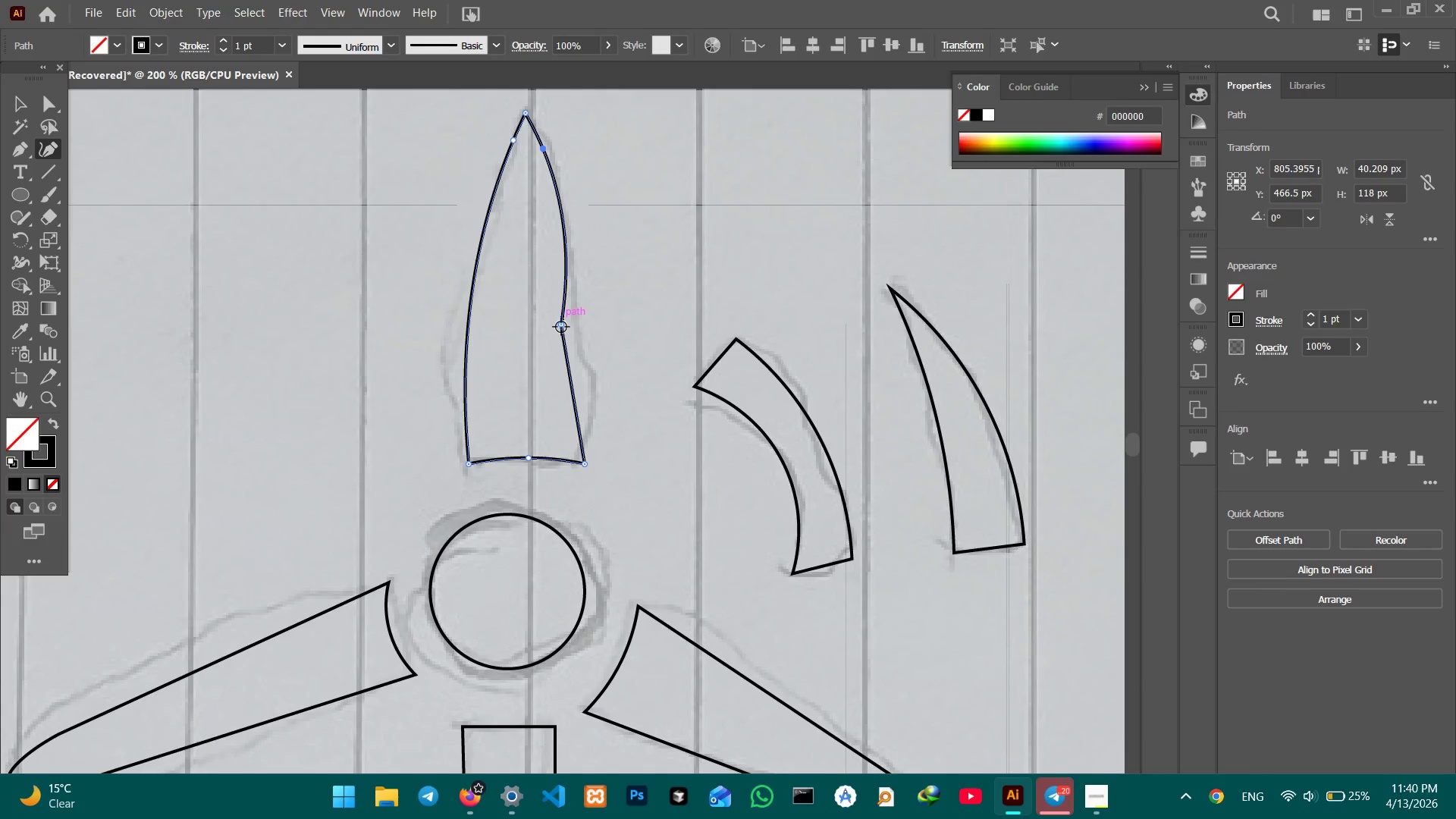 
left_click_drag(start_coordinate=[561, 327], to_coordinate=[557, 152])
 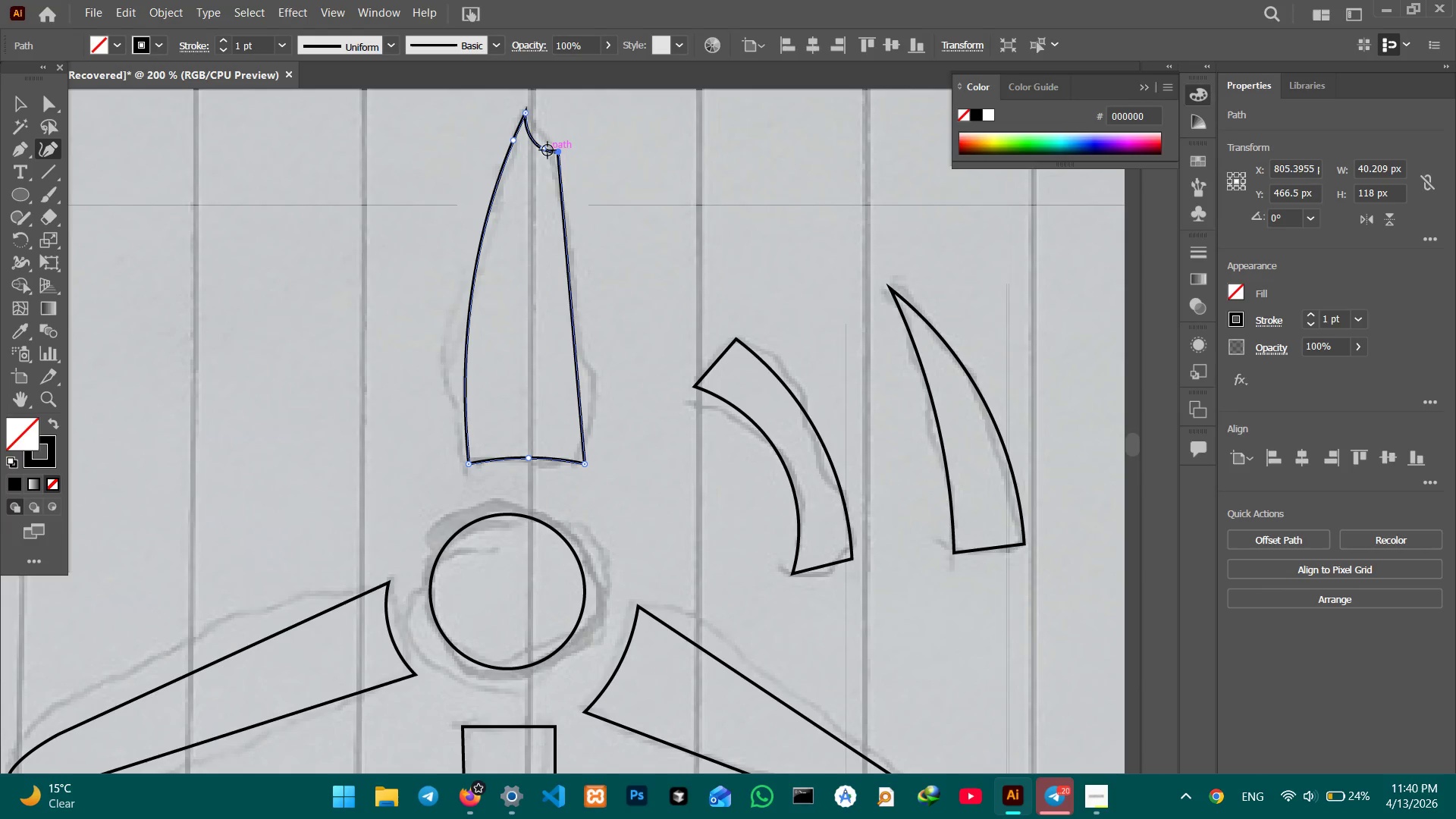 
left_click_drag(start_coordinate=[548, 150], to_coordinate=[546, 129])
 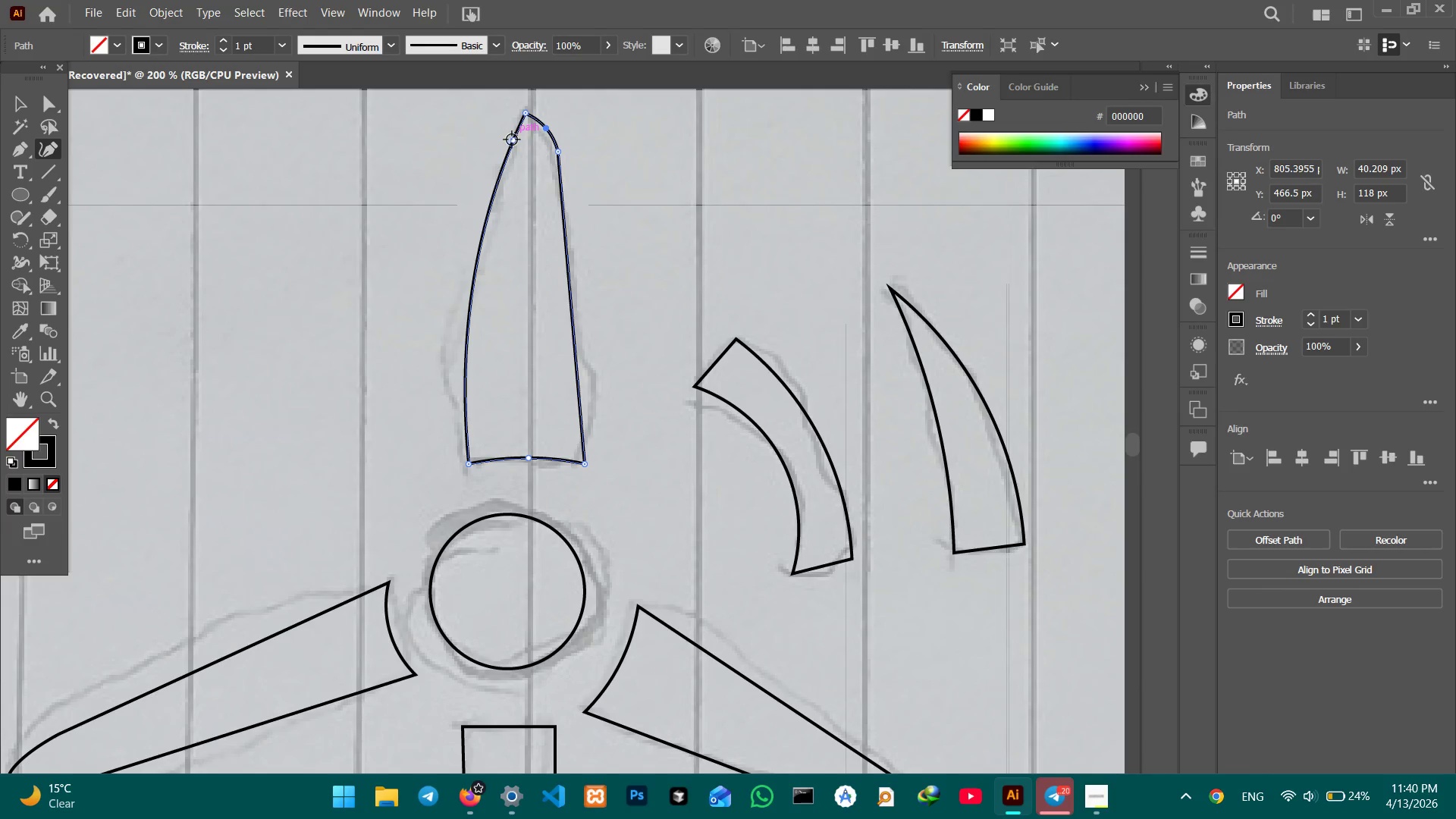 
left_click([512, 140])
 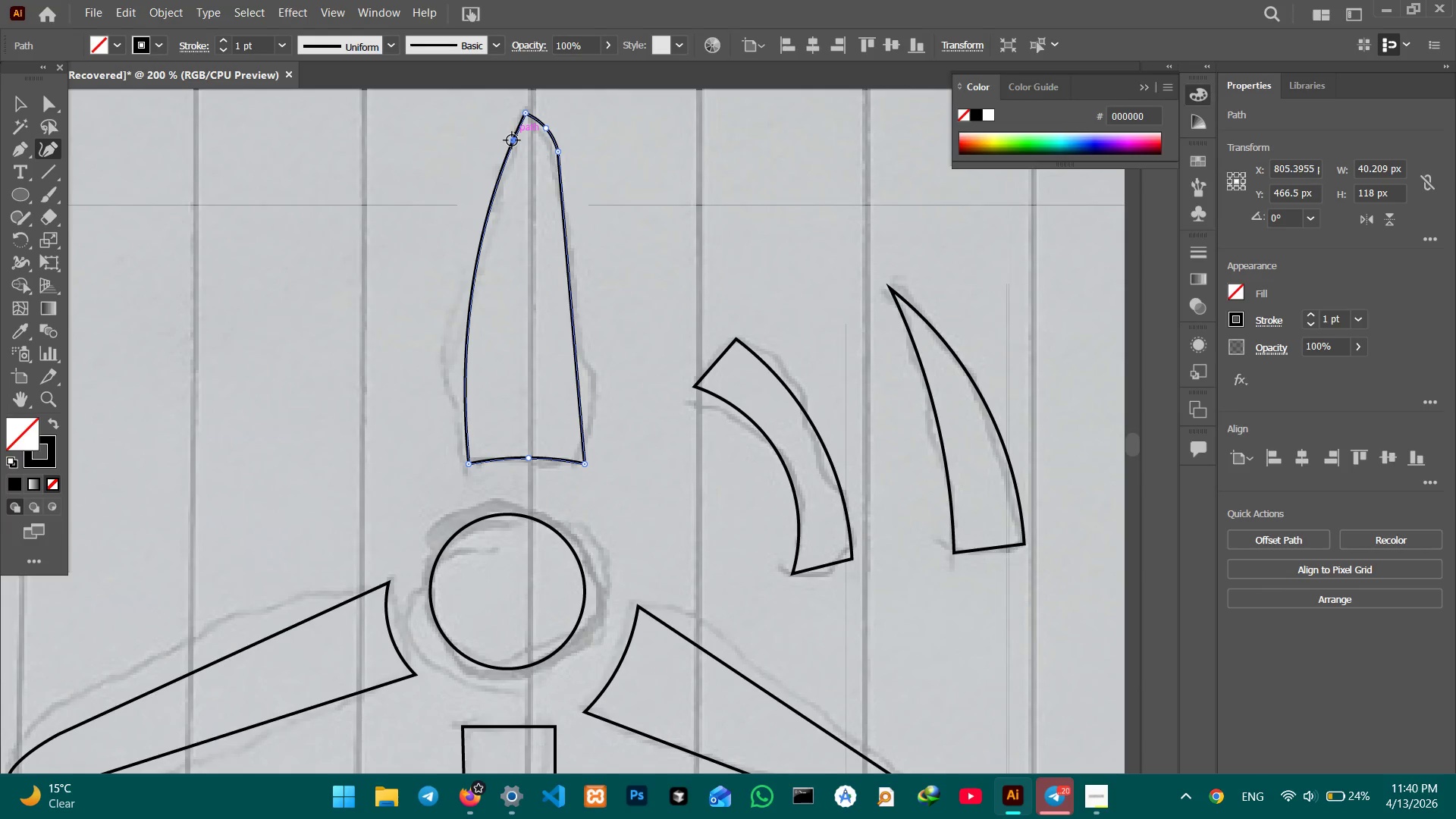 
key(Backspace)
 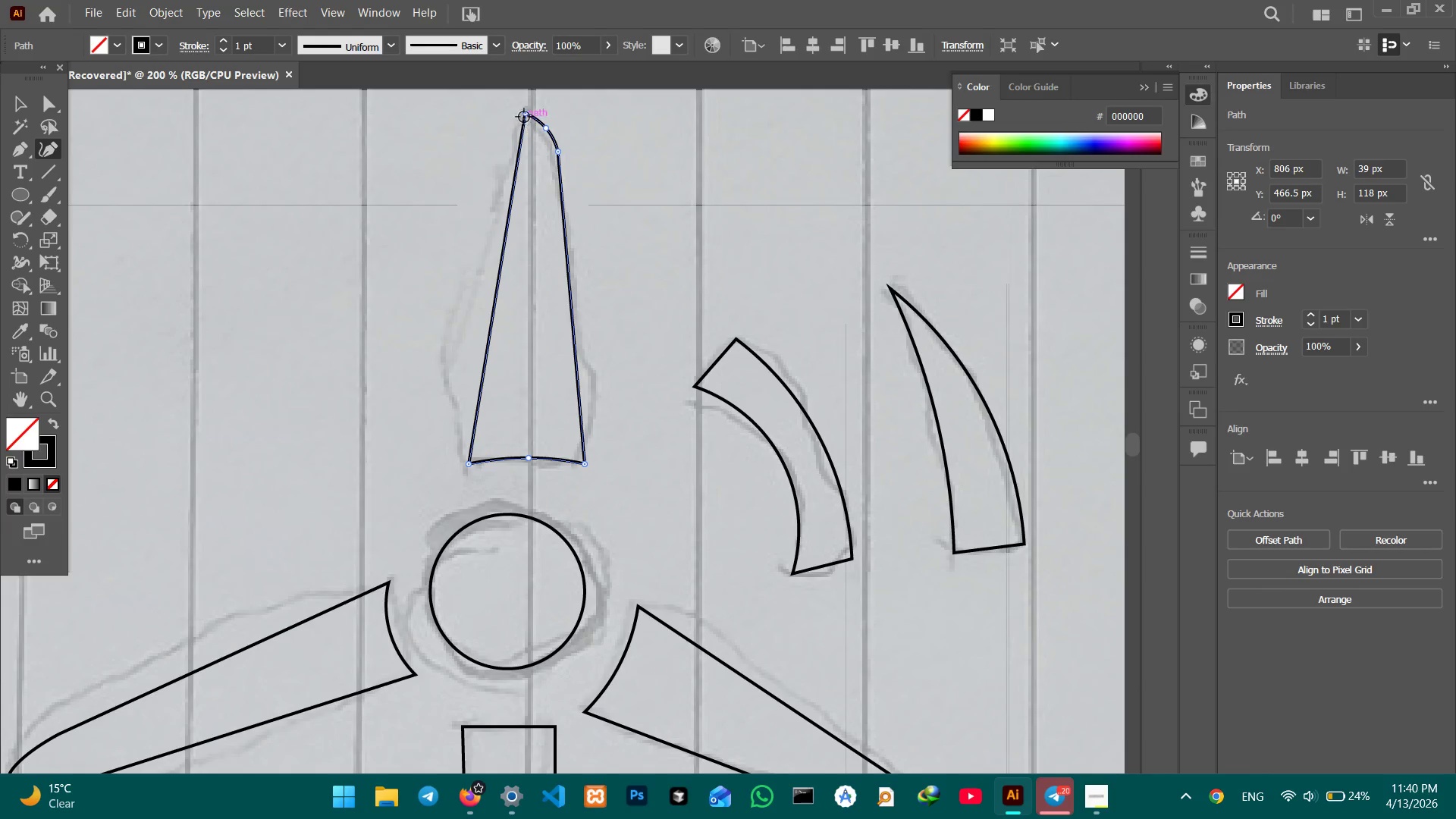 
left_click_drag(start_coordinate=[524, 117], to_coordinate=[515, 148])
 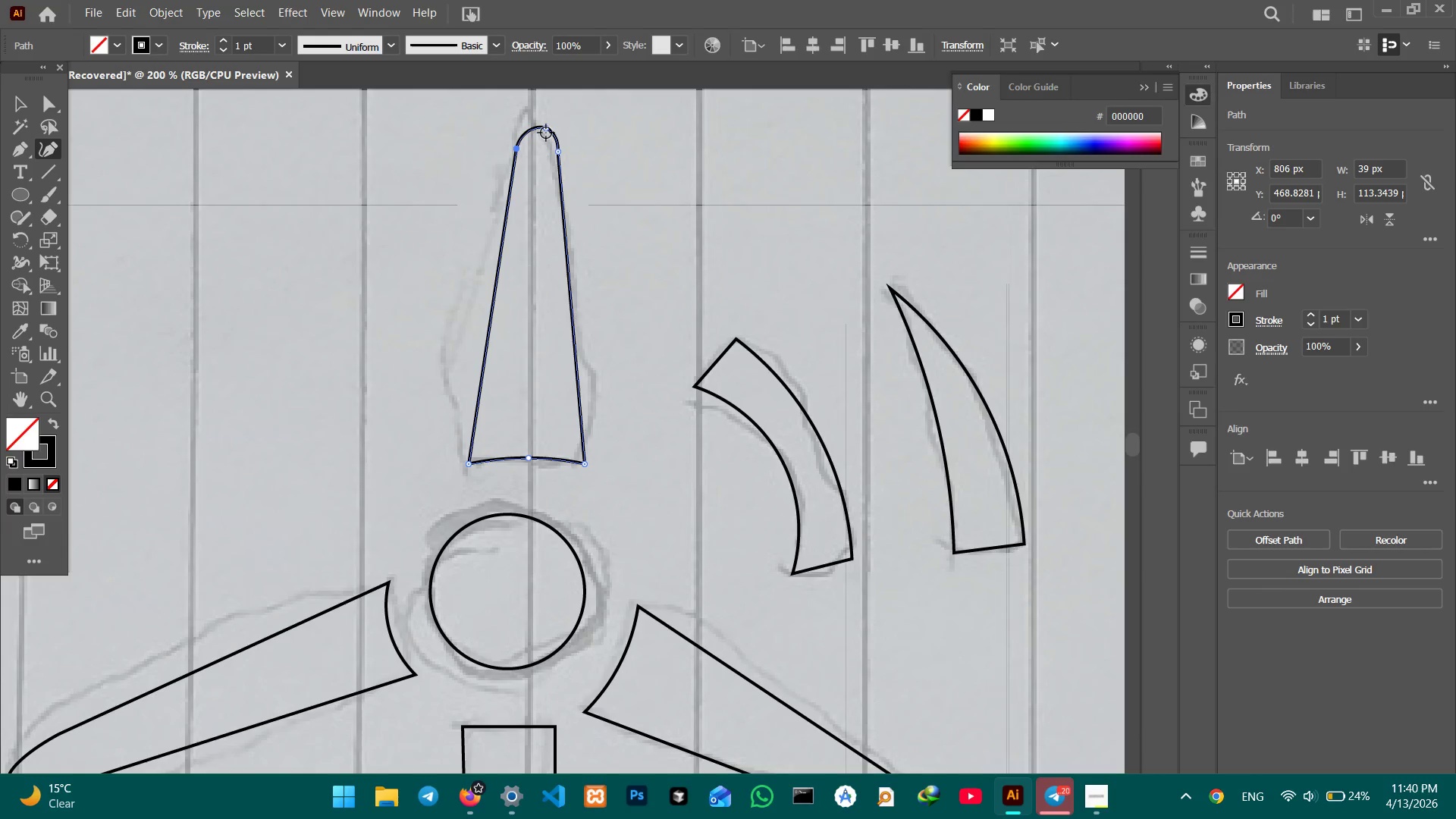 
left_click_drag(start_coordinate=[547, 133], to_coordinate=[530, 110])
 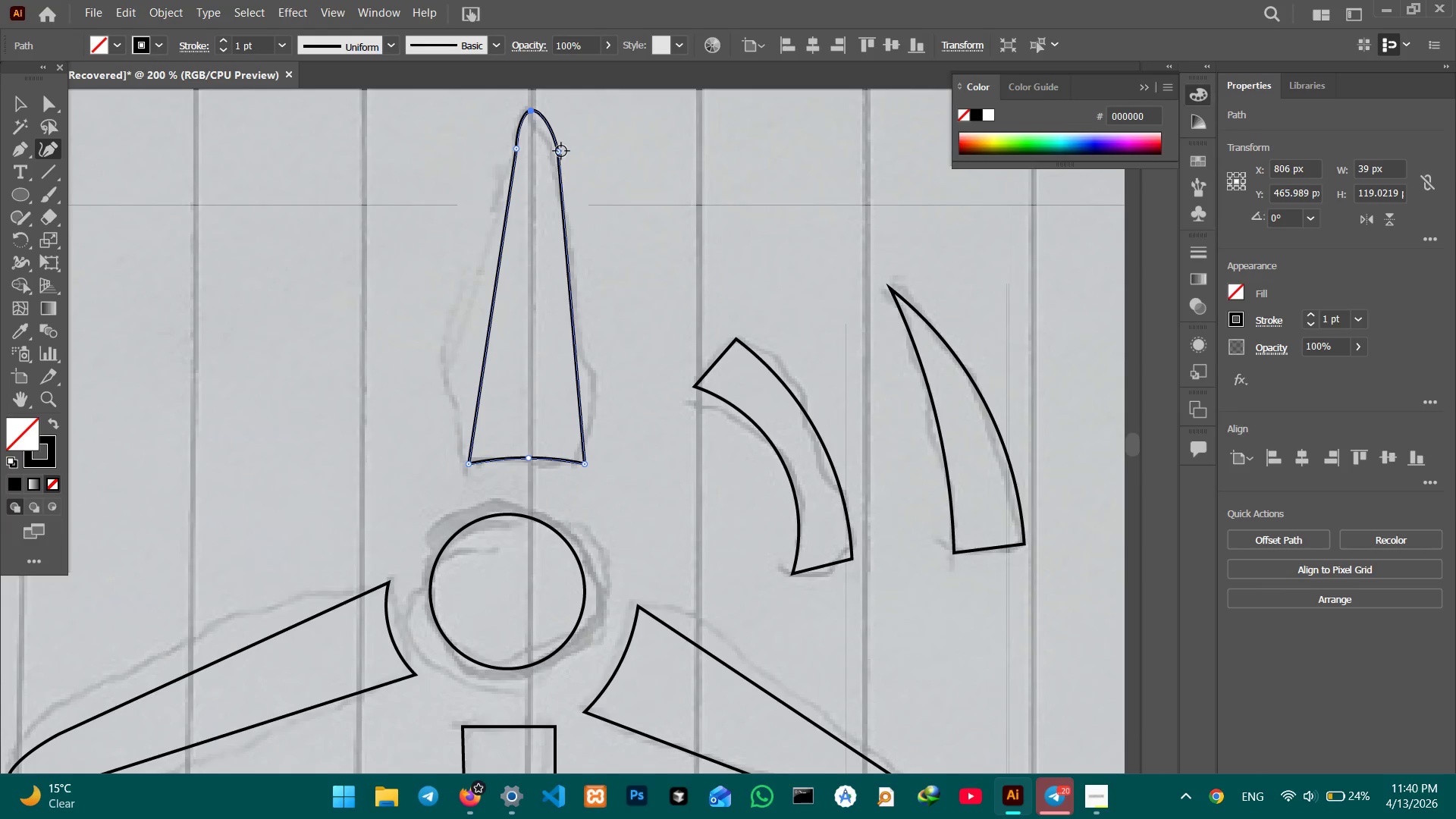 
left_click_drag(start_coordinate=[561, 151], to_coordinate=[553, 165])
 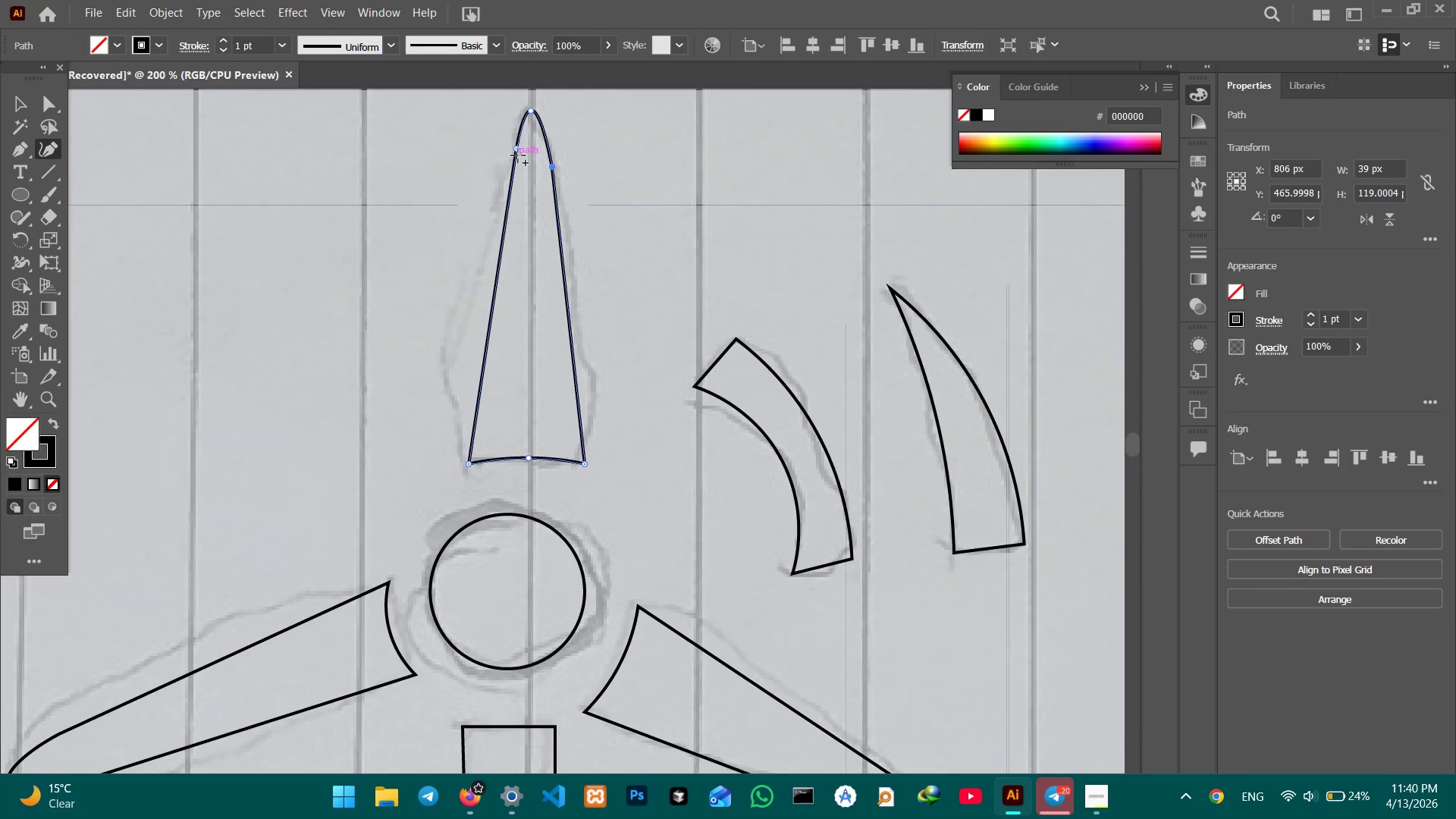 
left_click_drag(start_coordinate=[517, 153], to_coordinate=[514, 169])
 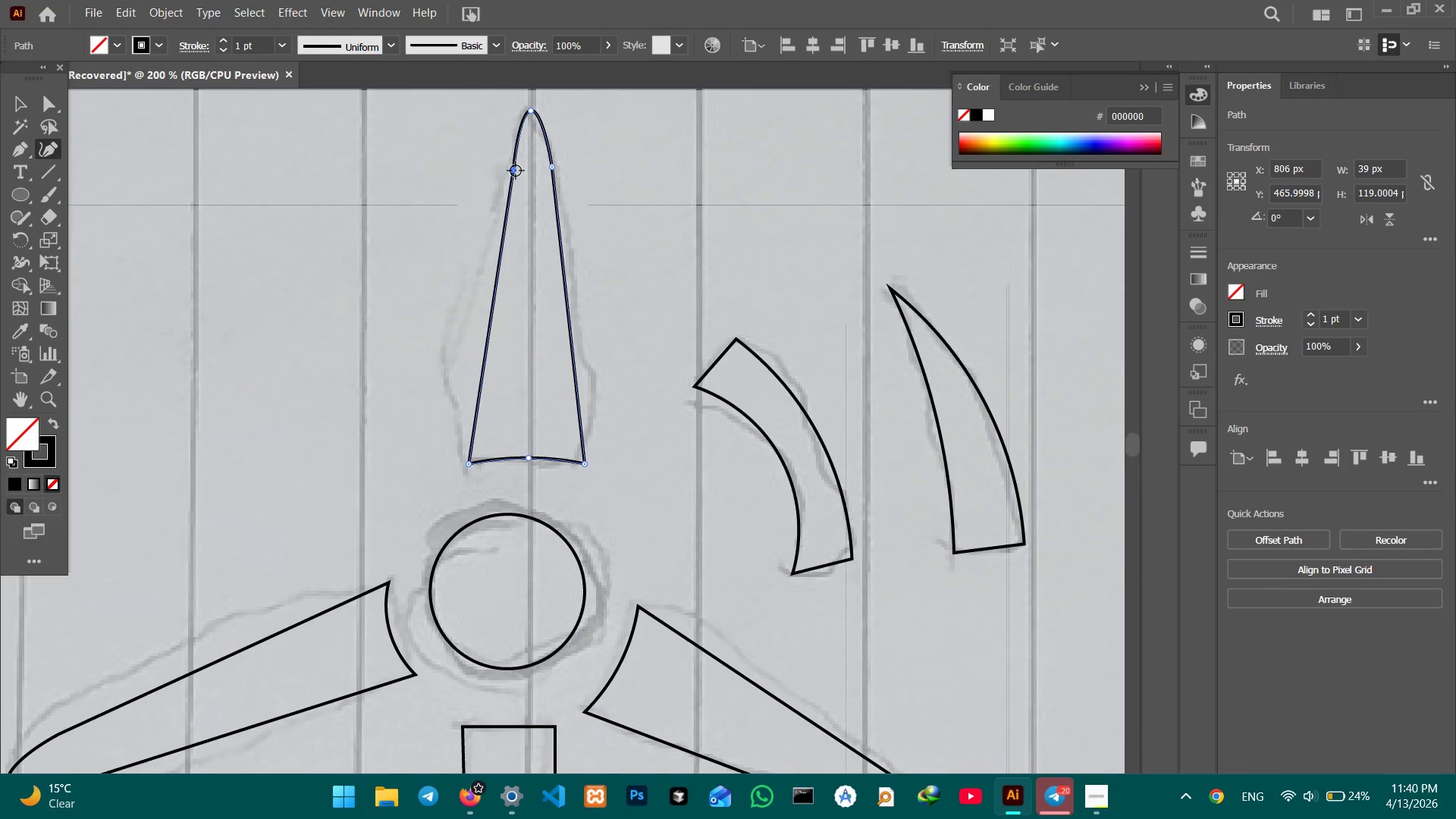 
left_click_drag(start_coordinate=[516, 171], to_coordinate=[509, 171])
 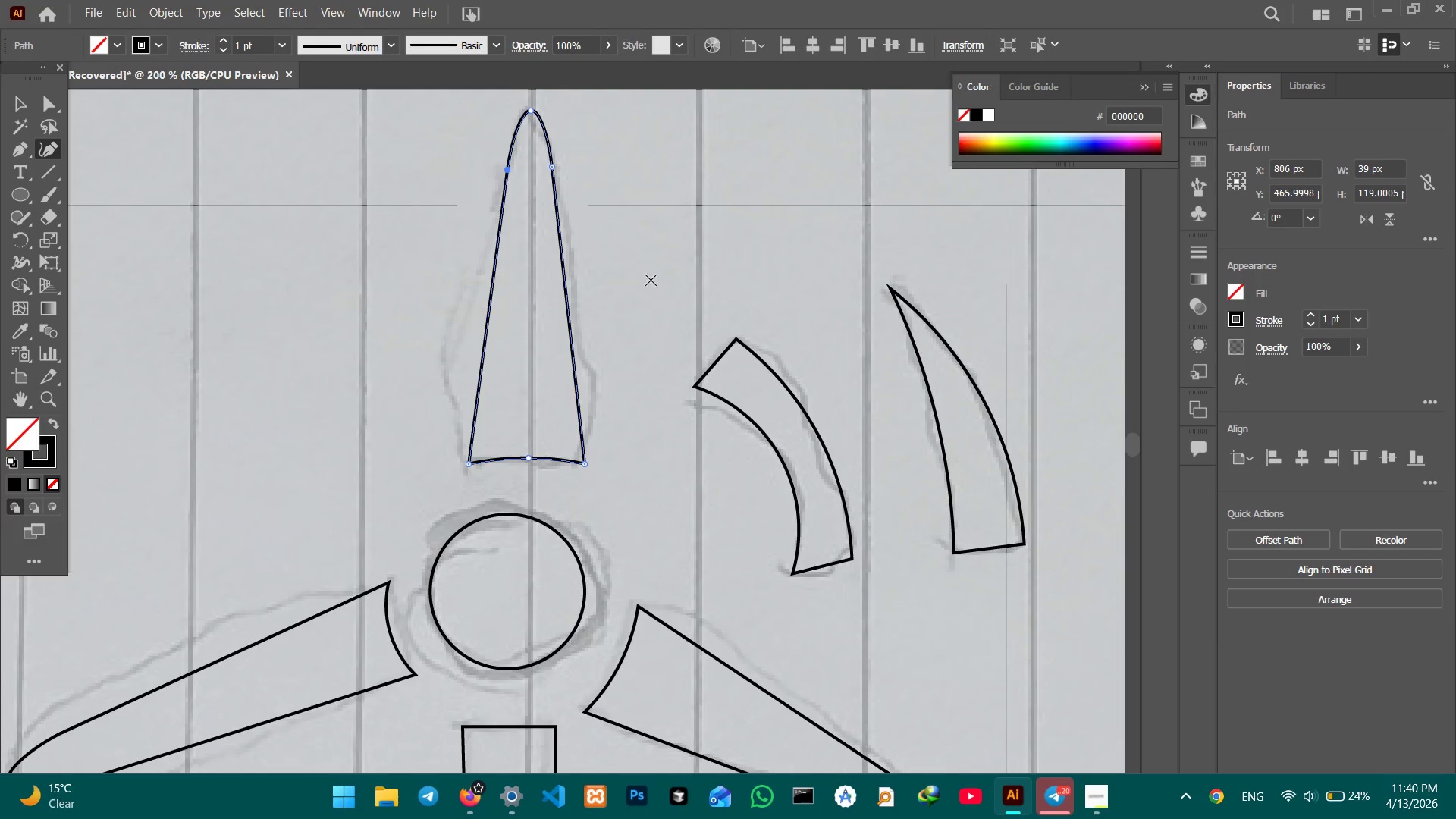 
scroll: coordinate [600, 289], scroll_direction: down, amount: 11.0
 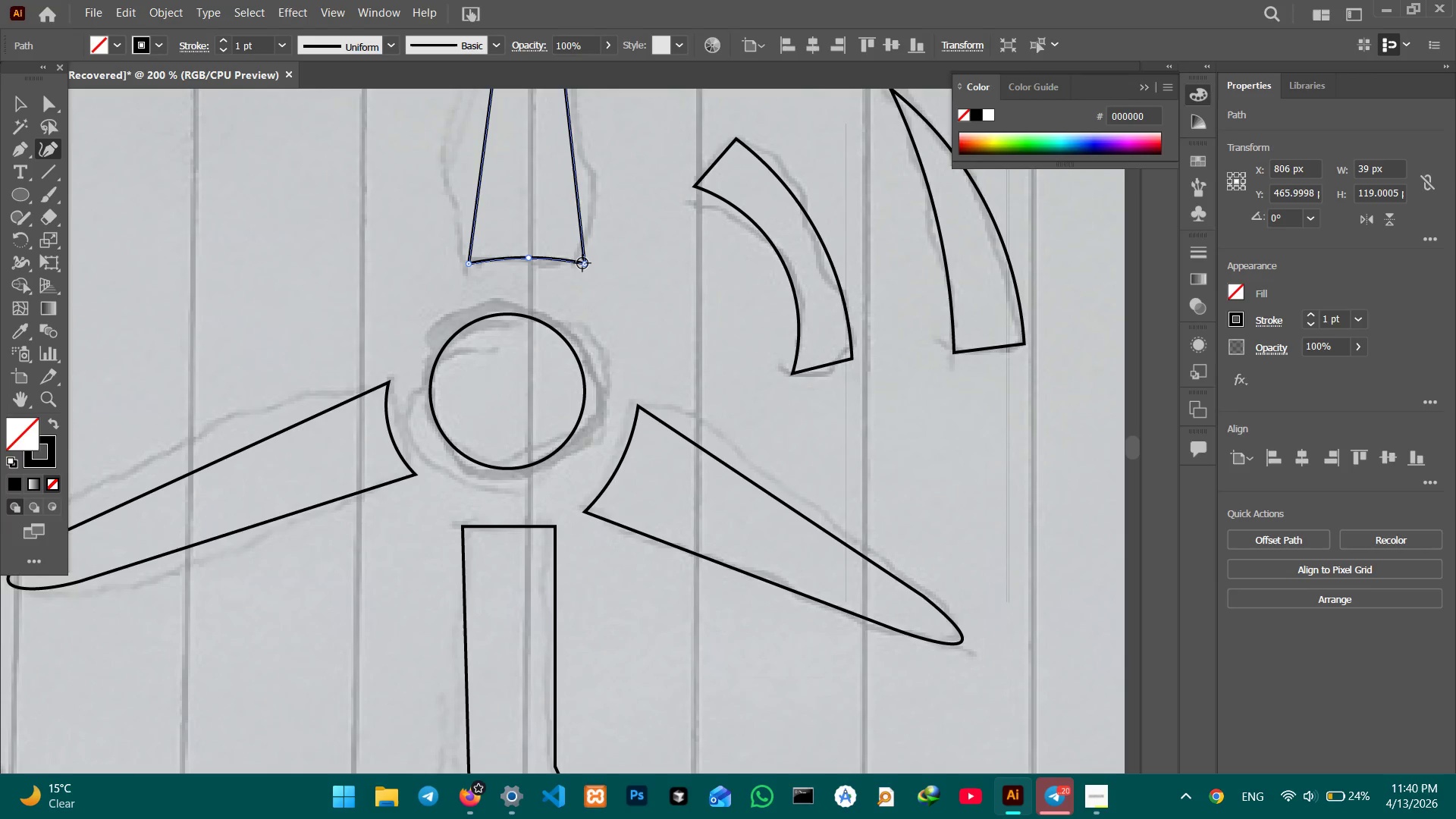 
left_click_drag(start_coordinate=[583, 263], to_coordinate=[586, 277])
 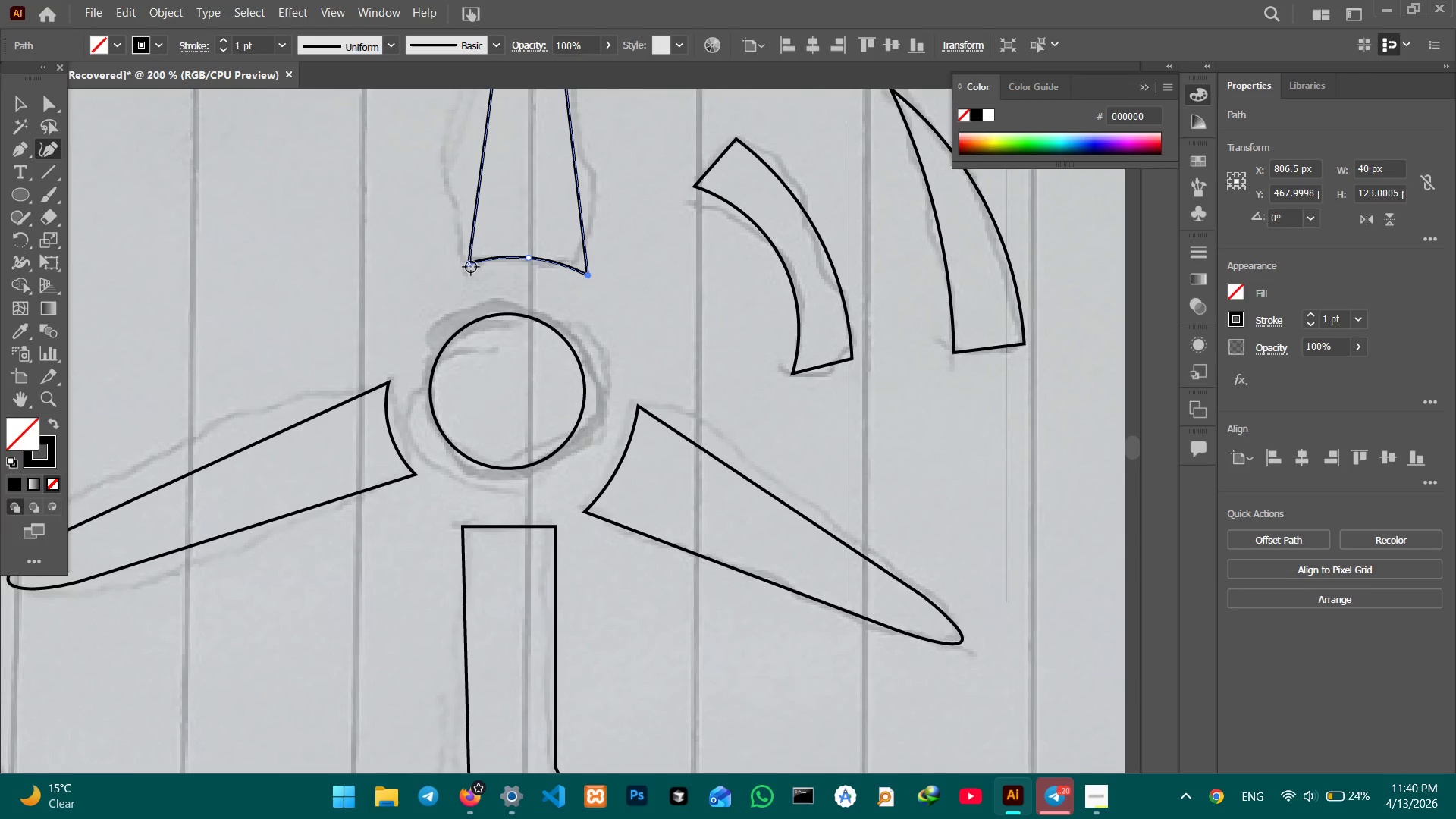 
left_click_drag(start_coordinate=[470, 267], to_coordinate=[466, 272])
 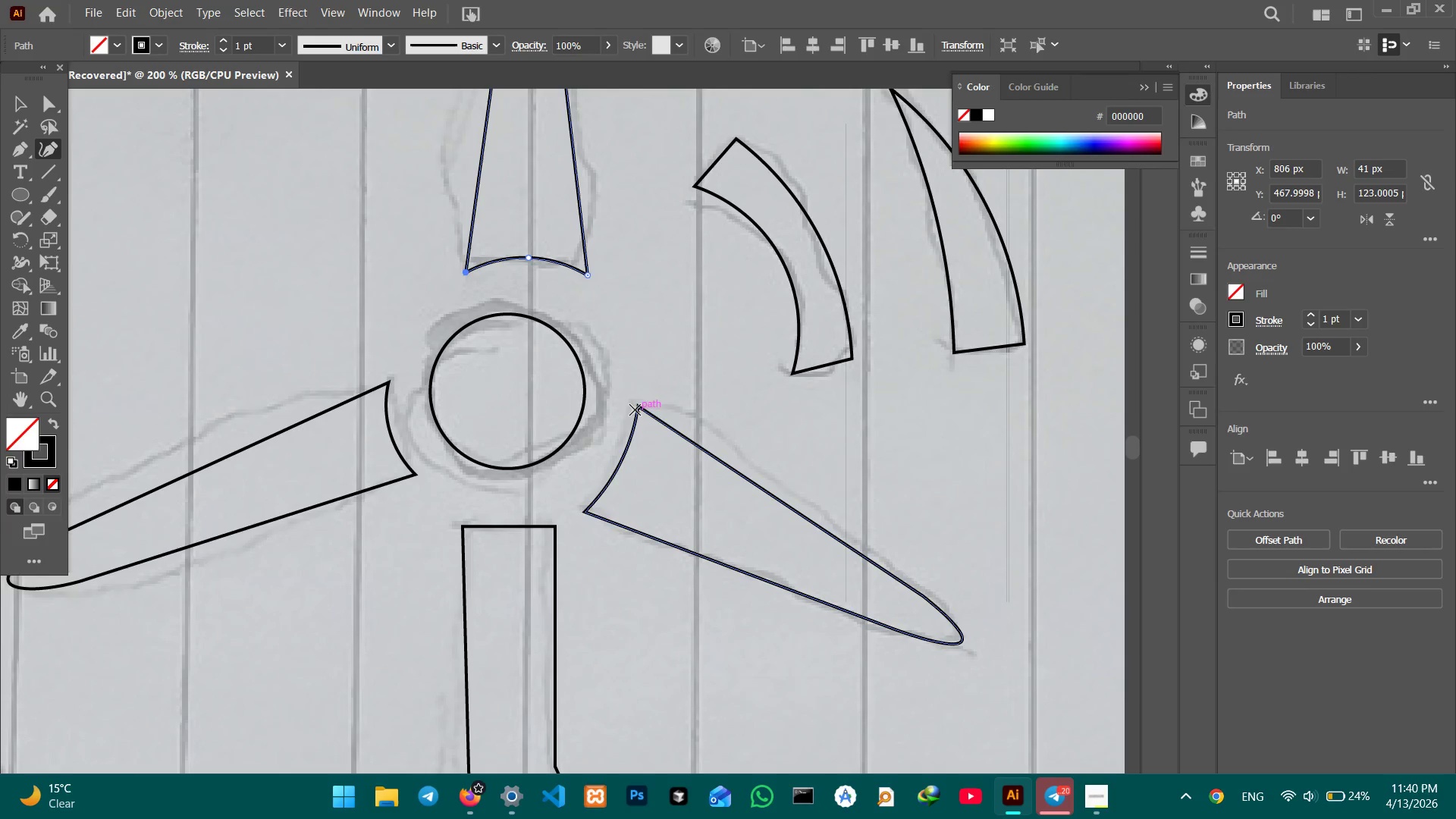 
left_click([640, 410])
 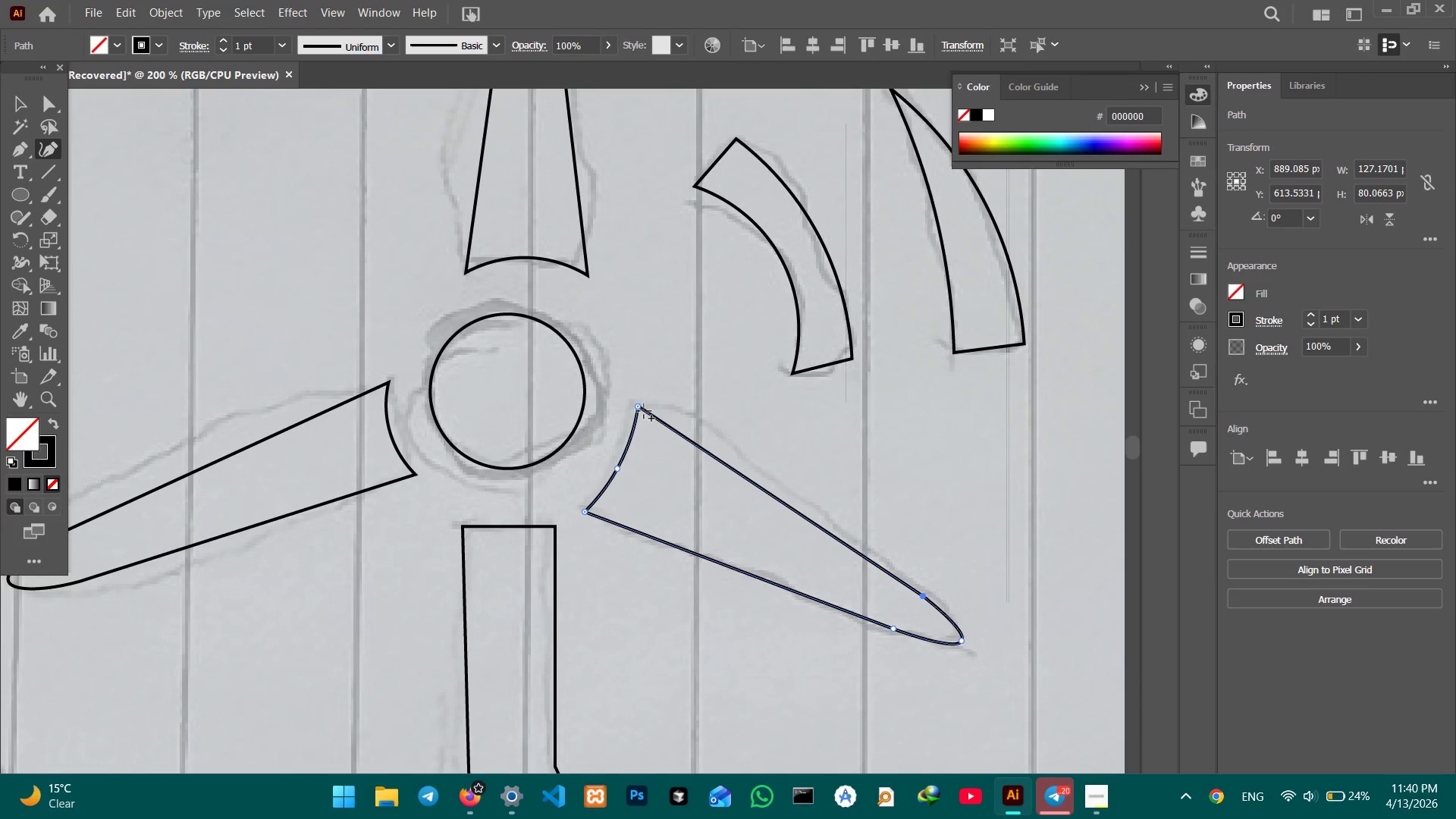 
left_click_drag(start_coordinate=[639, 405], to_coordinate=[635, 397])
 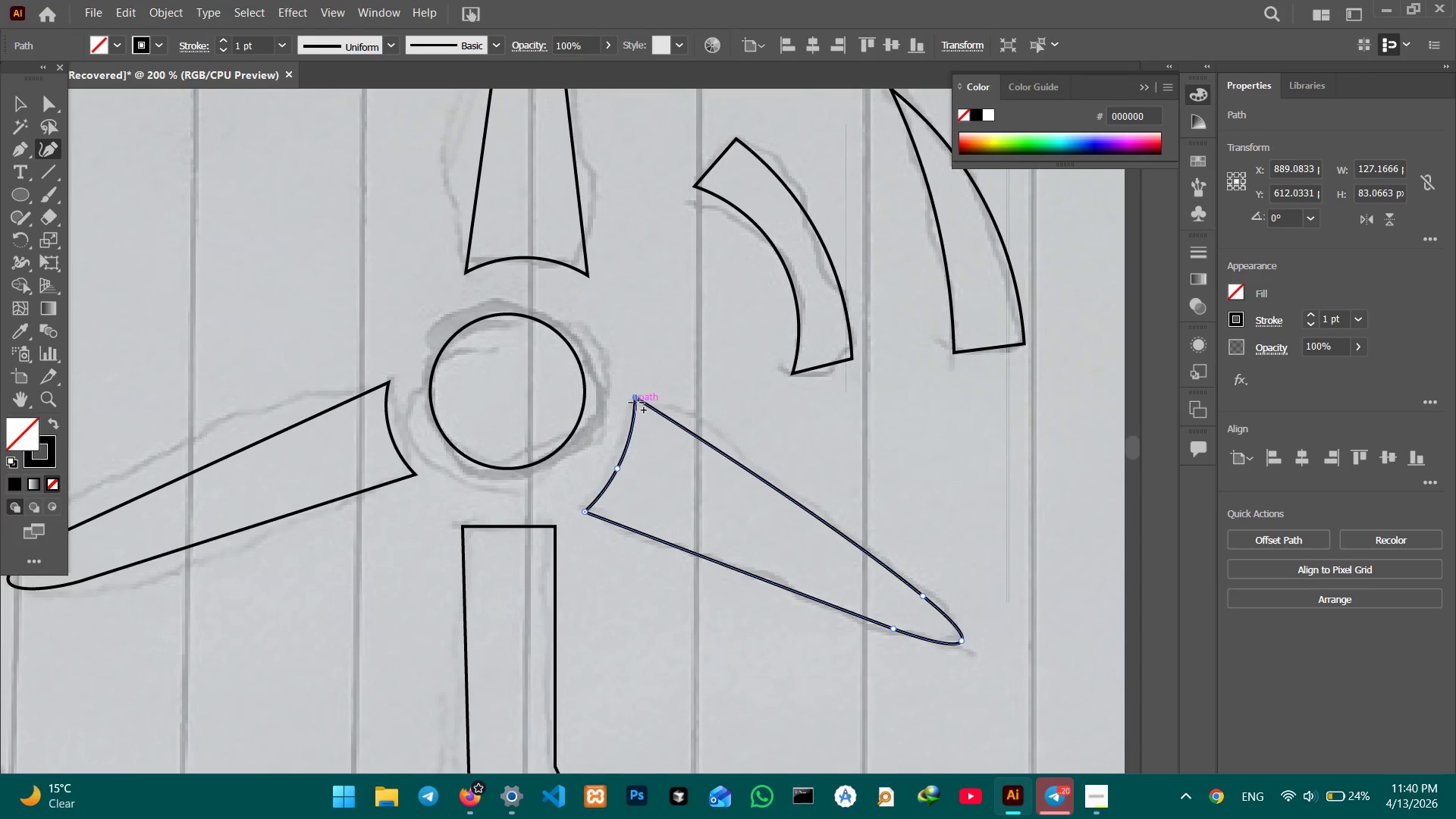 
left_click_drag(start_coordinate=[635, 402], to_coordinate=[635, 406])
 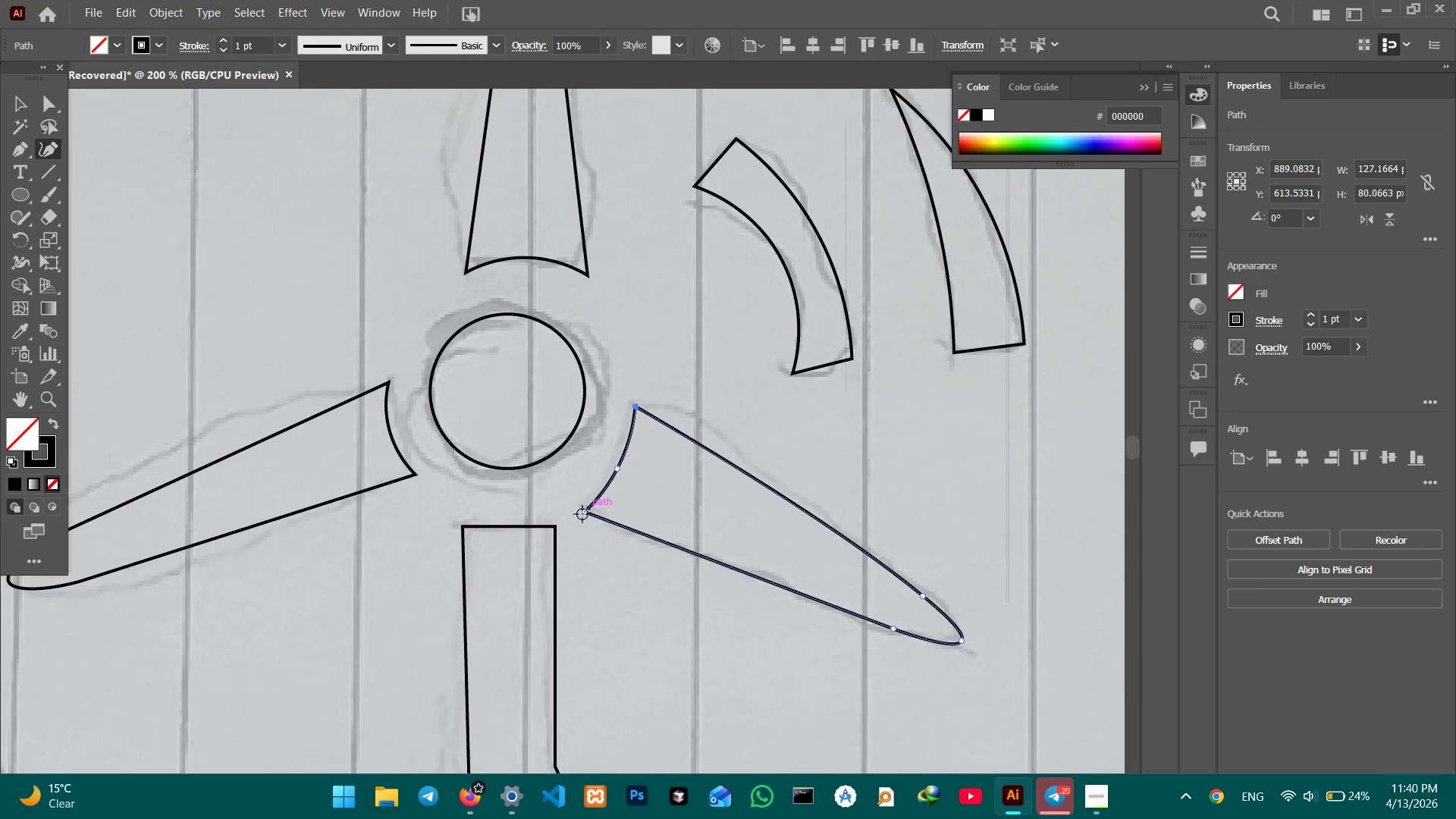 
left_click_drag(start_coordinate=[588, 510], to_coordinate=[588, 500])
 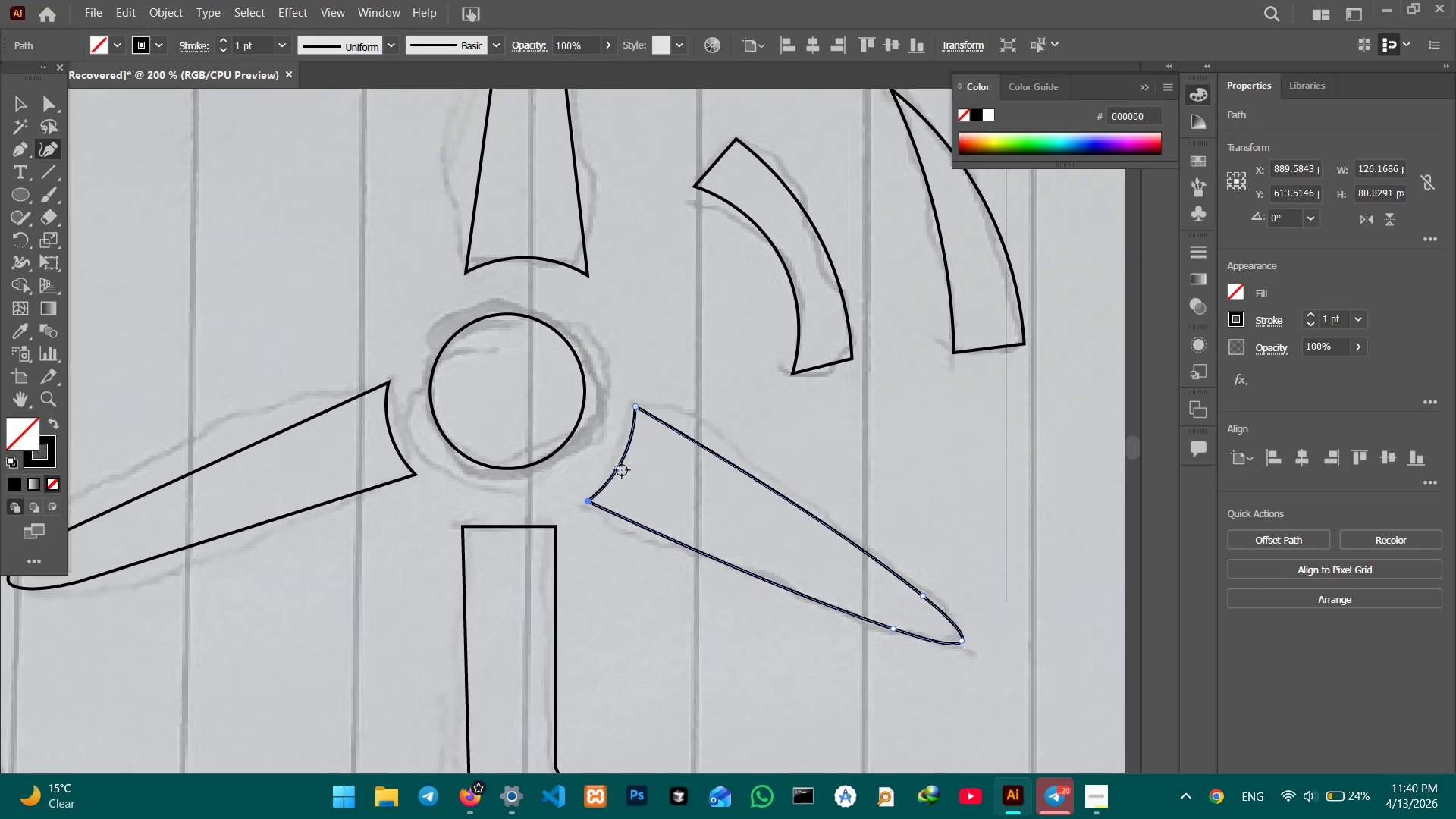 
left_click_drag(start_coordinate=[619, 470], to_coordinate=[623, 468])
 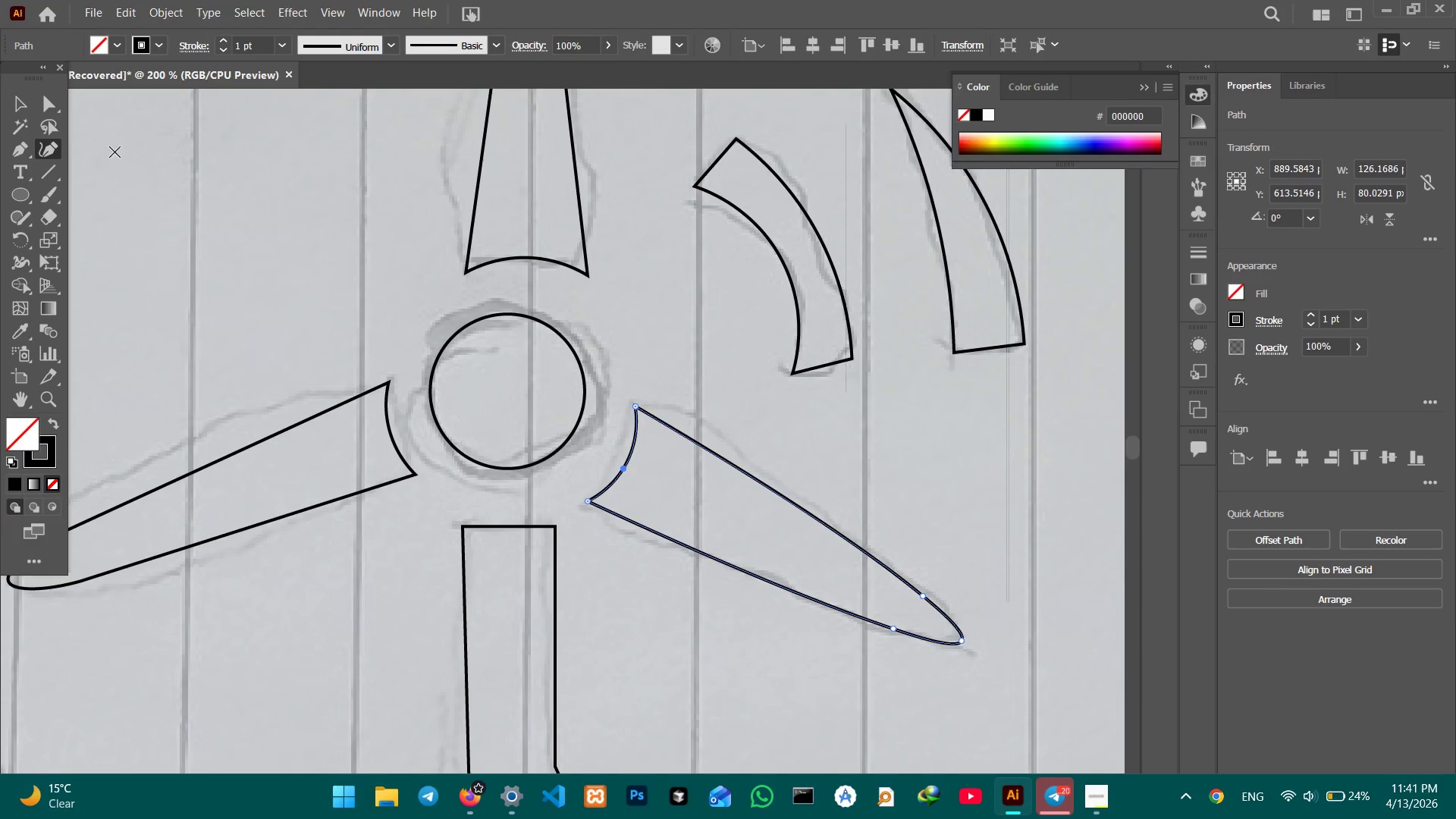 
left_click([16, 103])
 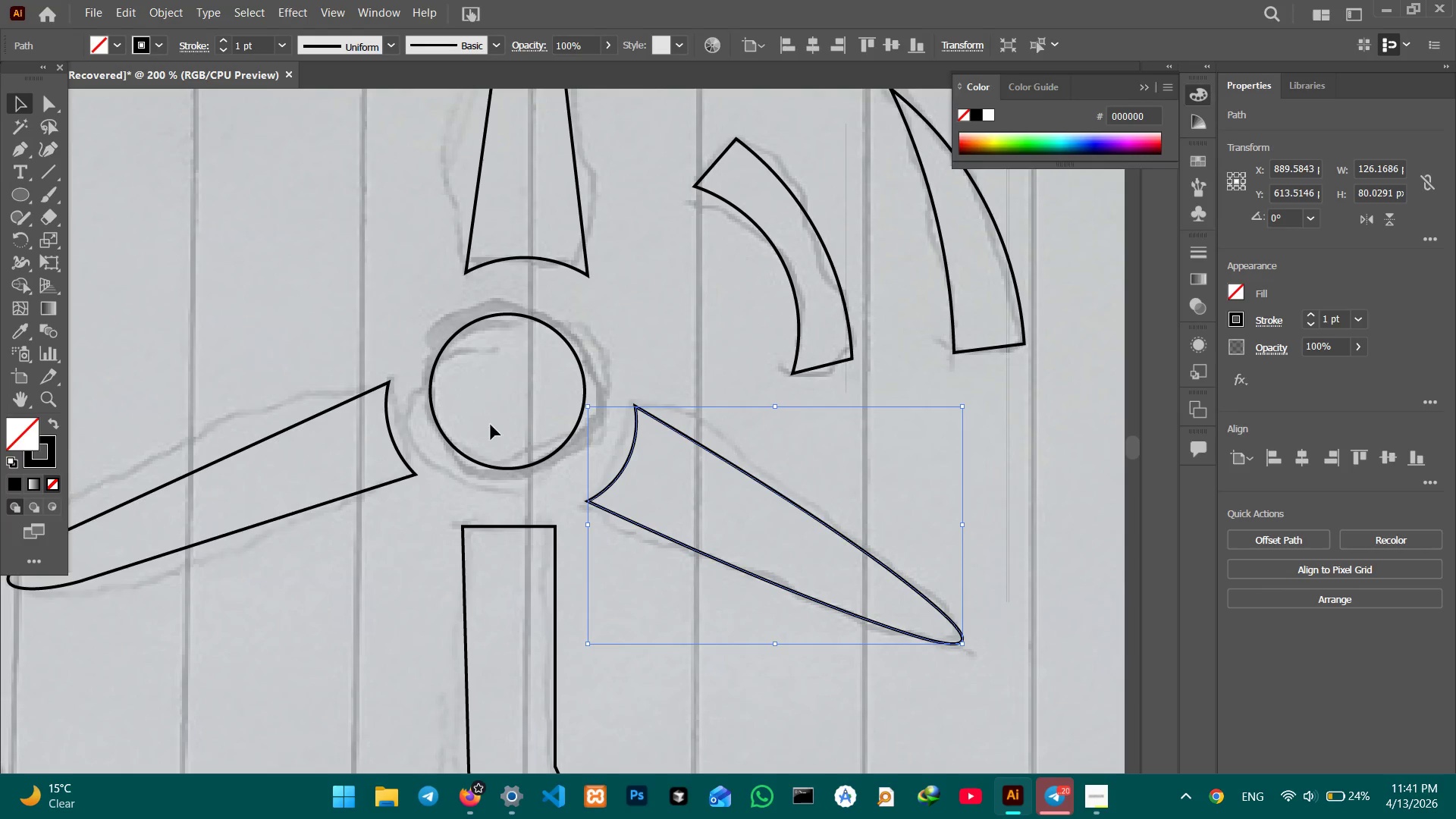 
scroll: coordinate [488, 420], scroll_direction: down, amount: 10.0
 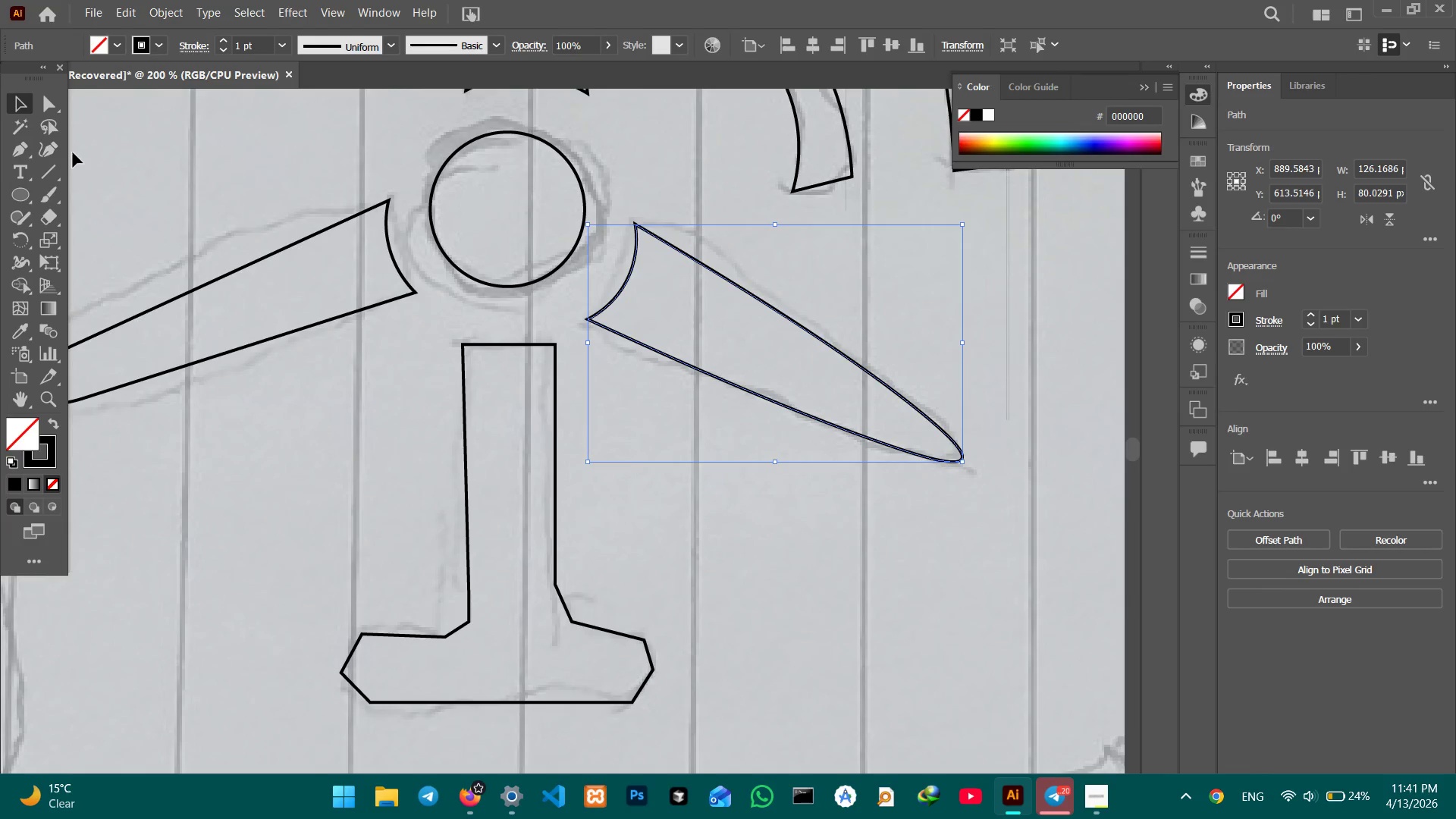 
left_click([44, 149])
 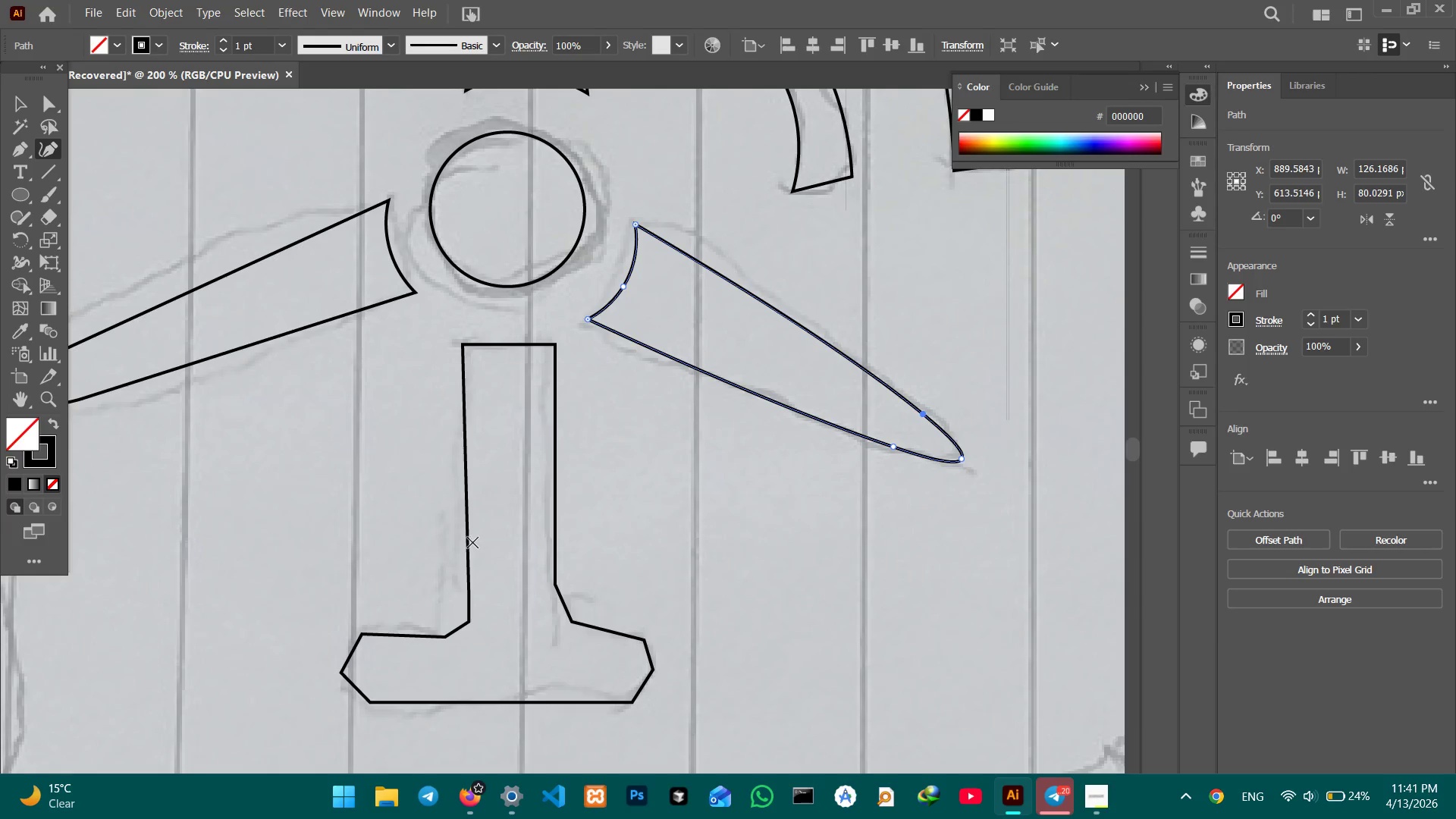 
left_click([470, 544])
 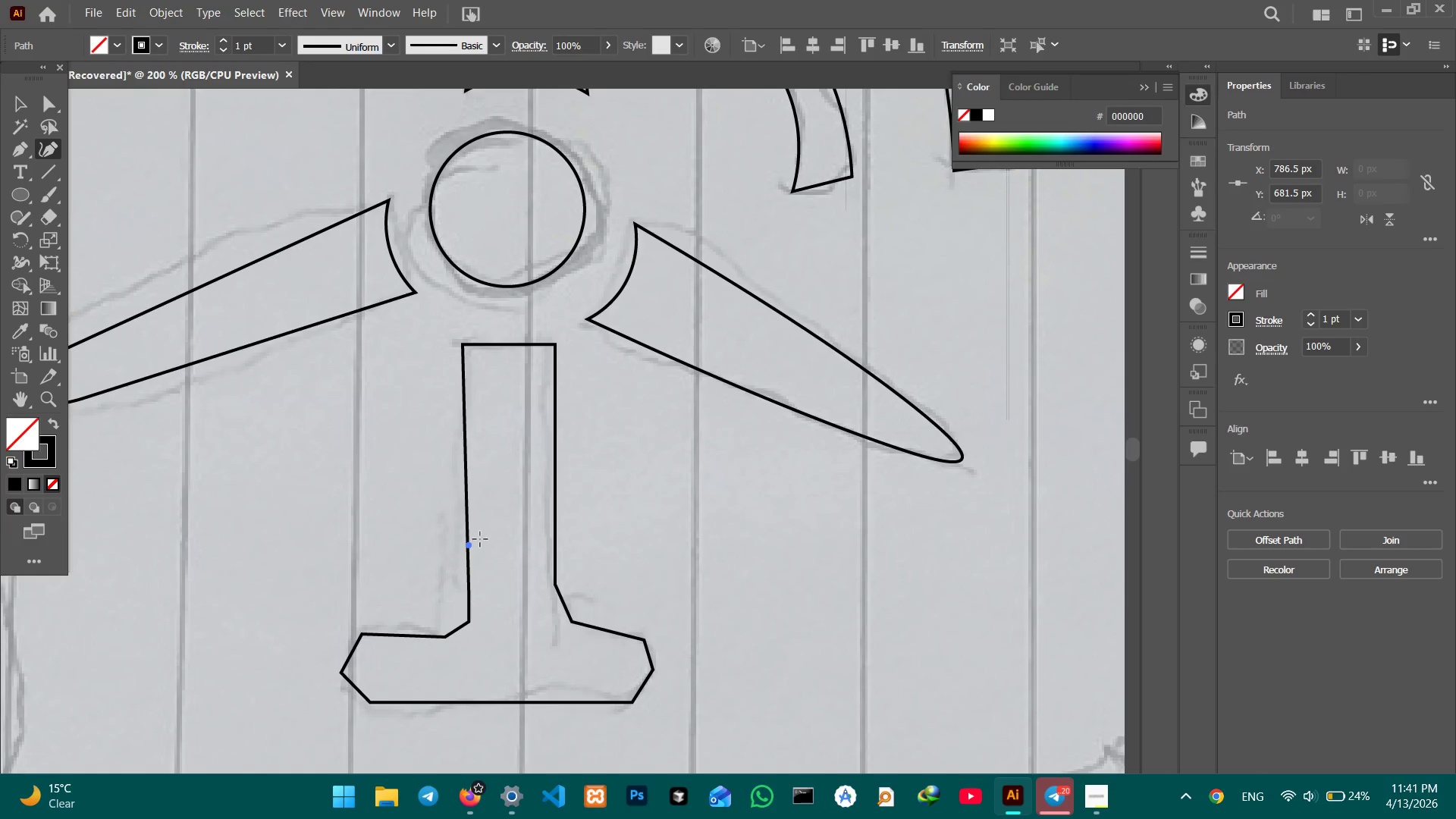 
key(Backspace)
 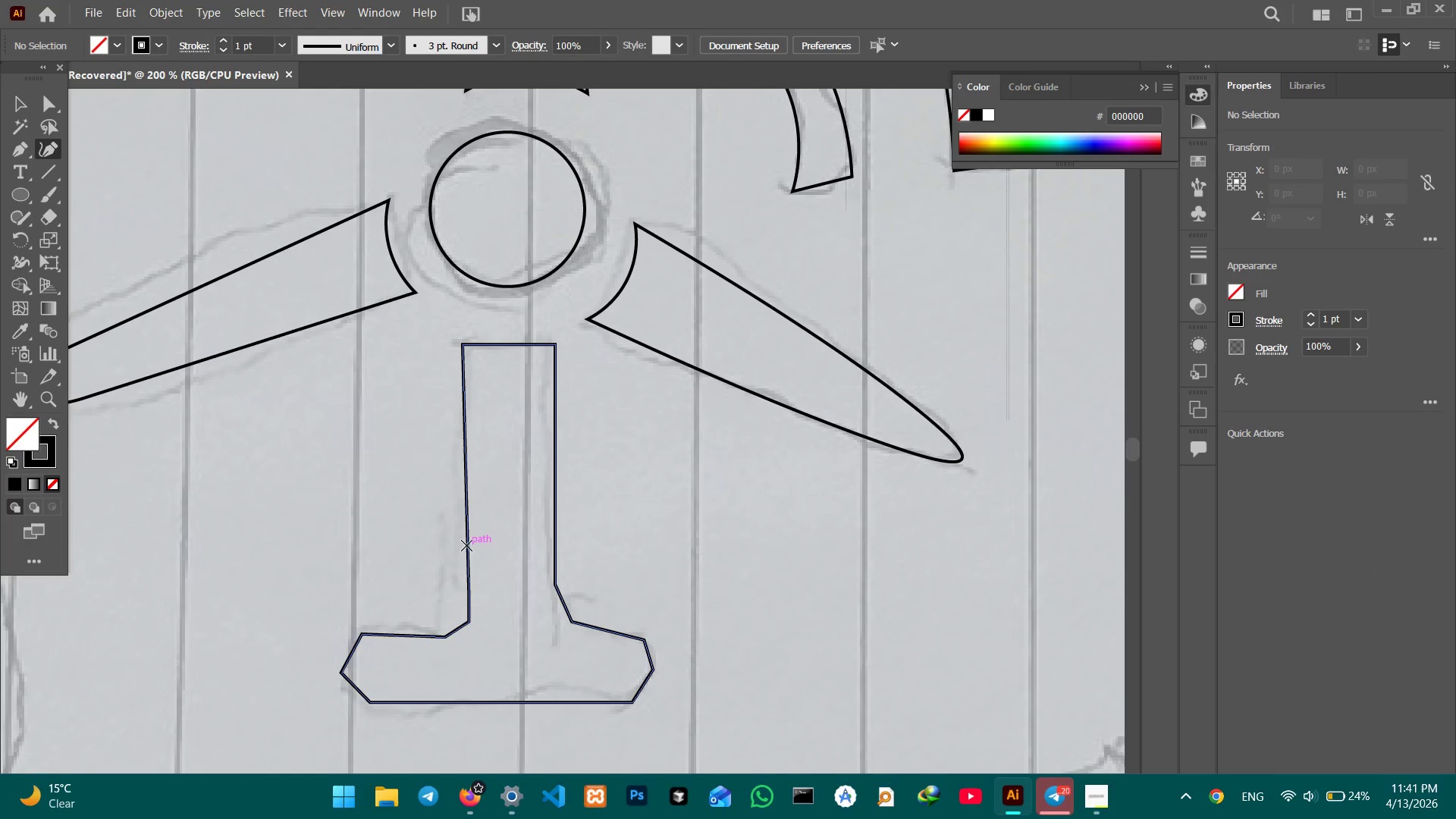 
left_click([466, 545])
 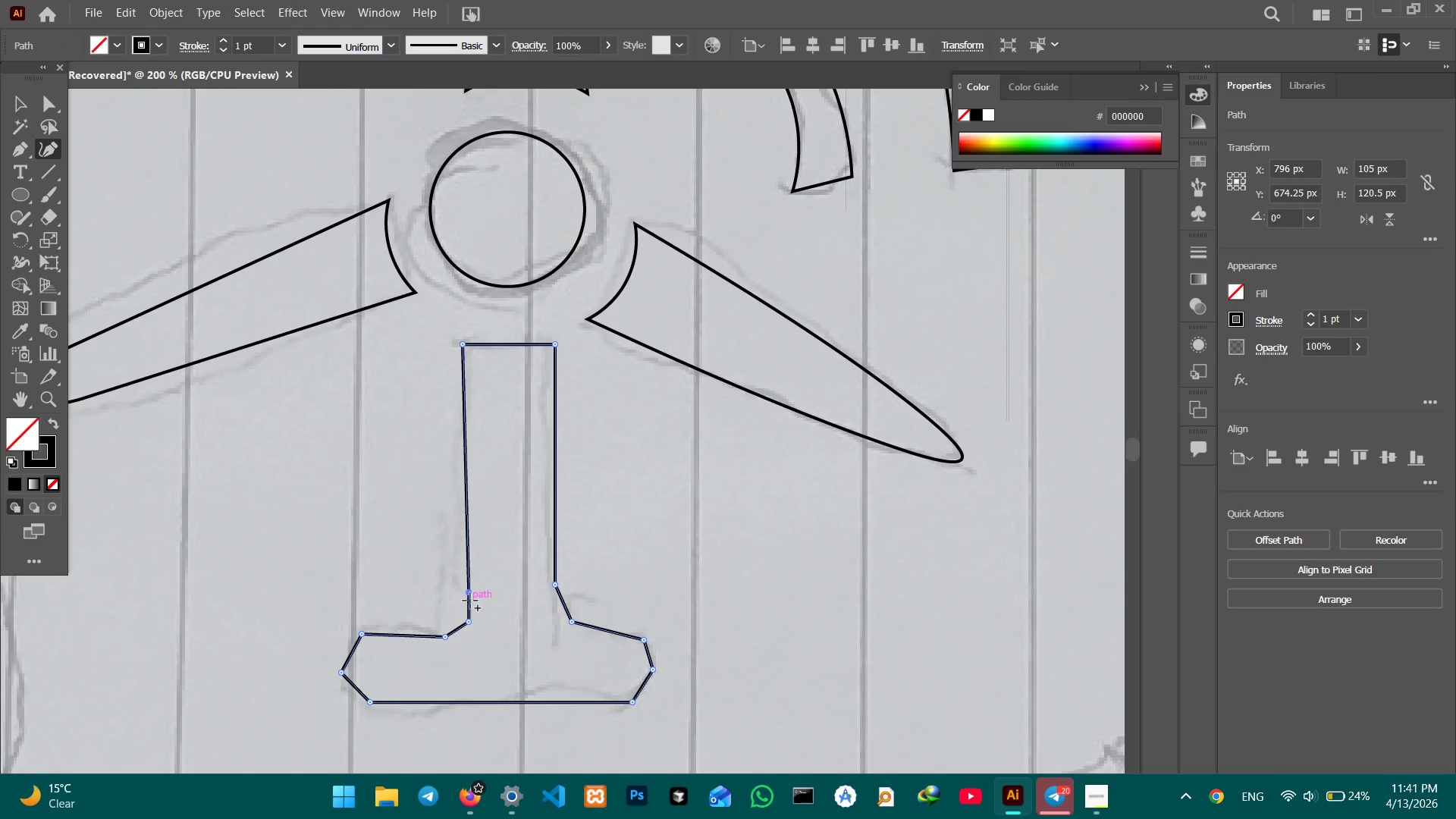 
scroll: coordinate [463, 554], scroll_direction: down, amount: 8.0
 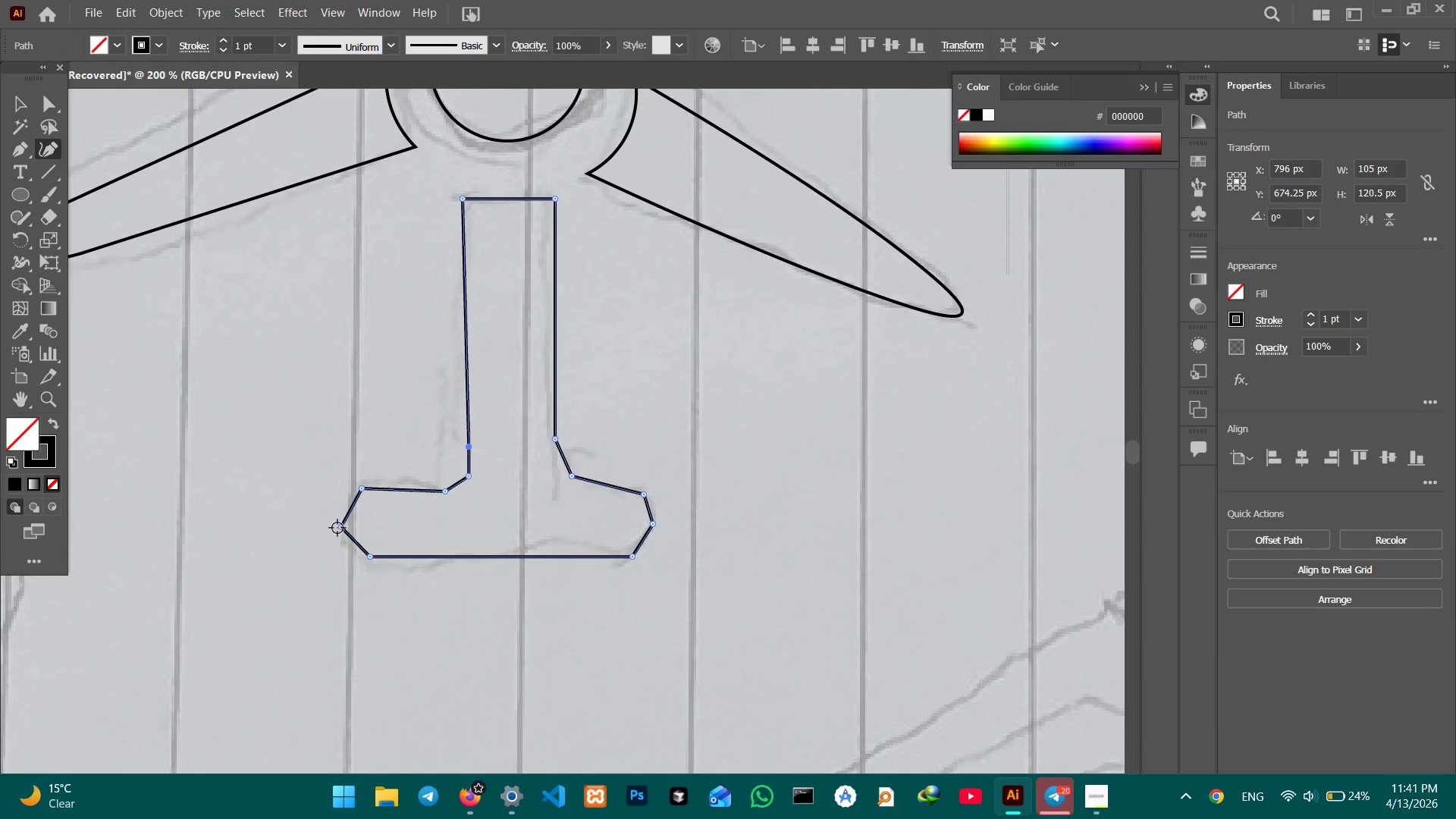 
left_click([340, 528])
 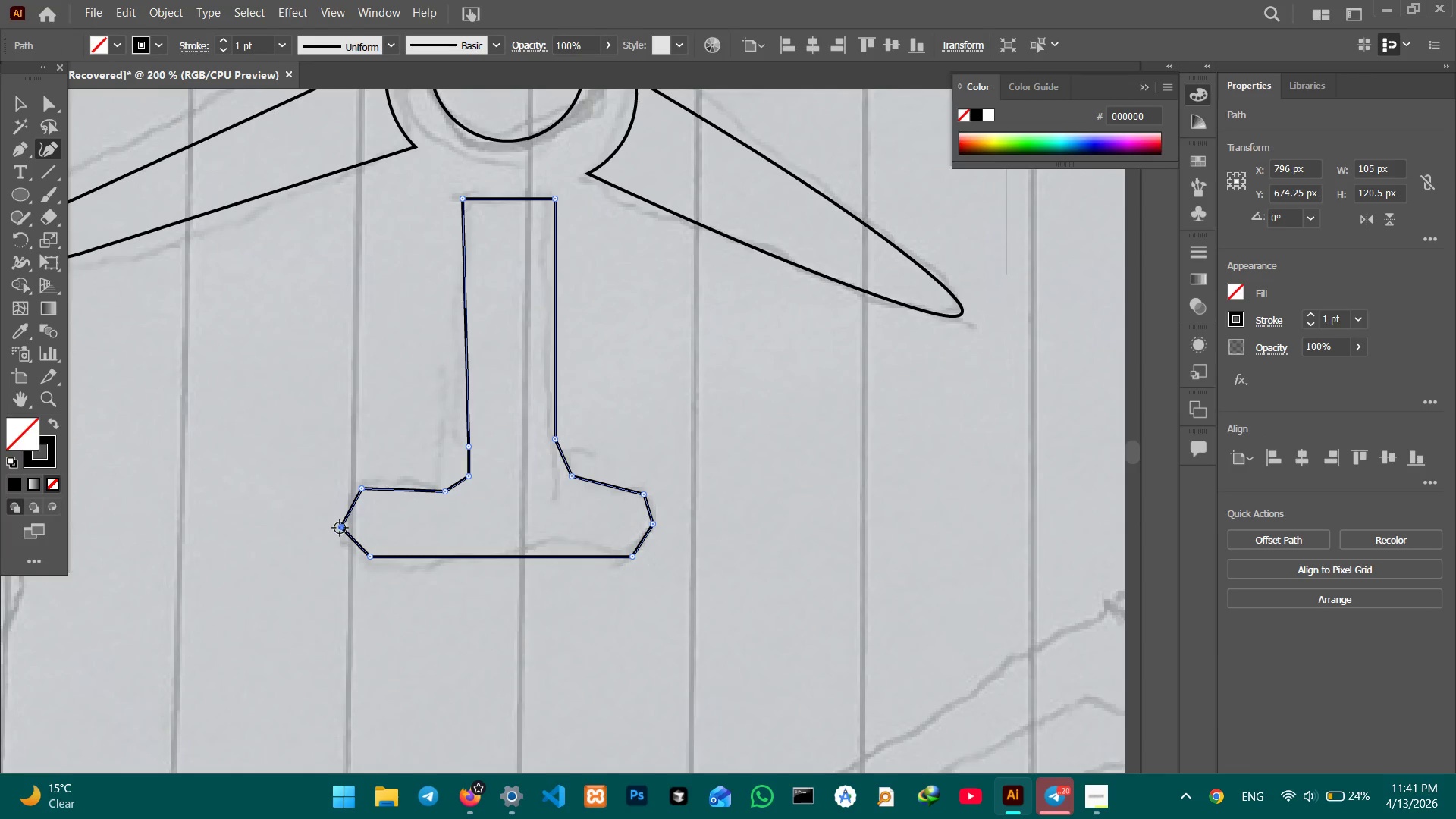 
key(Backspace)
 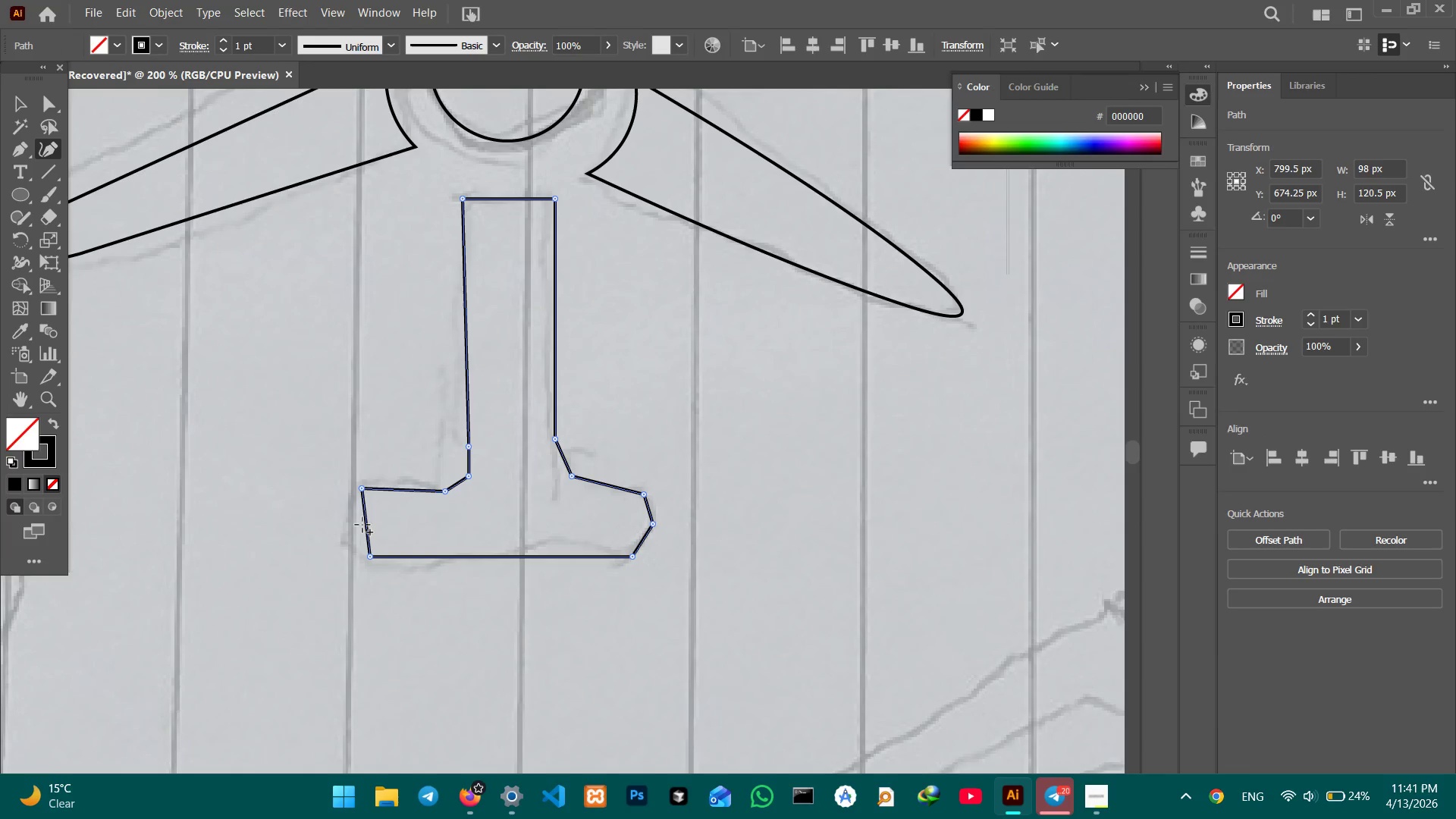 
left_click_drag(start_coordinate=[363, 525], to_coordinate=[331, 529])
 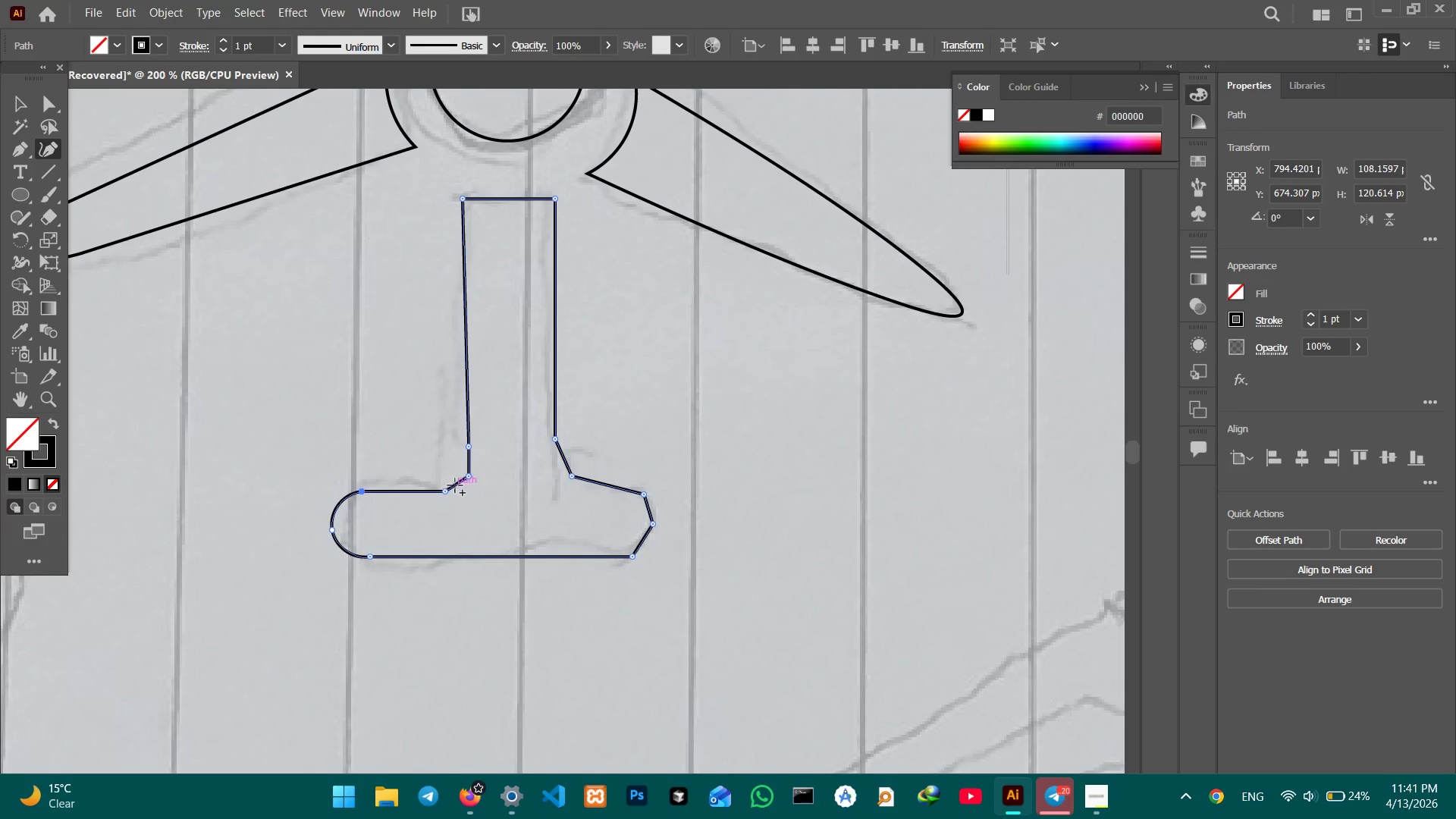 
left_click([469, 480])
 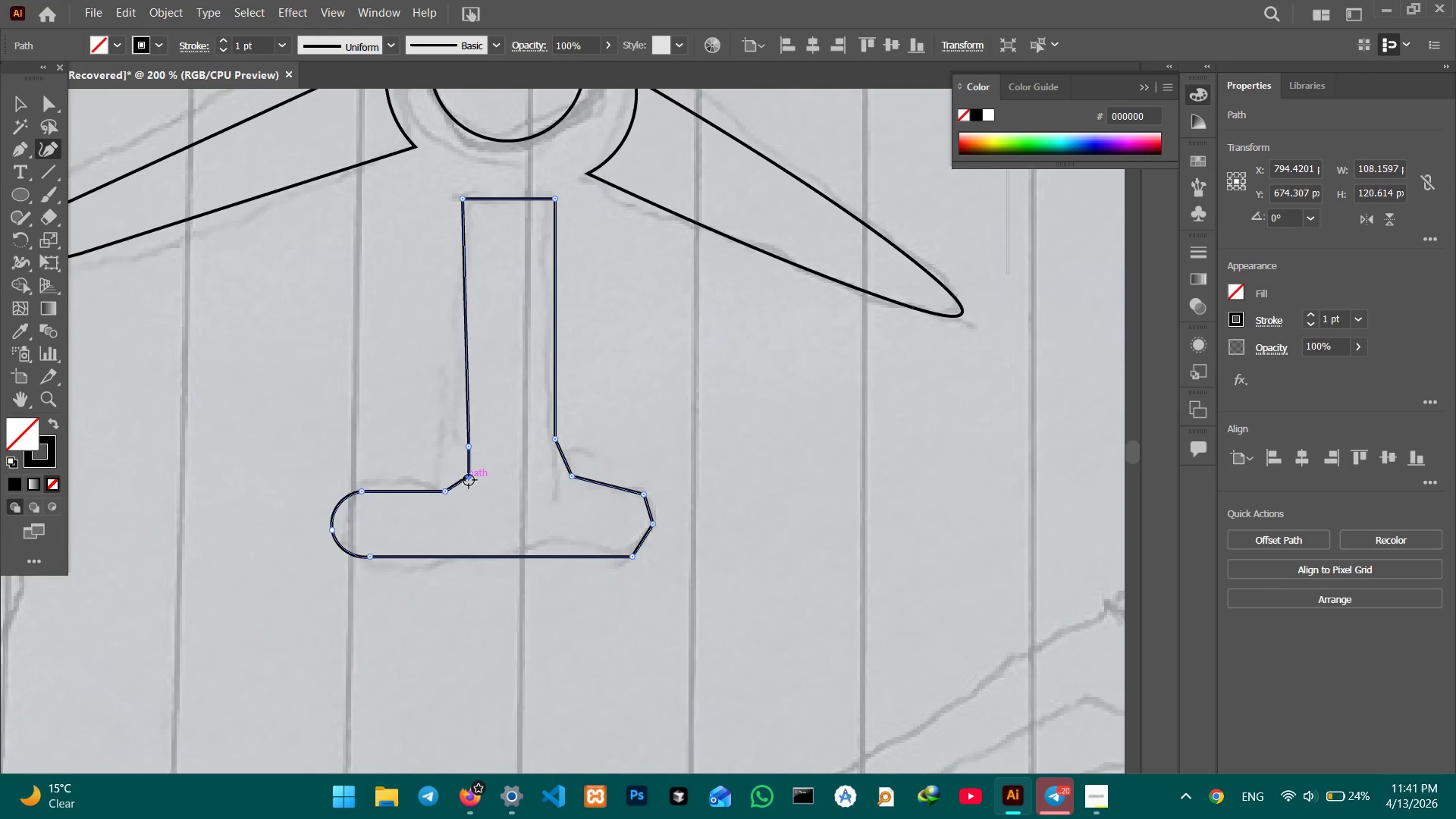 
key(Backspace)
 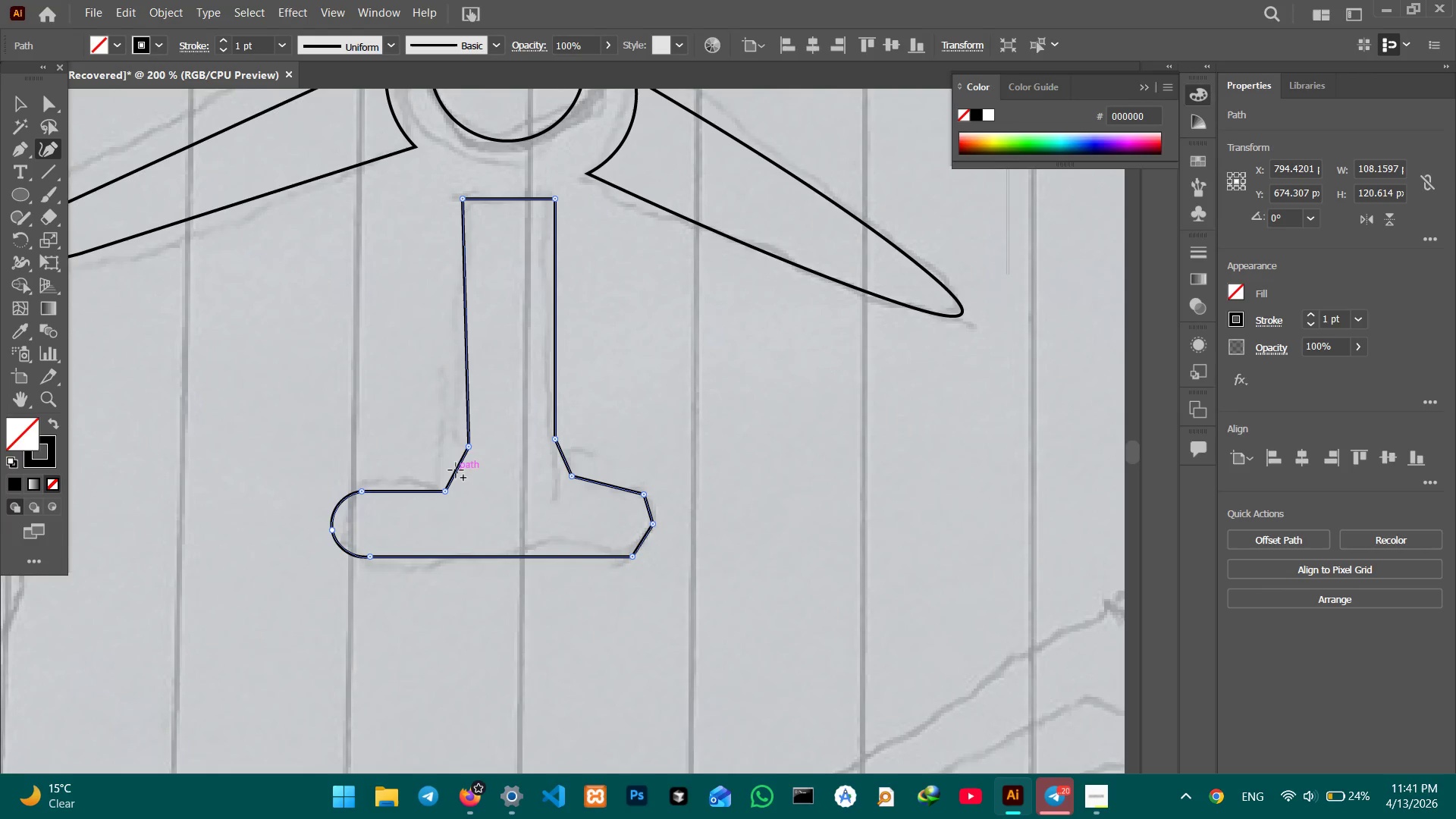 
left_click_drag(start_coordinate=[456, 470], to_coordinate=[464, 479])
 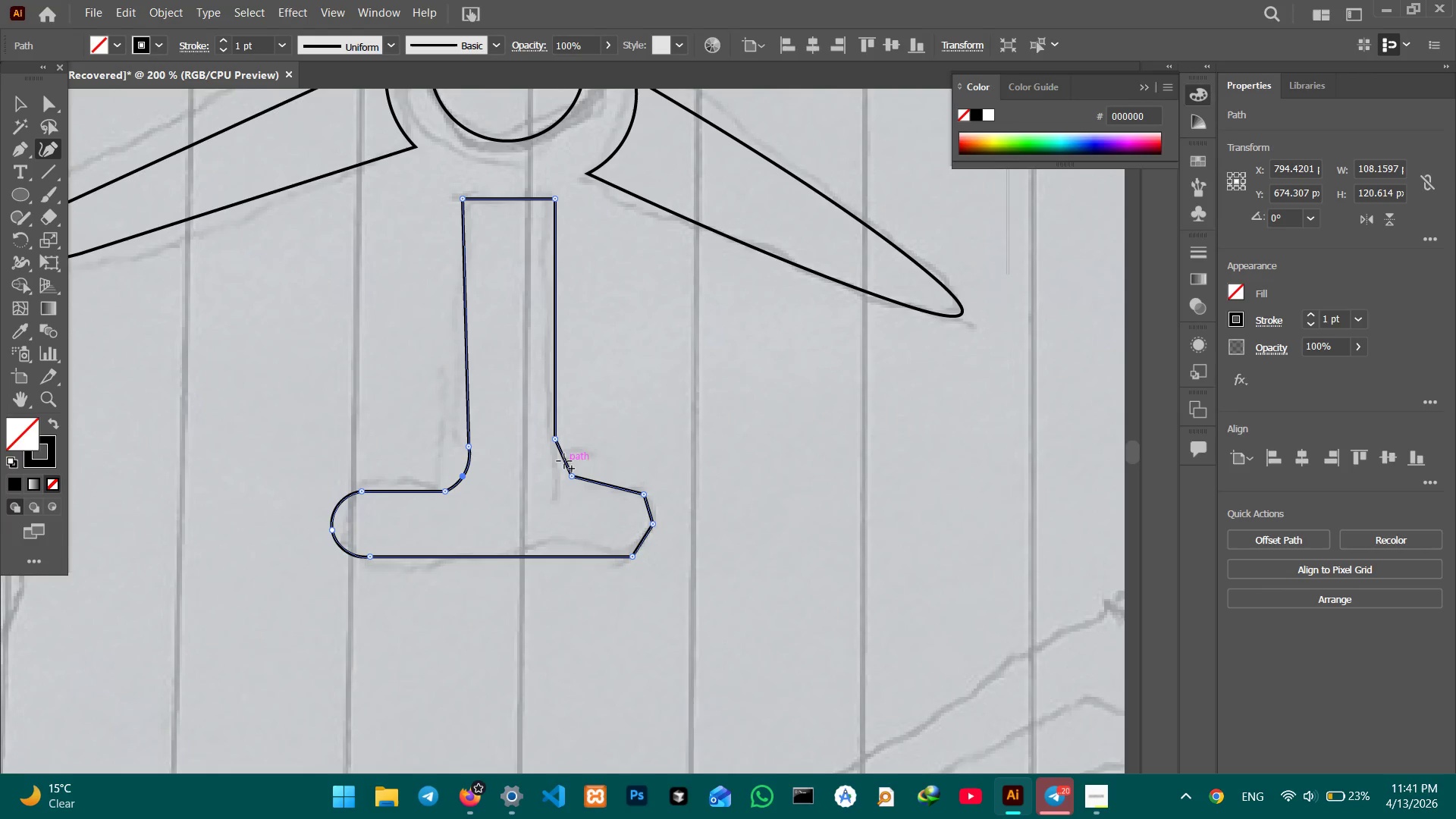 
left_click_drag(start_coordinate=[563, 460], to_coordinate=[553, 464])
 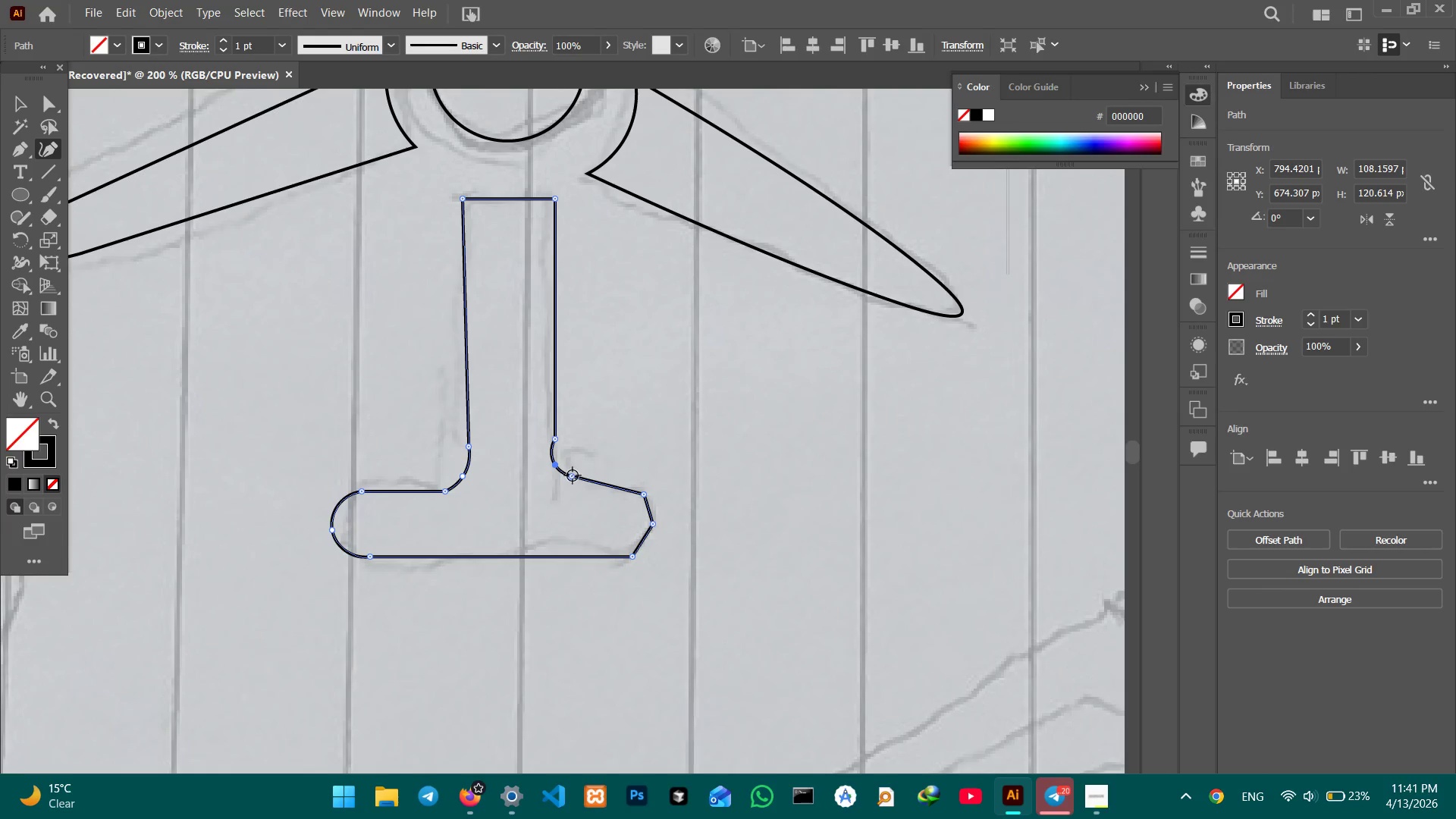 
left_click_drag(start_coordinate=[573, 475], to_coordinate=[570, 485])
 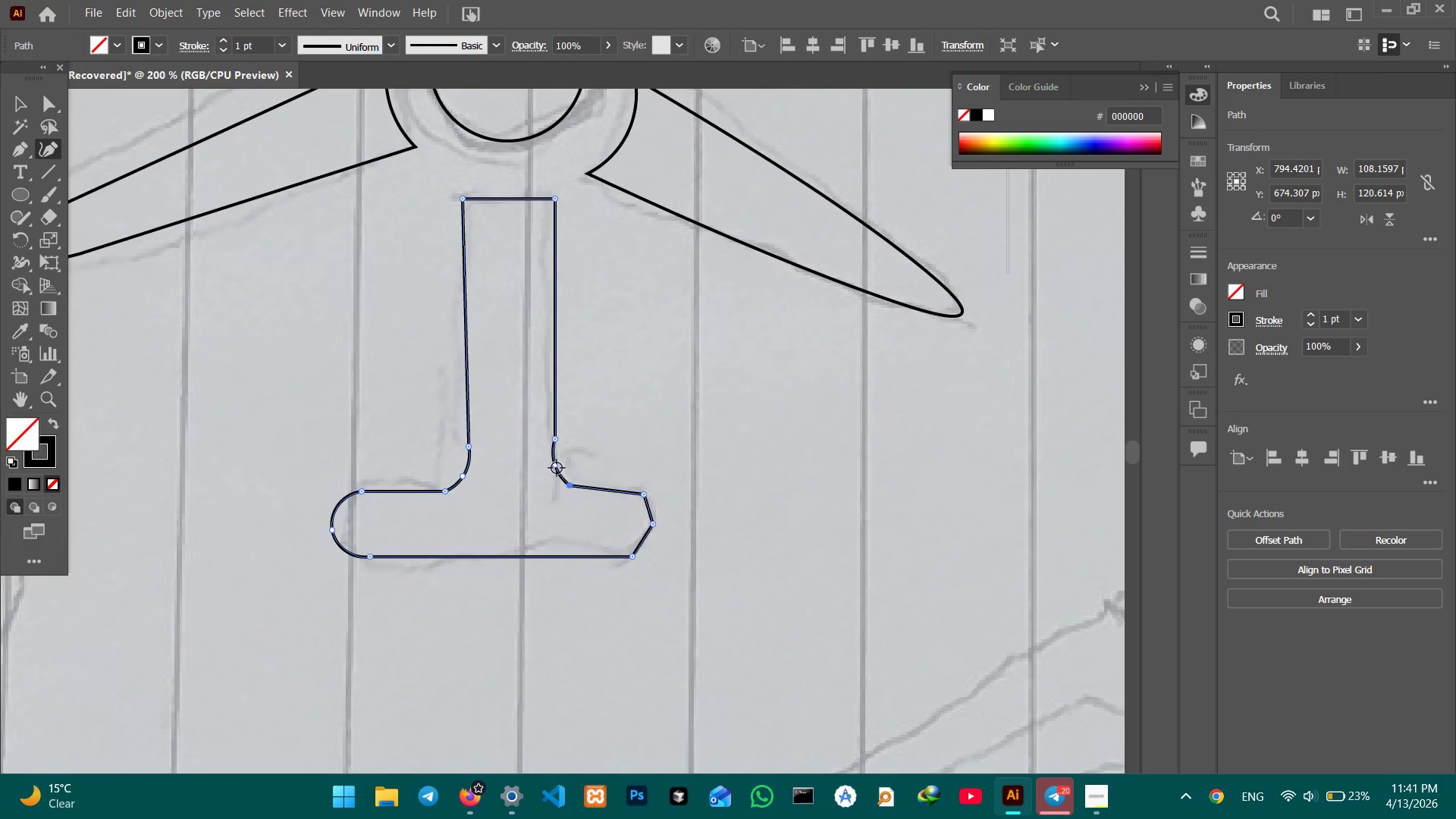 
left_click_drag(start_coordinate=[556, 468], to_coordinate=[551, 475])
 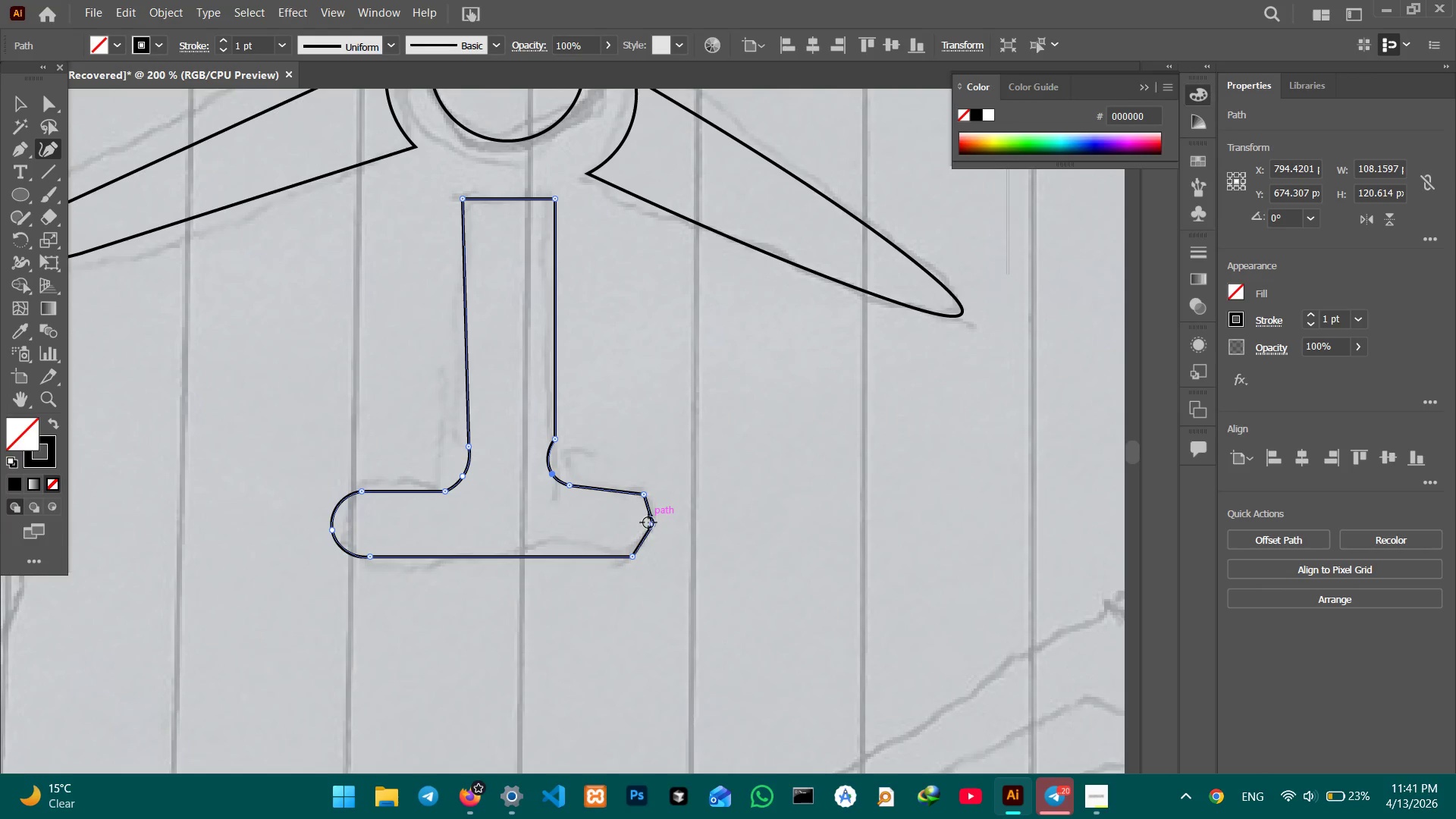 
left_click([654, 525])
 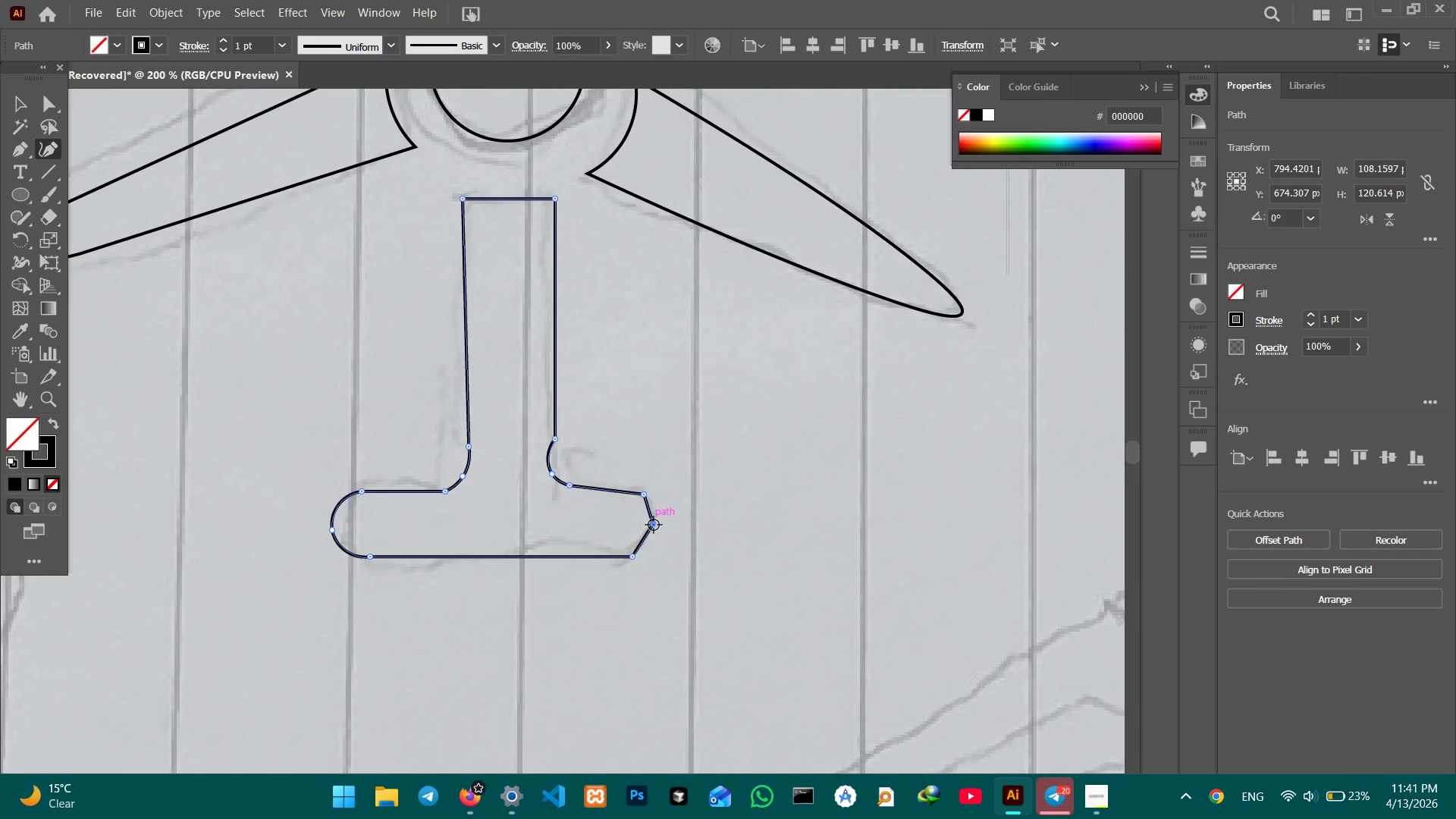 
key(Backspace)
 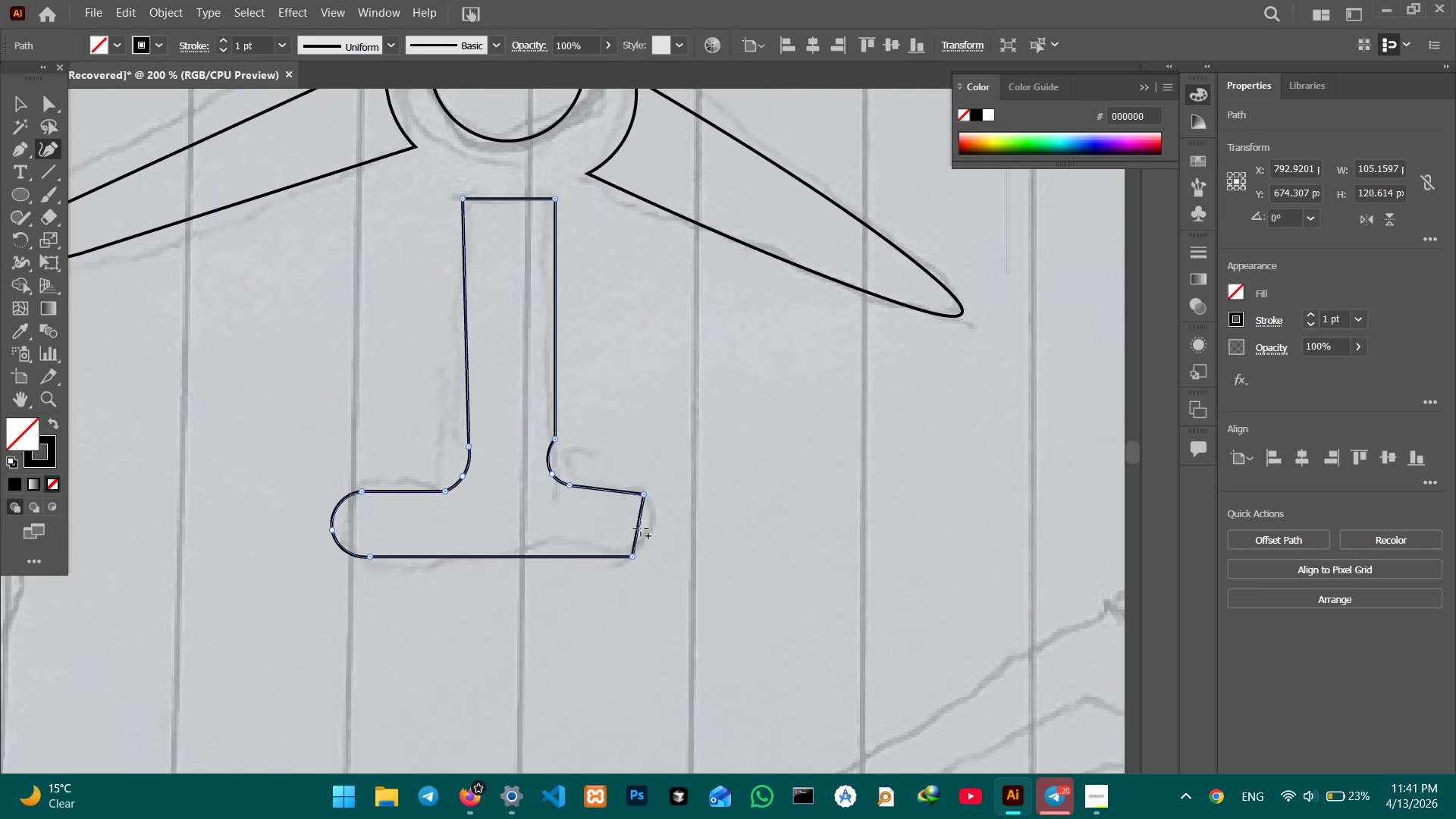 
left_click_drag(start_coordinate=[640, 529], to_coordinate=[665, 532])
 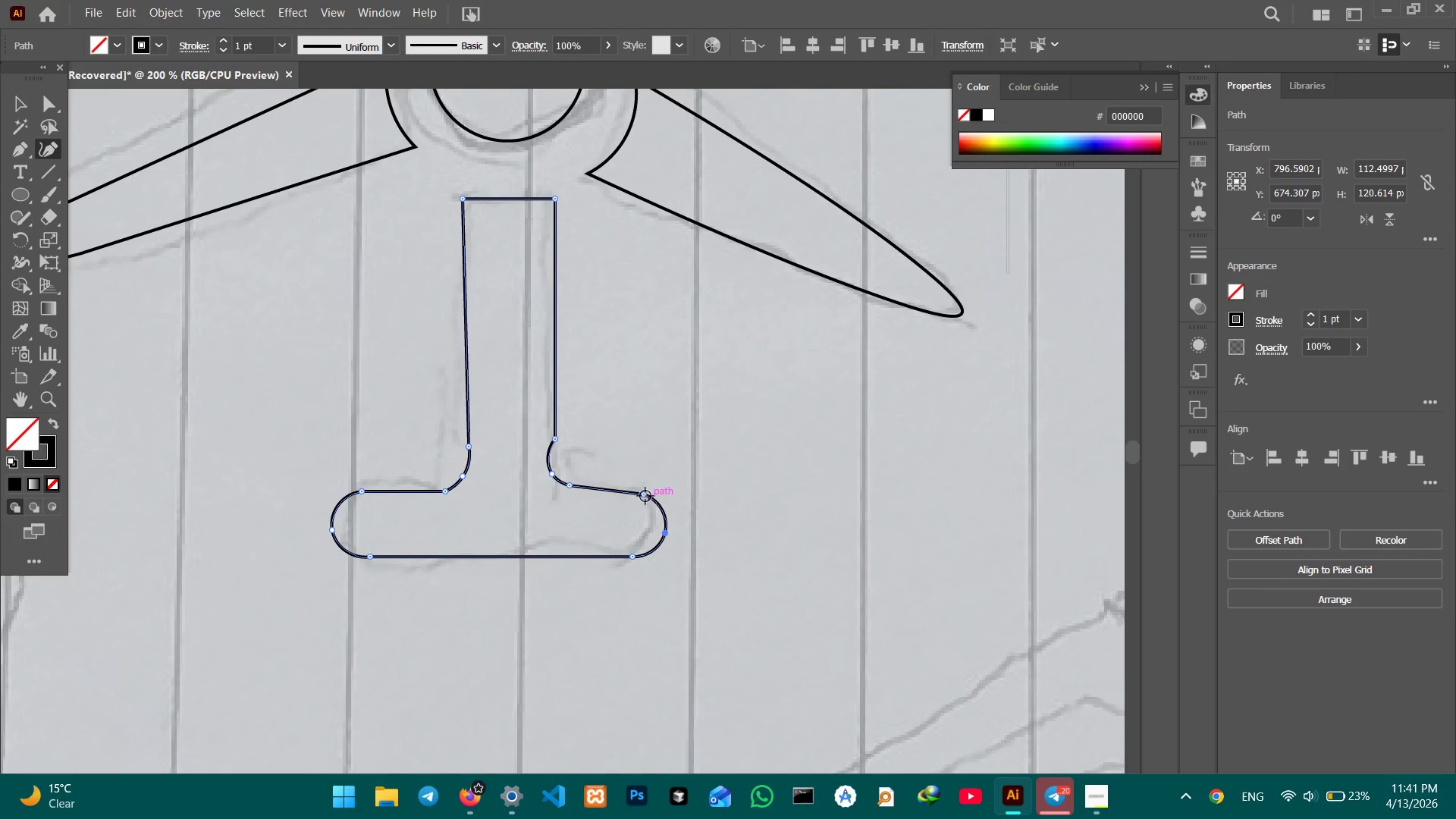 
left_click_drag(start_coordinate=[645, 496], to_coordinate=[641, 496])
 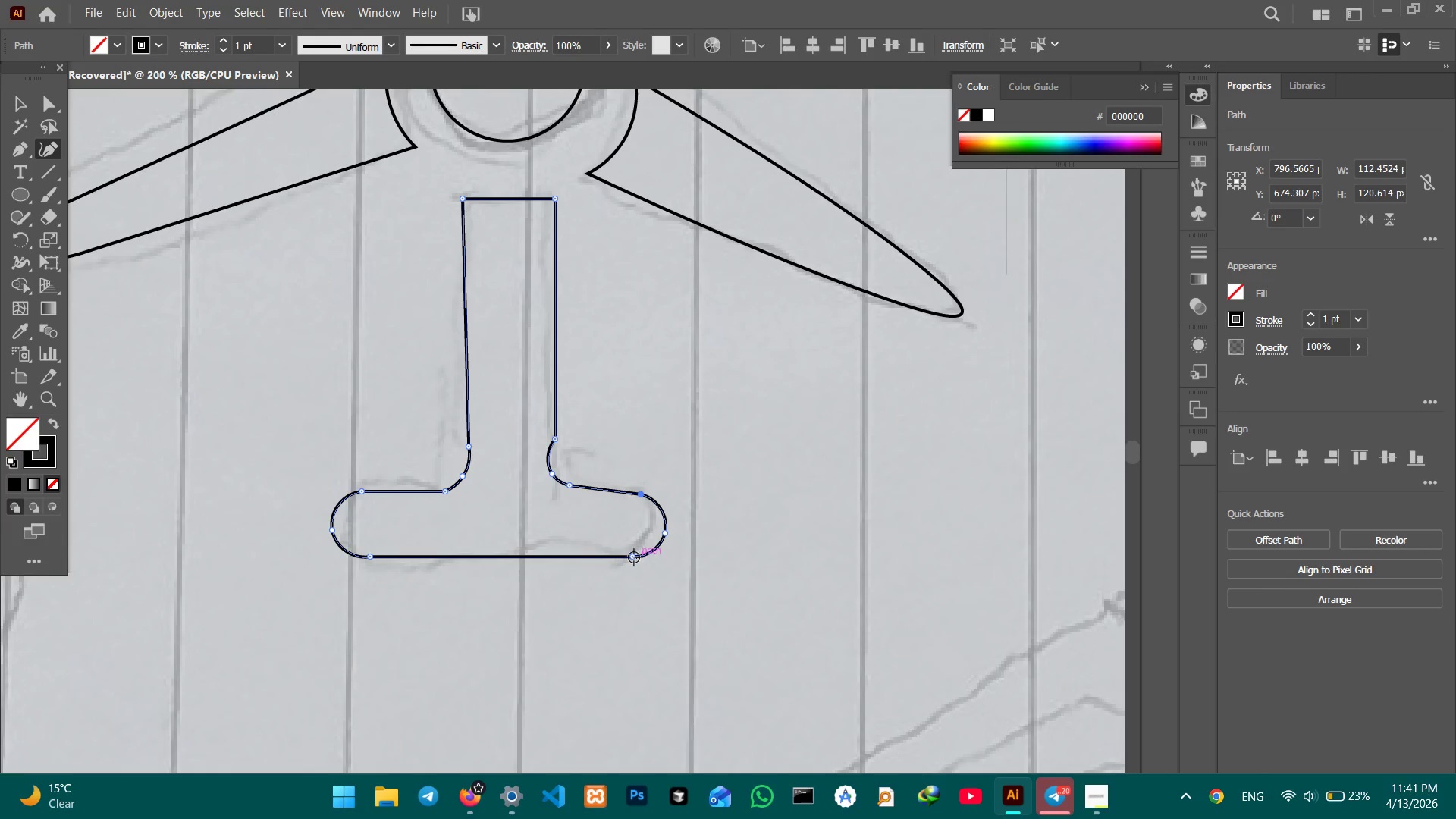 
left_click_drag(start_coordinate=[633, 557], to_coordinate=[628, 555])
 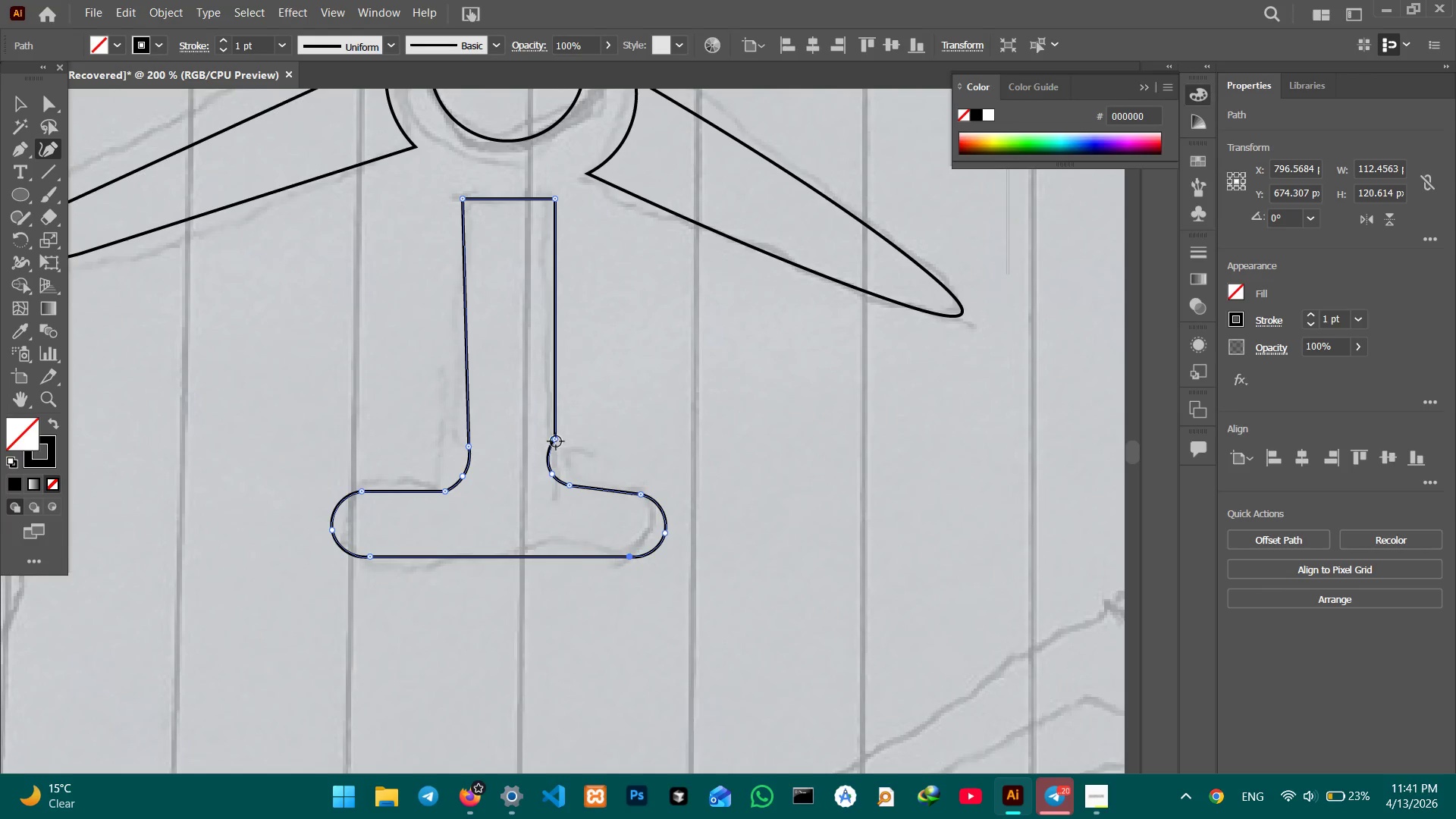 
left_click([556, 438])
 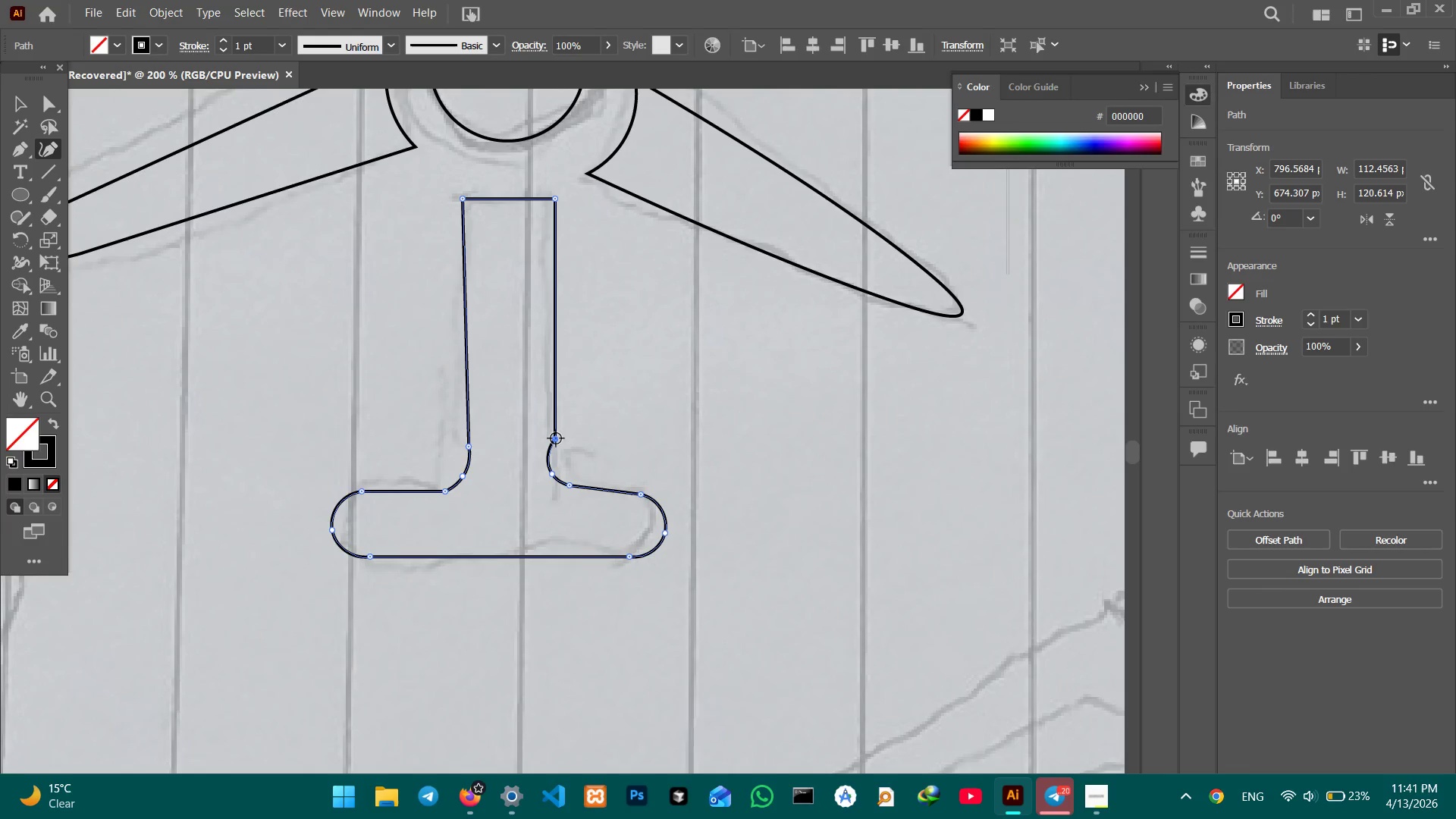 
key(Backspace)
 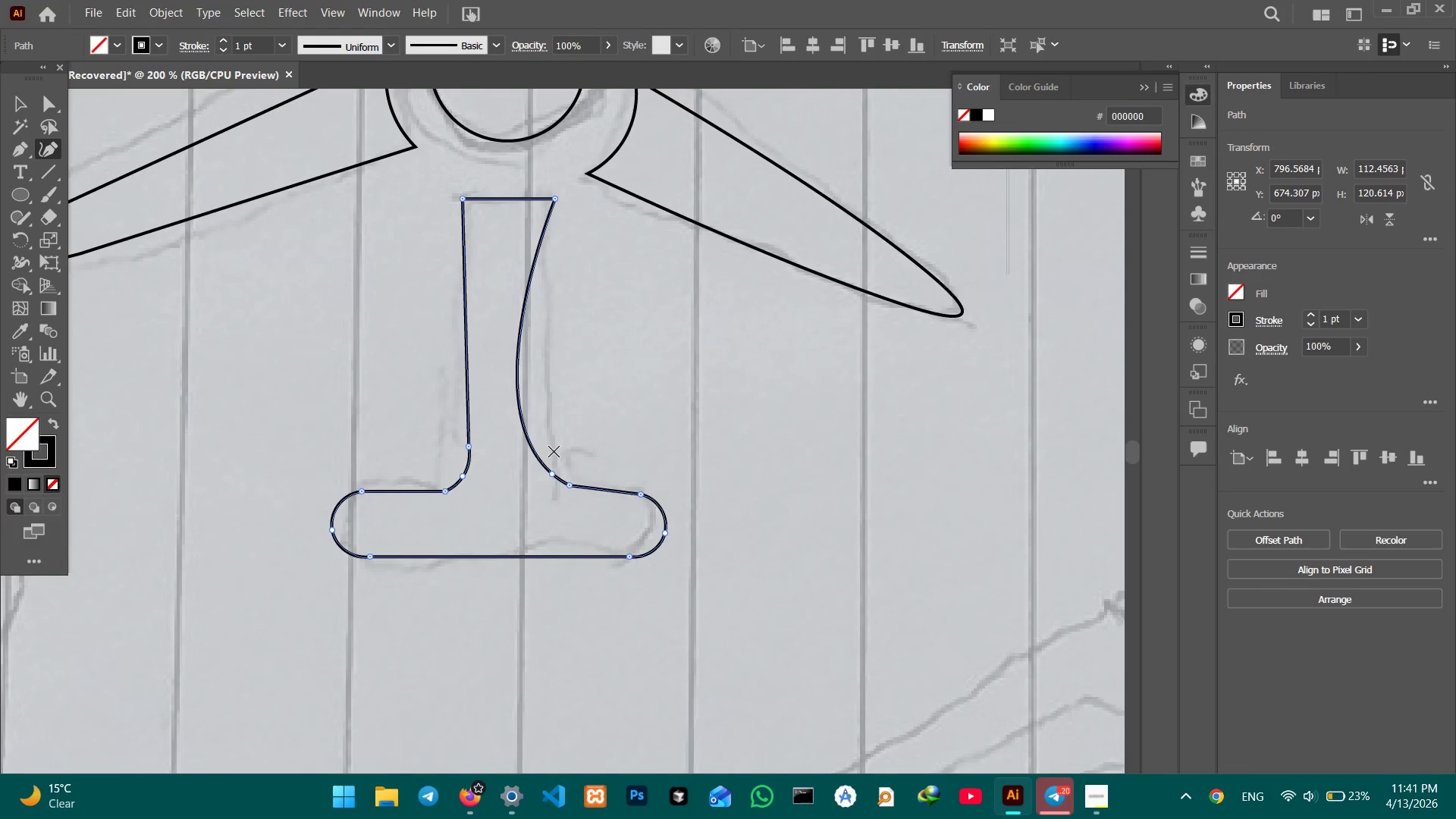 
key(Control+Z)
 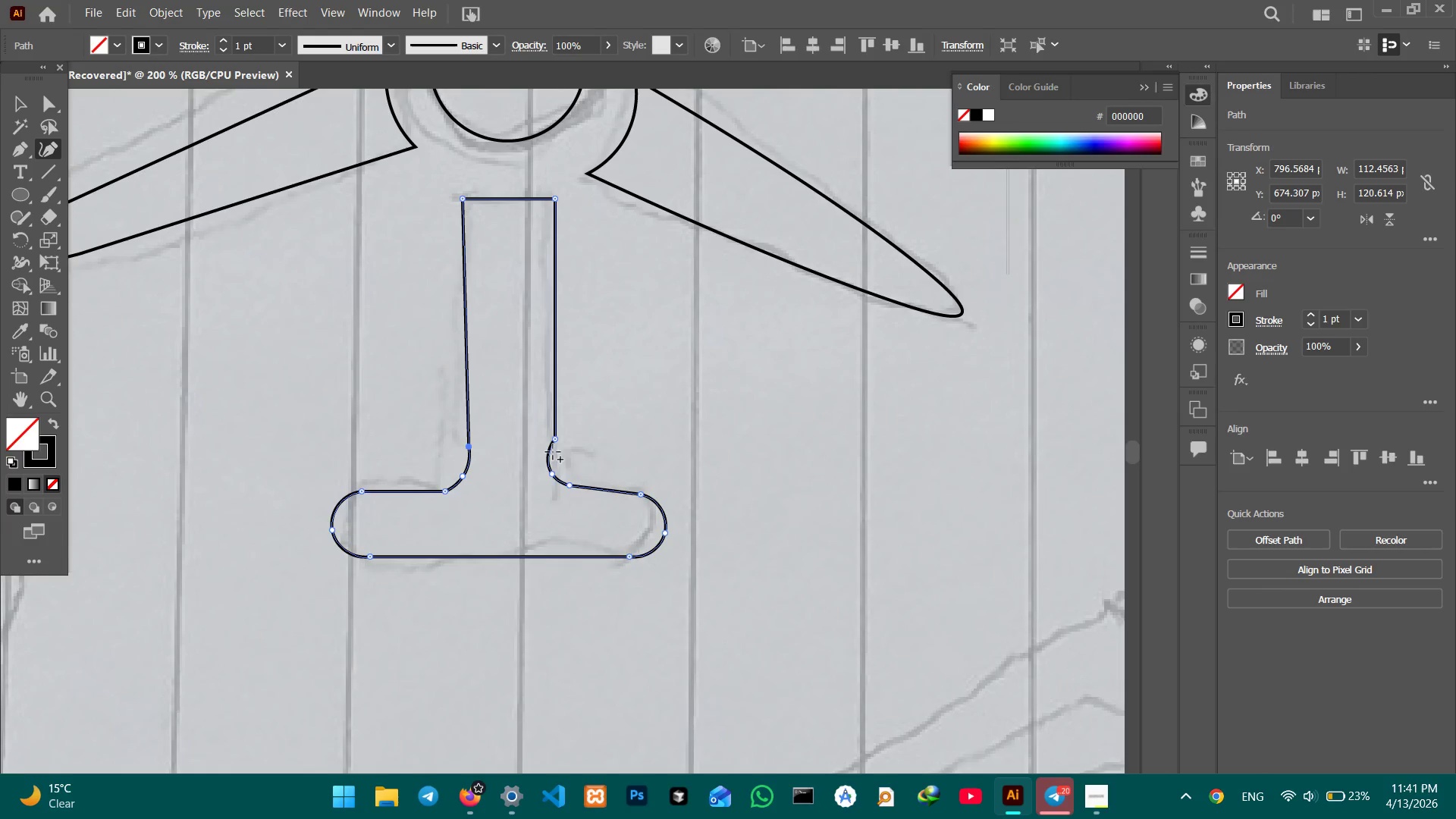 
key(Control+Equal)
 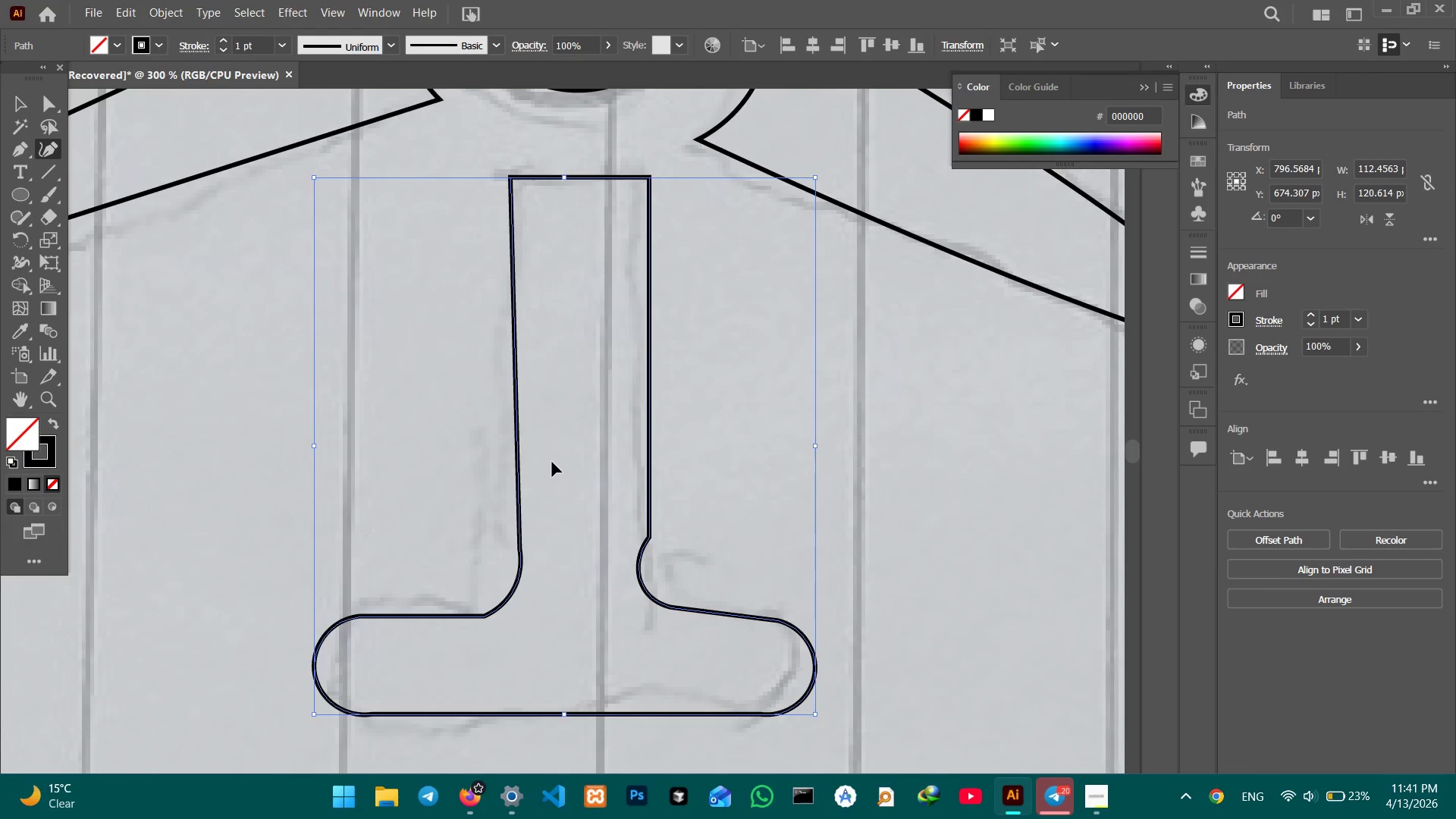 
key(Control+Equal)
 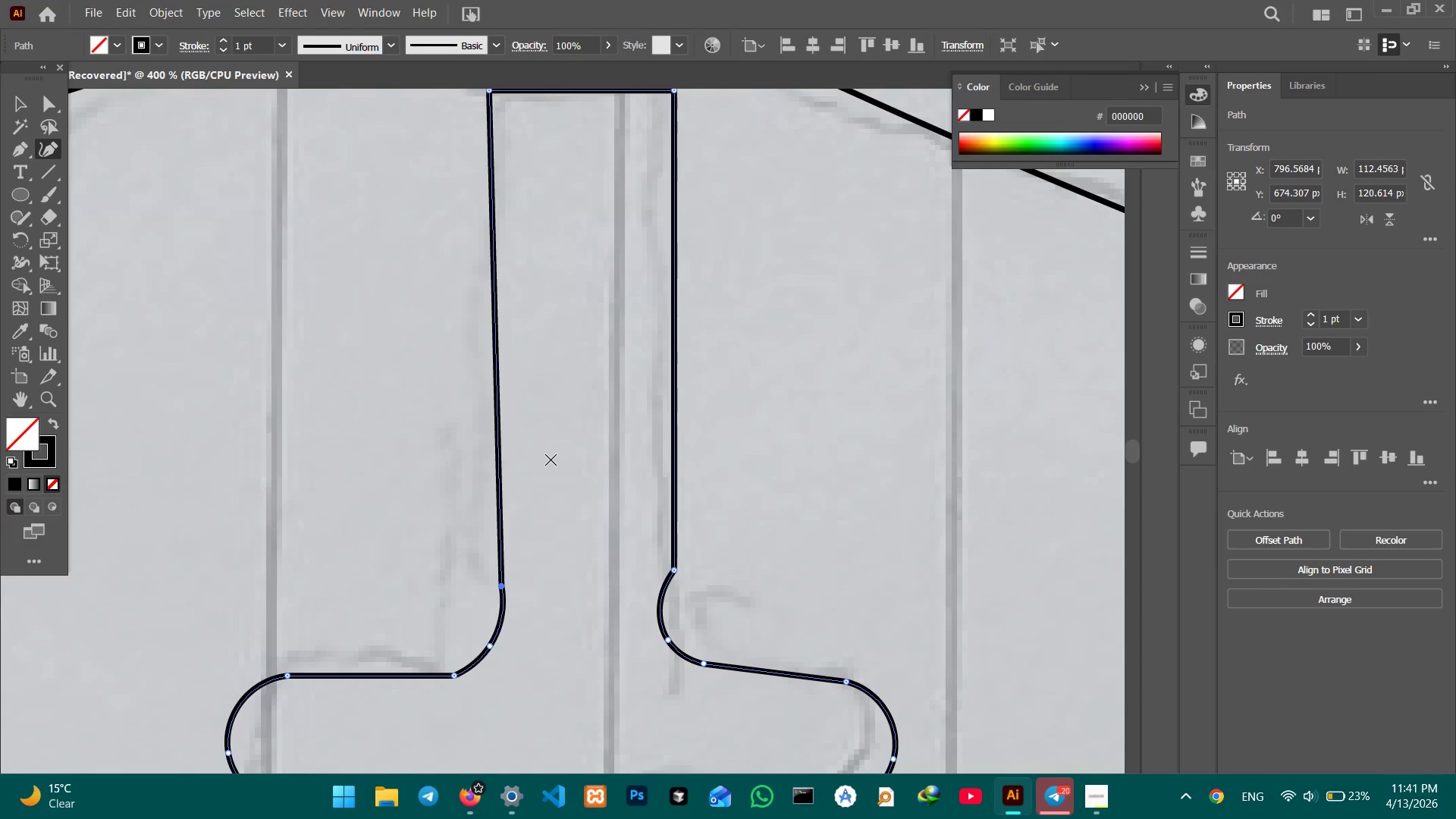 
hold_key(key=Space, duration=1.06)
 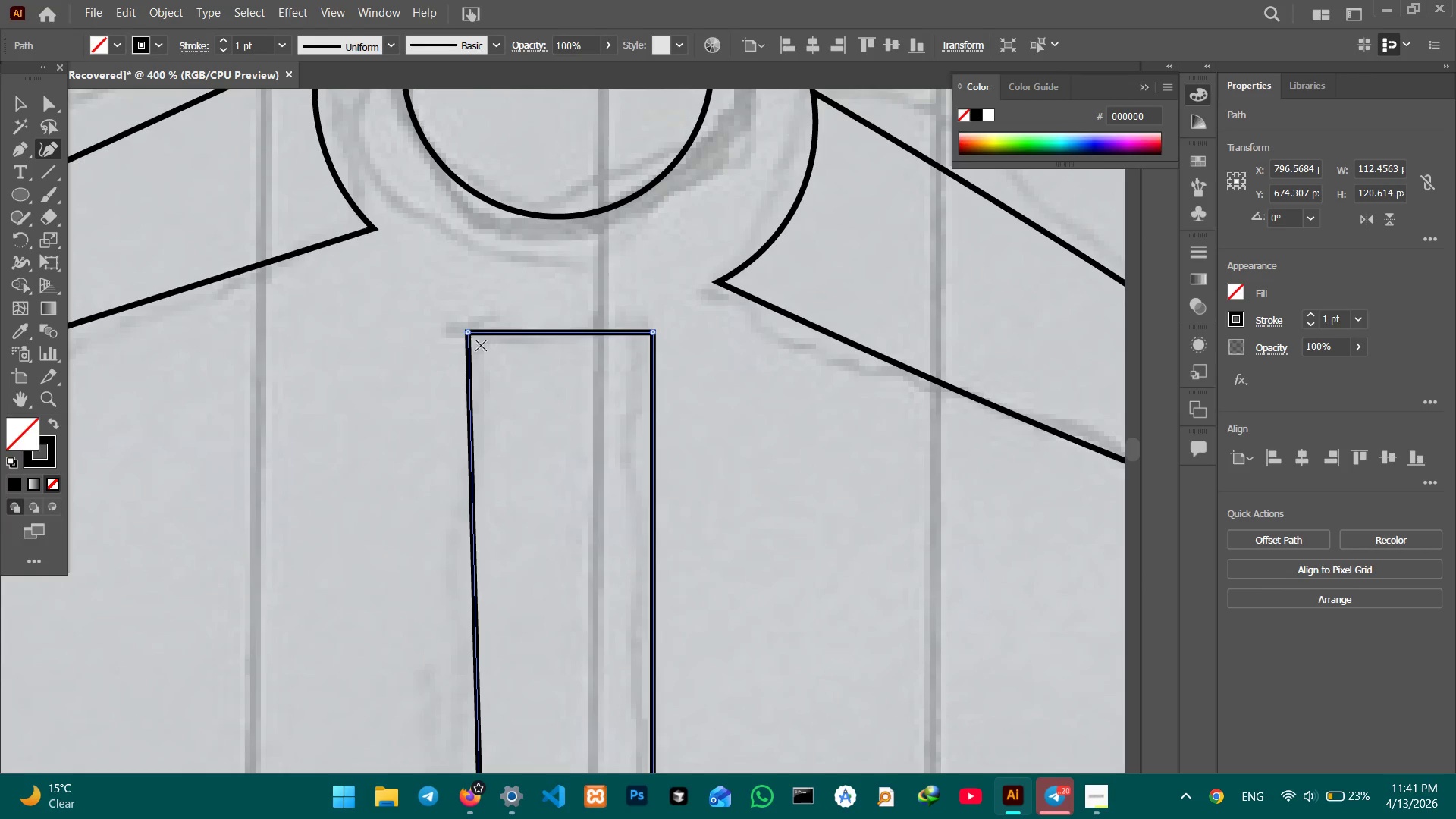 
left_click_drag(start_coordinate=[562, 425], to_coordinate=[541, 666])
 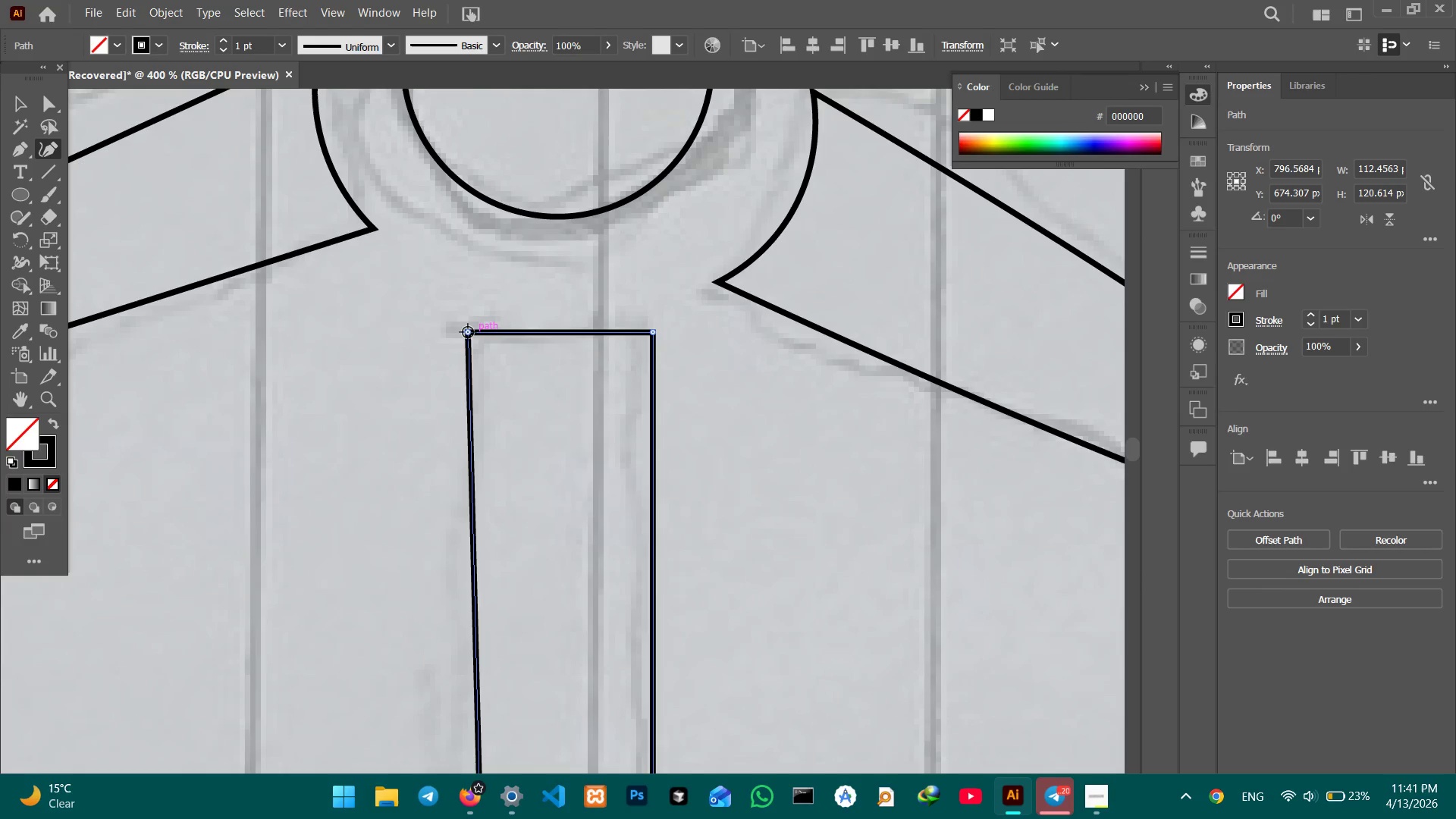 
left_click_drag(start_coordinate=[467, 331], to_coordinate=[450, 311])
 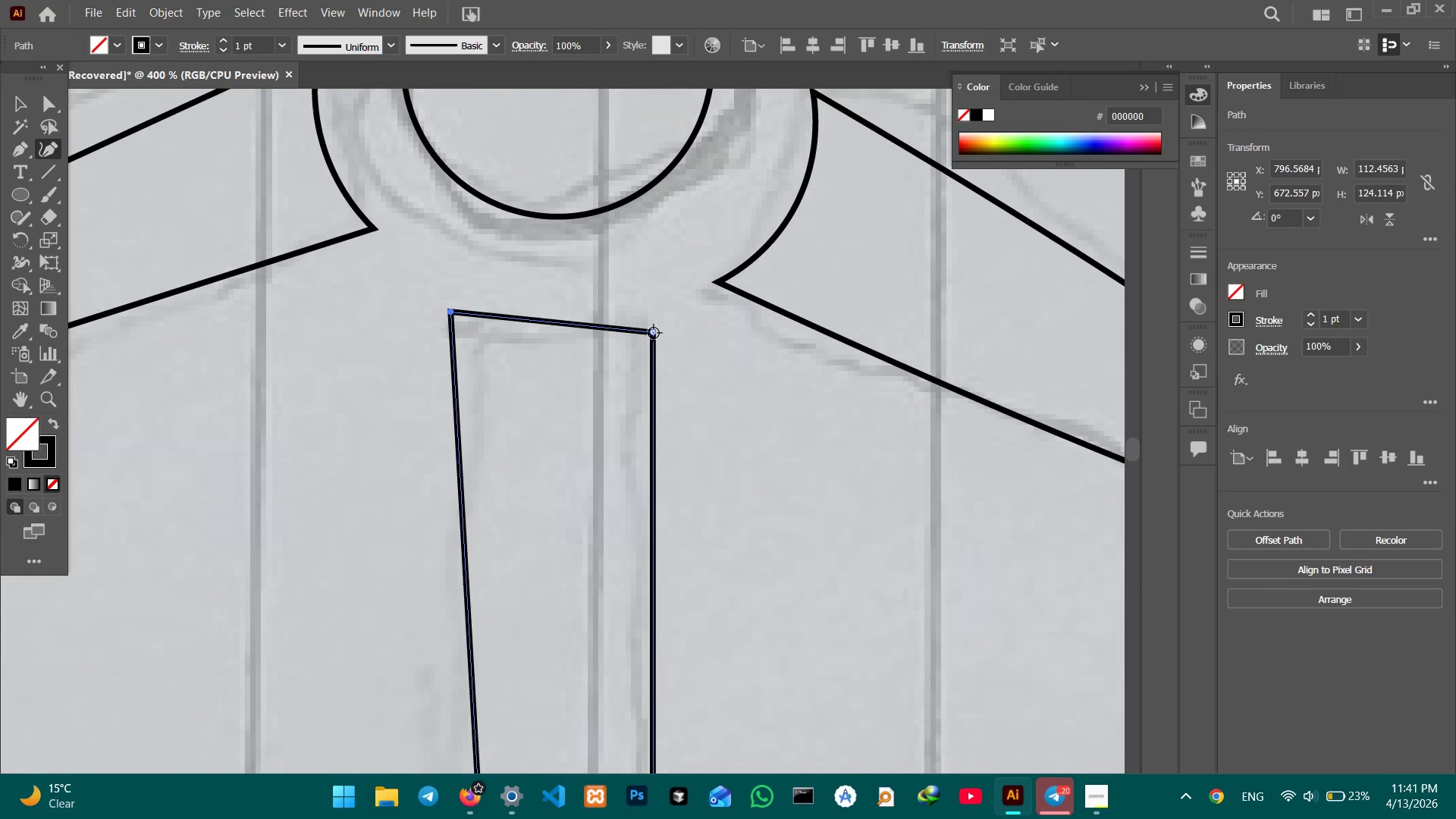 
left_click_drag(start_coordinate=[654, 333], to_coordinate=[668, 314])
 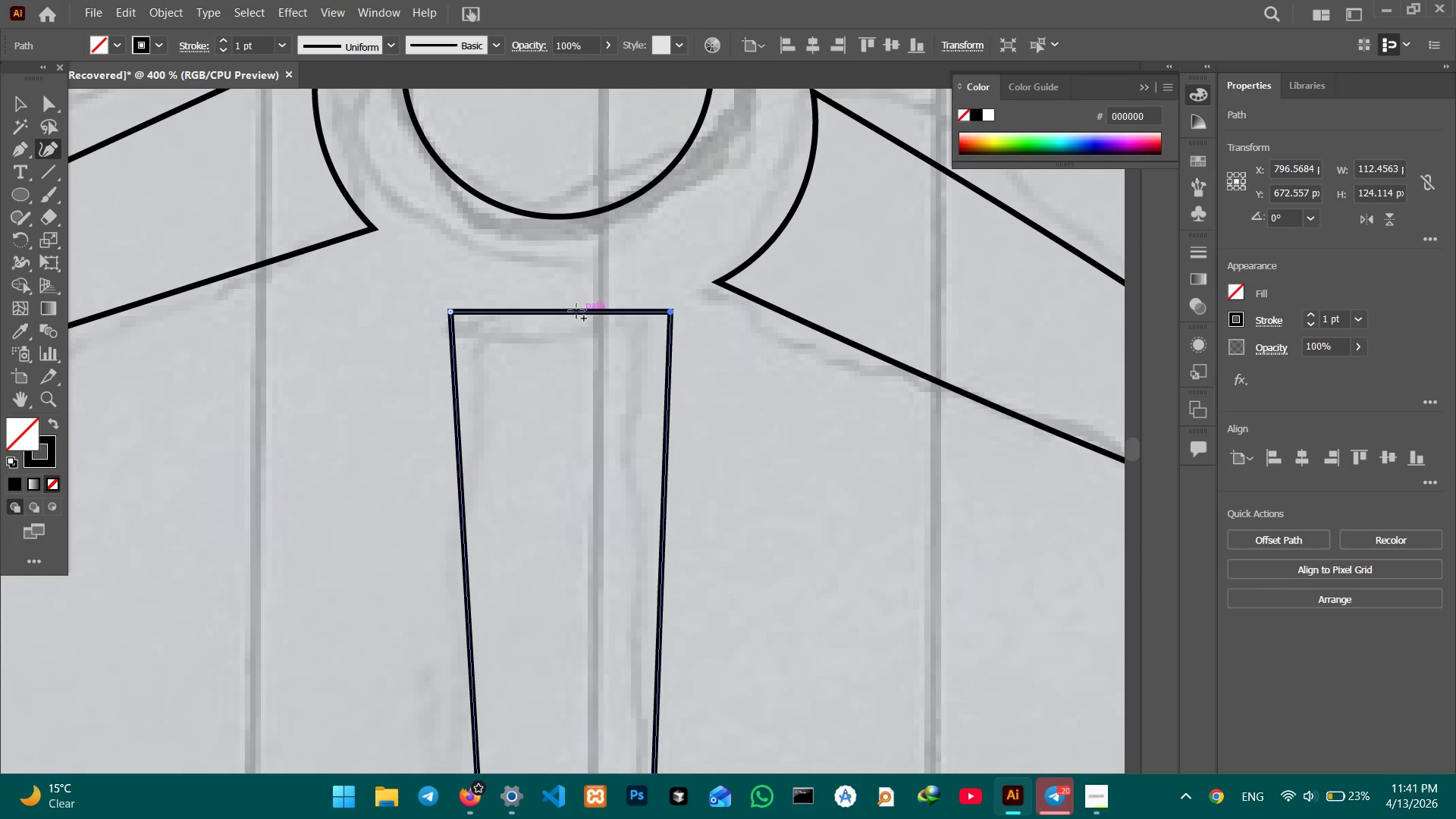 
left_click_drag(start_coordinate=[573, 312], to_coordinate=[573, 327])
 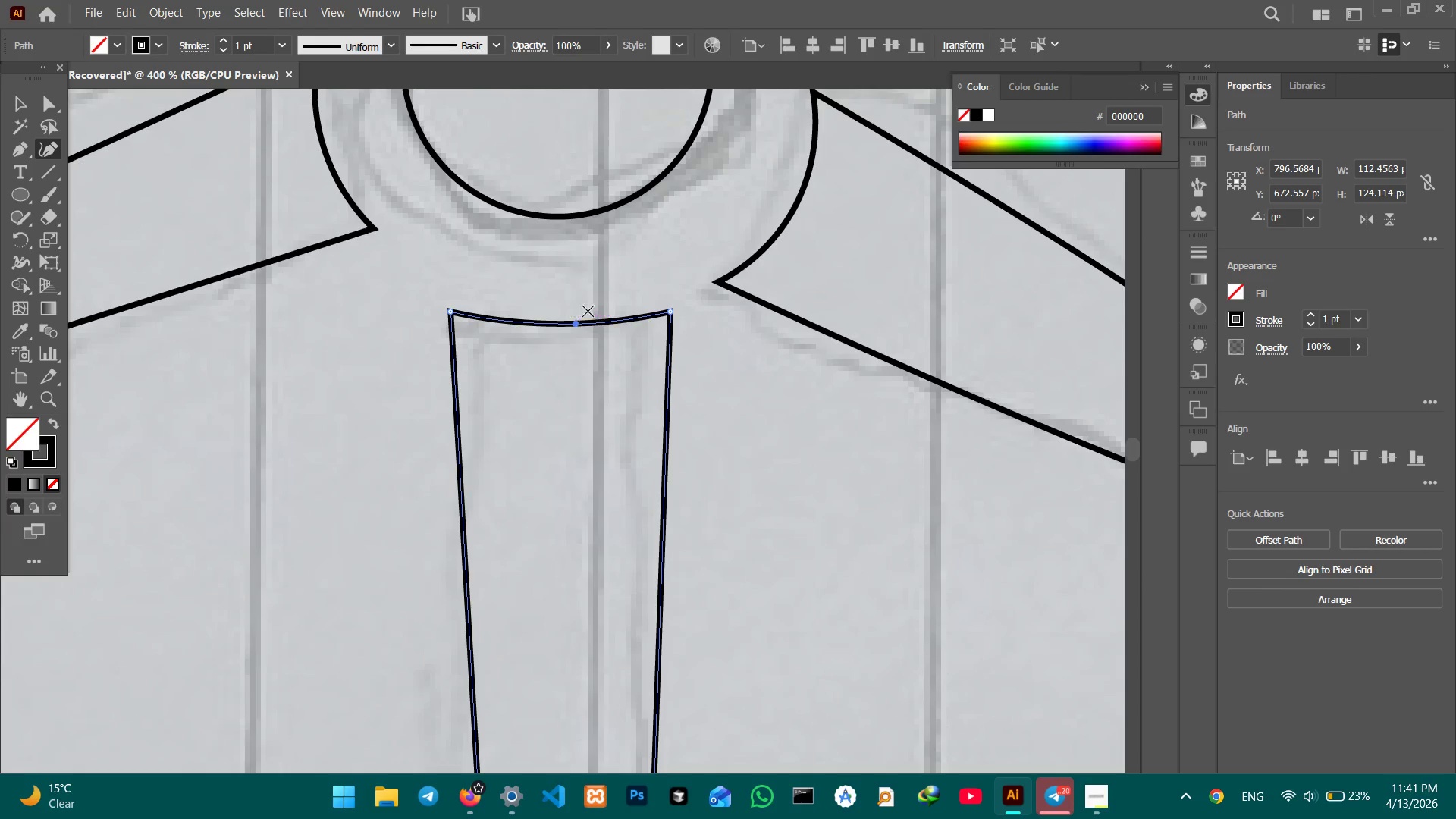 
scroll: coordinate [577, 305], scroll_direction: down, amount: 17.0
 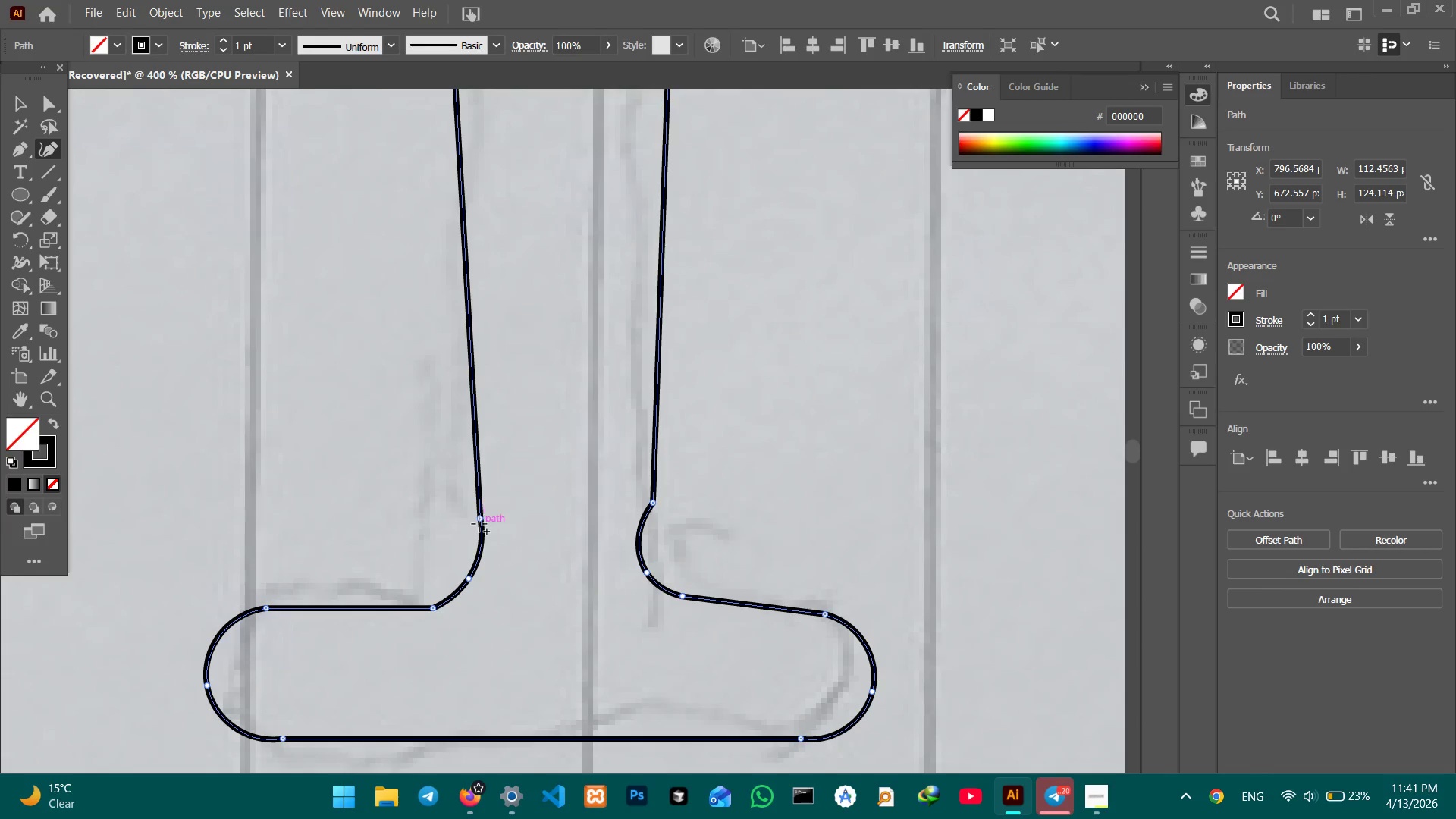 
left_click_drag(start_coordinate=[479, 524], to_coordinate=[469, 521])
 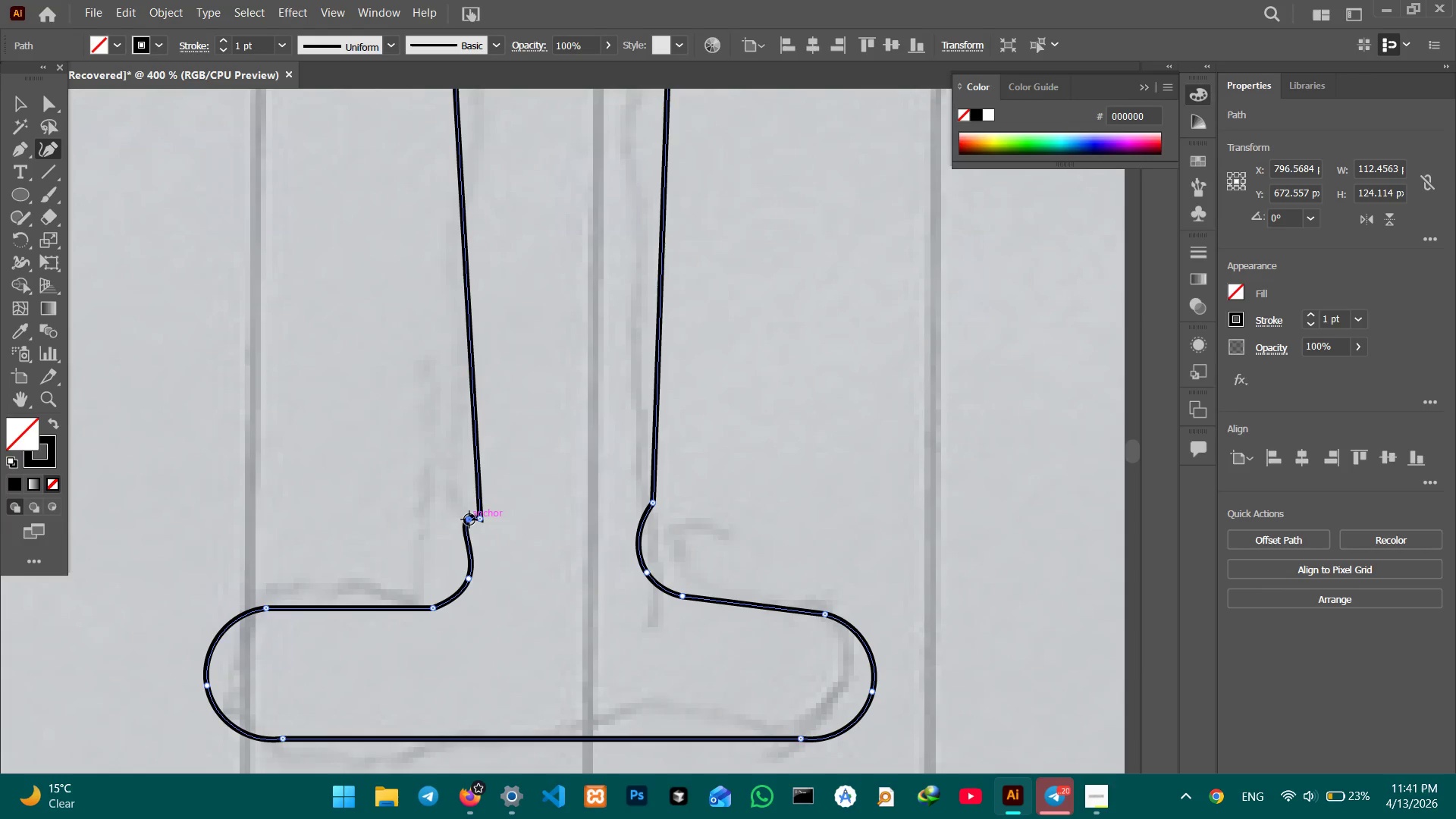 
key(Backspace)
 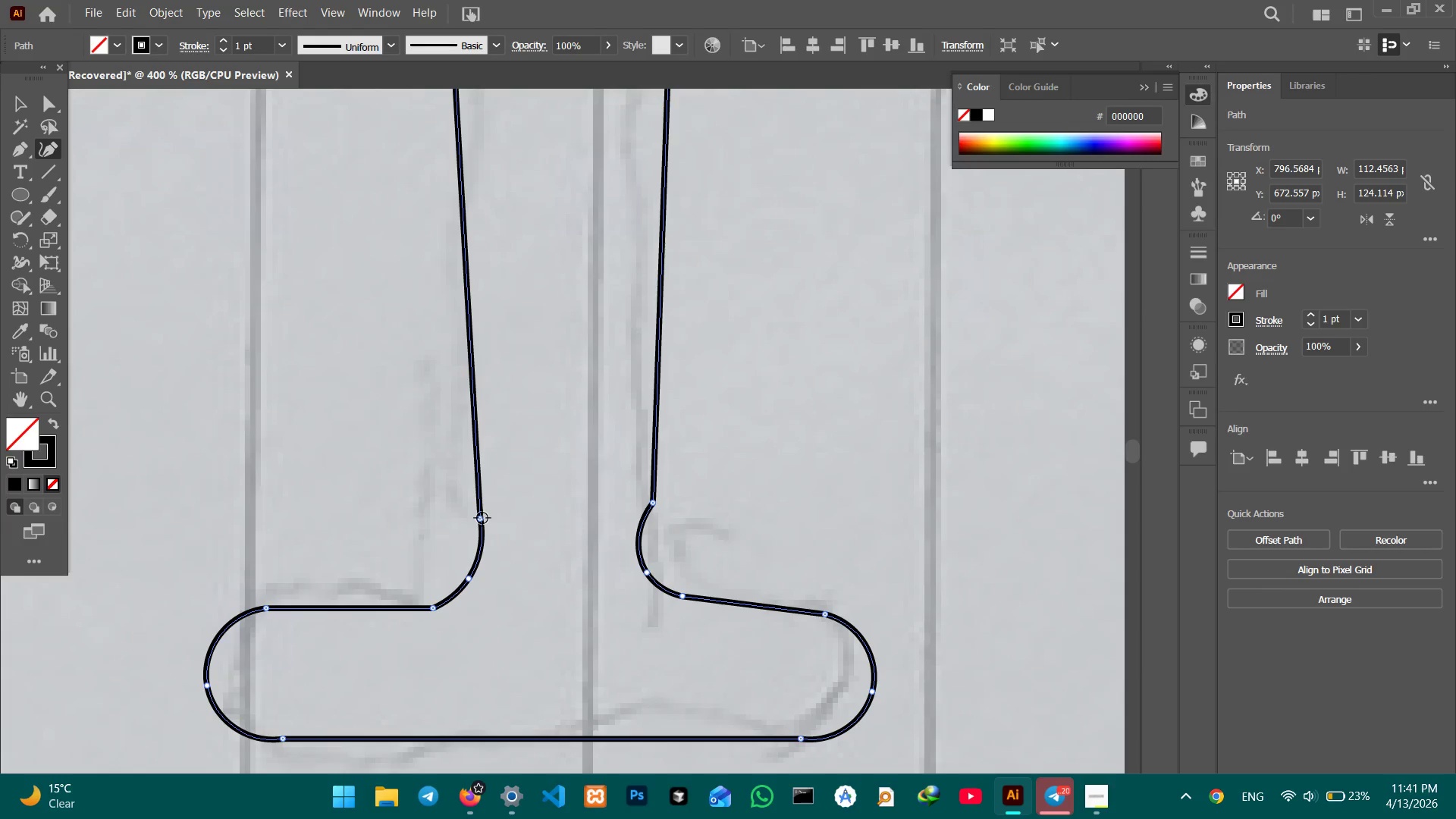 
left_click_drag(start_coordinate=[482, 518], to_coordinate=[451, 526])
 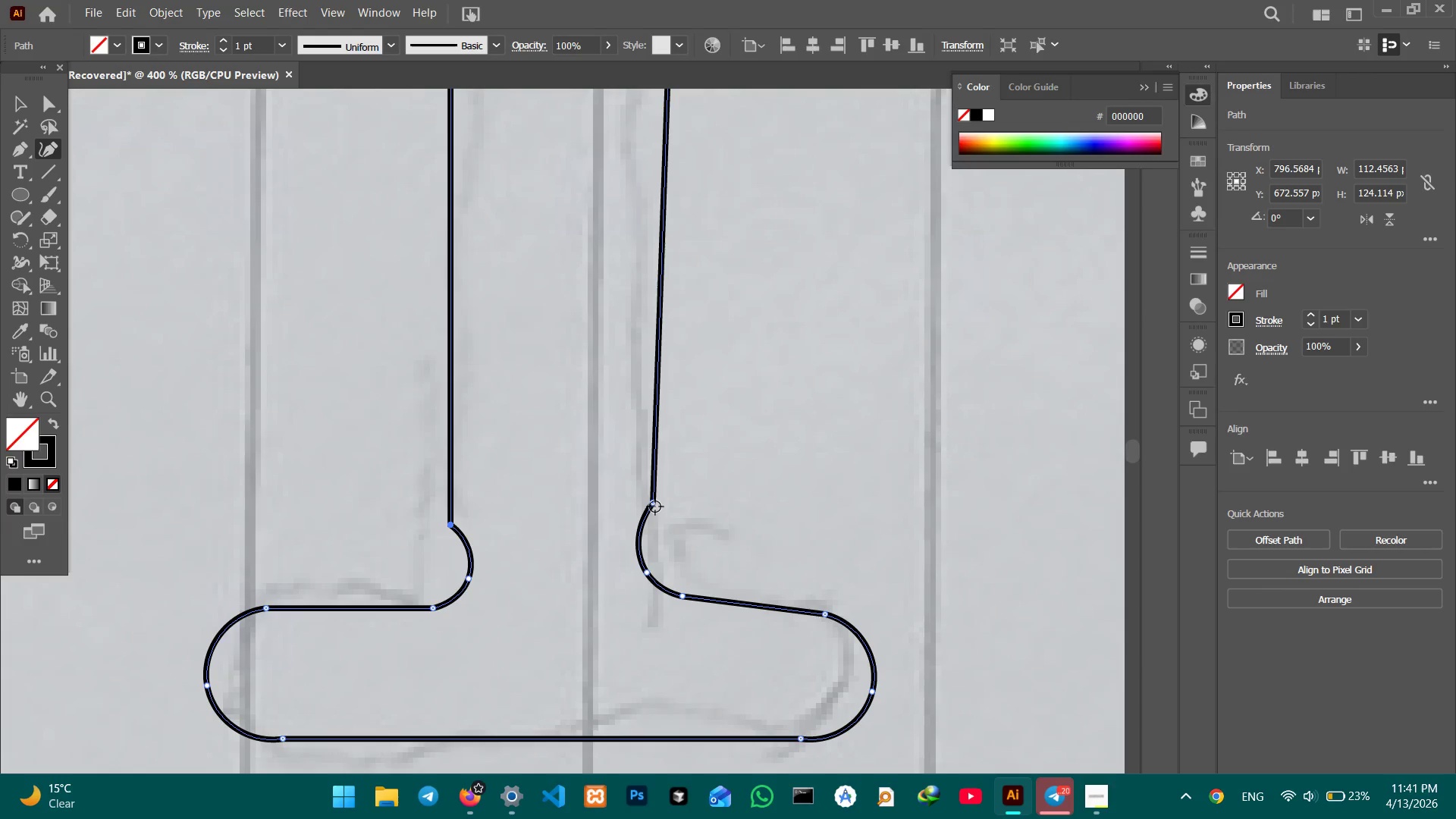 
left_click_drag(start_coordinate=[654, 504], to_coordinate=[673, 510])
 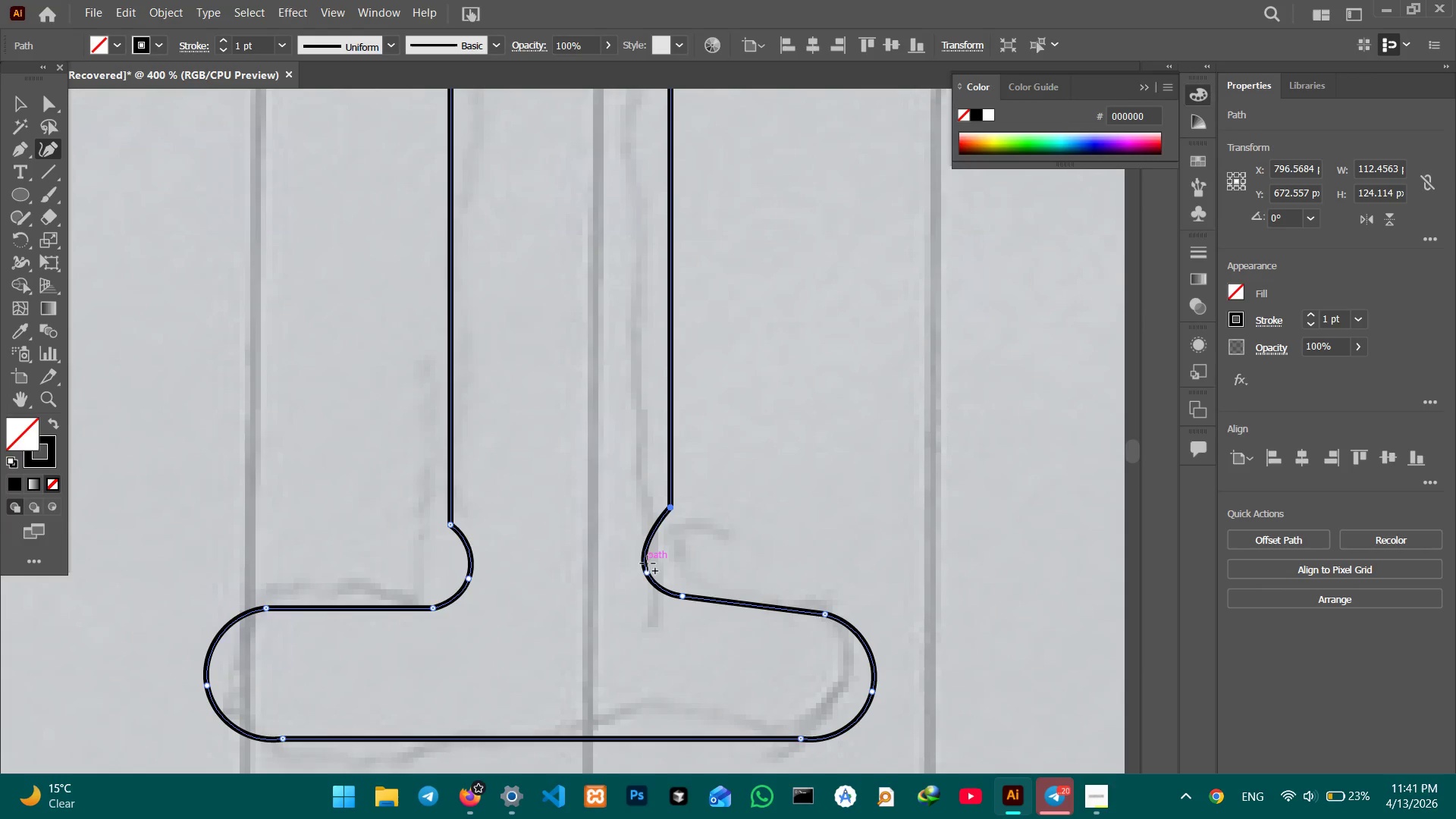 
left_click_drag(start_coordinate=[647, 567], to_coordinate=[670, 567])
 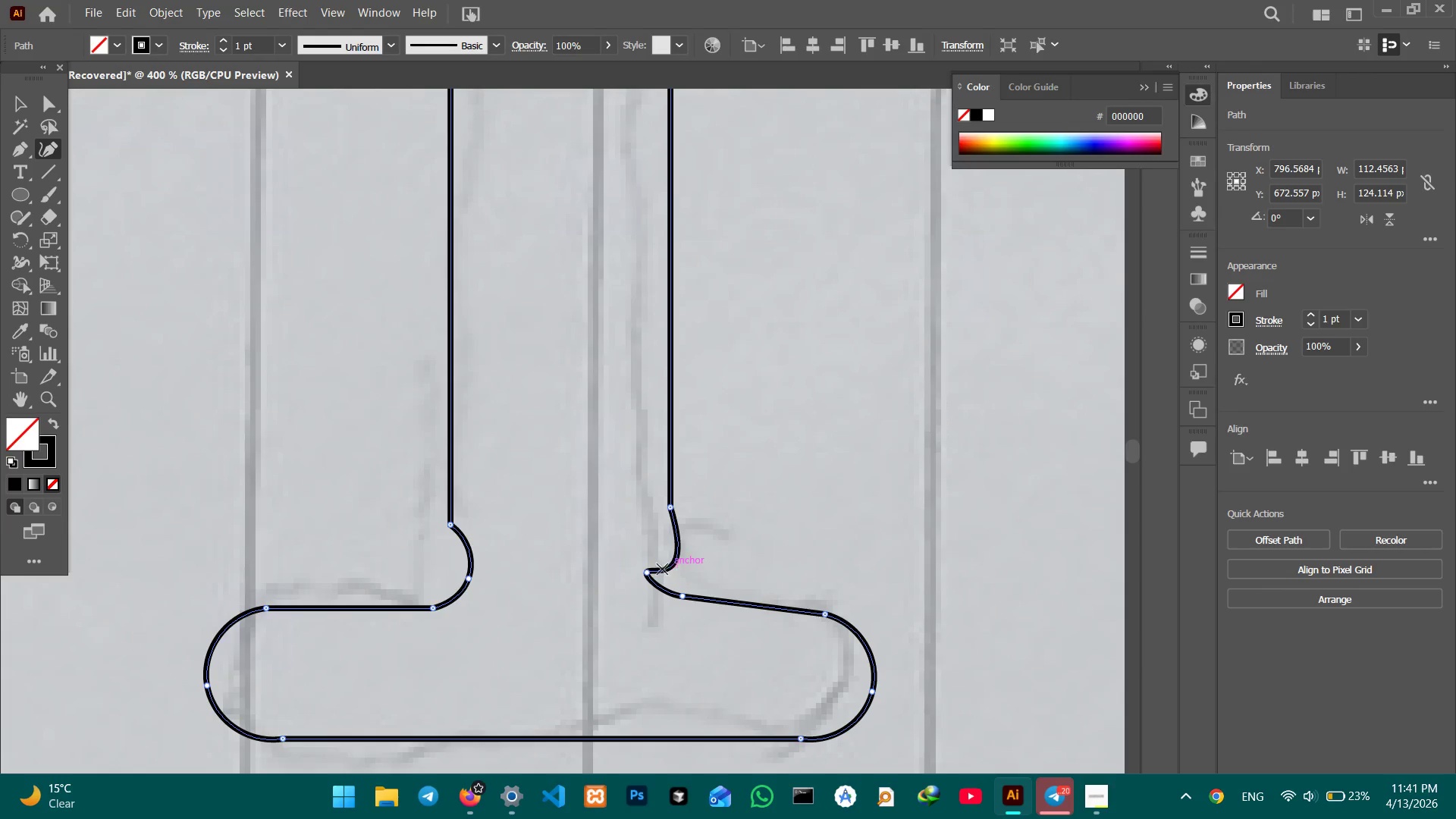 
key(Backspace)
 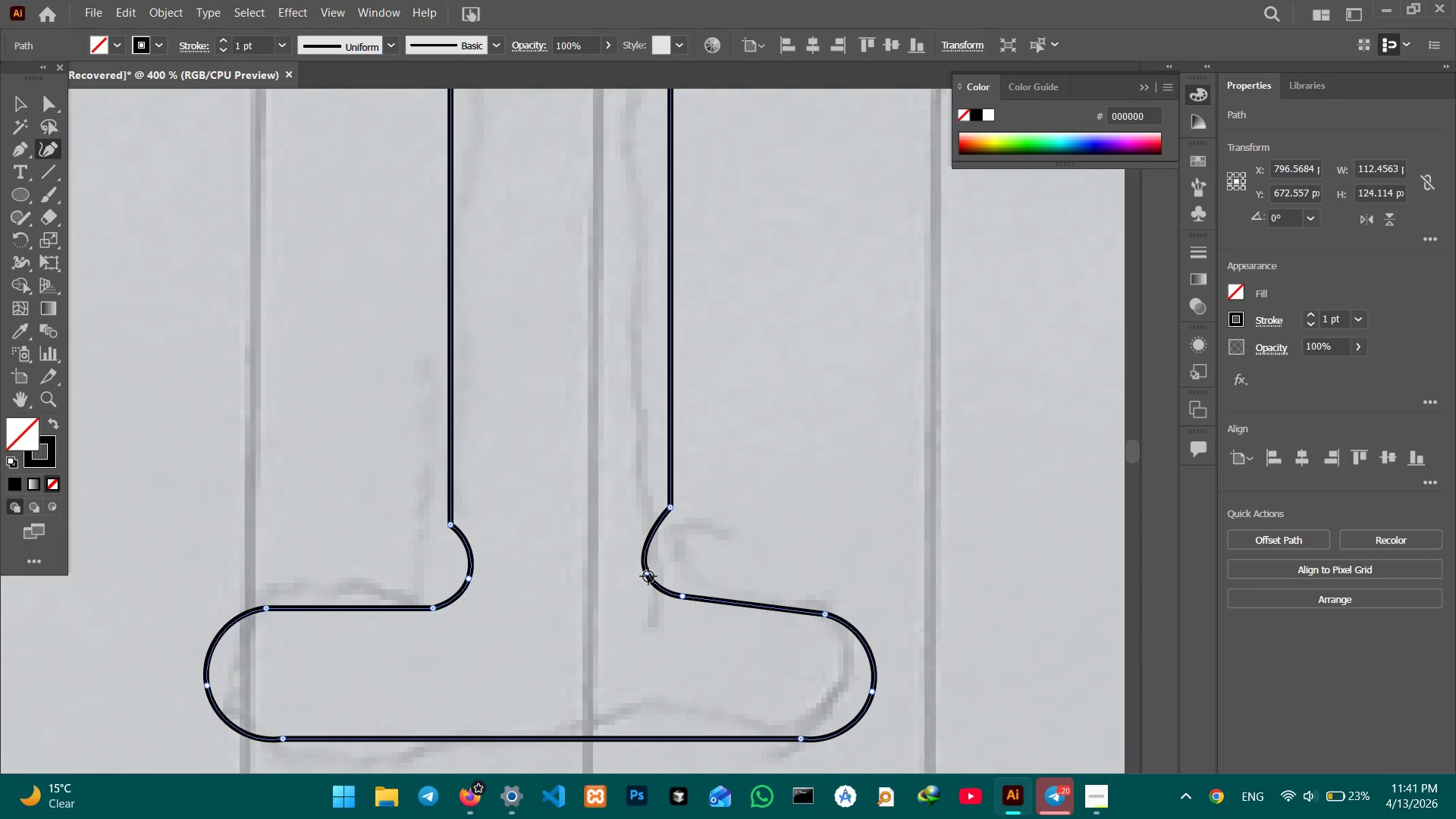 
left_click_drag(start_coordinate=[648, 576], to_coordinate=[672, 572])
 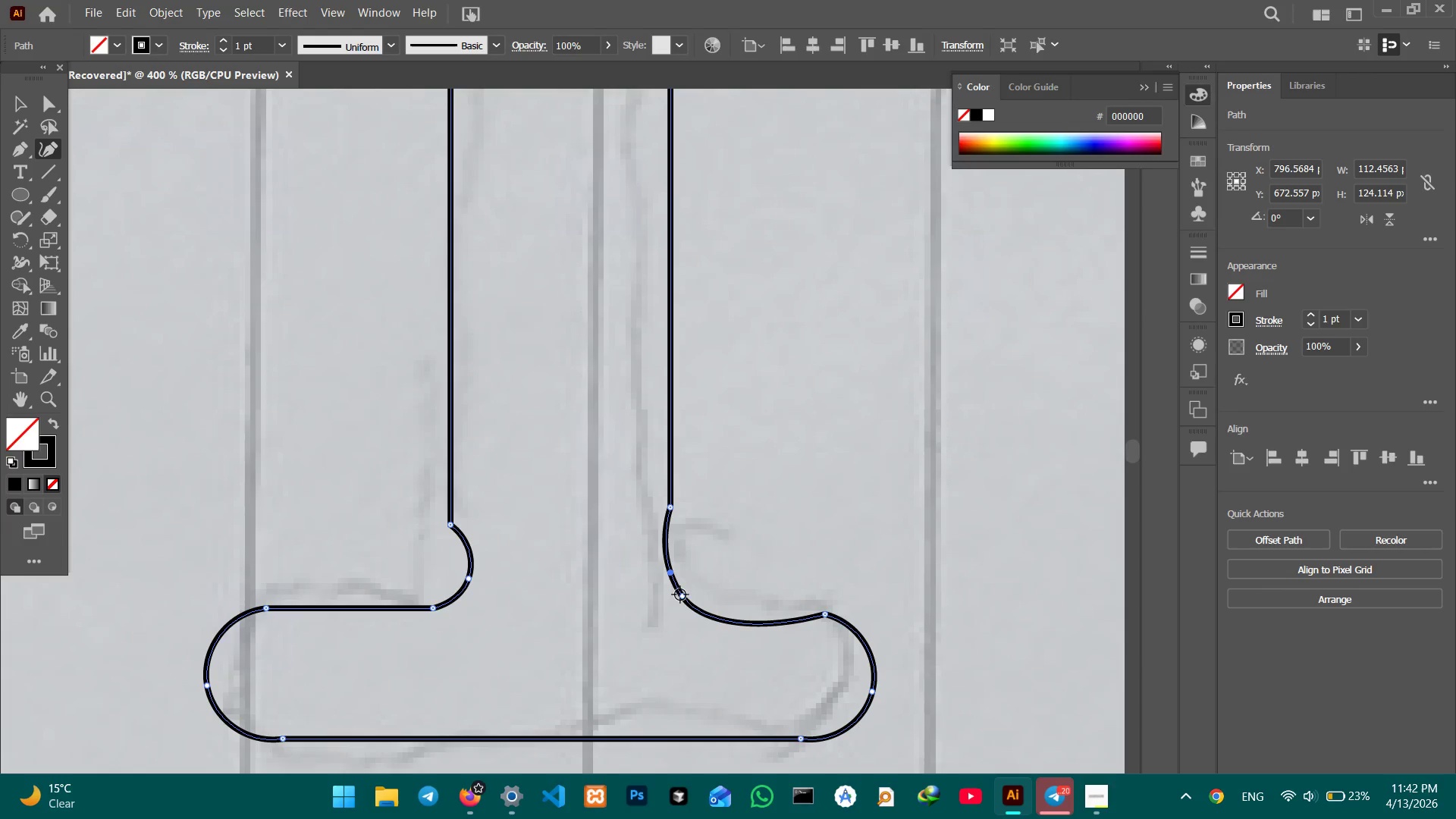 
left_click_drag(start_coordinate=[679, 596], to_coordinate=[690, 586])
 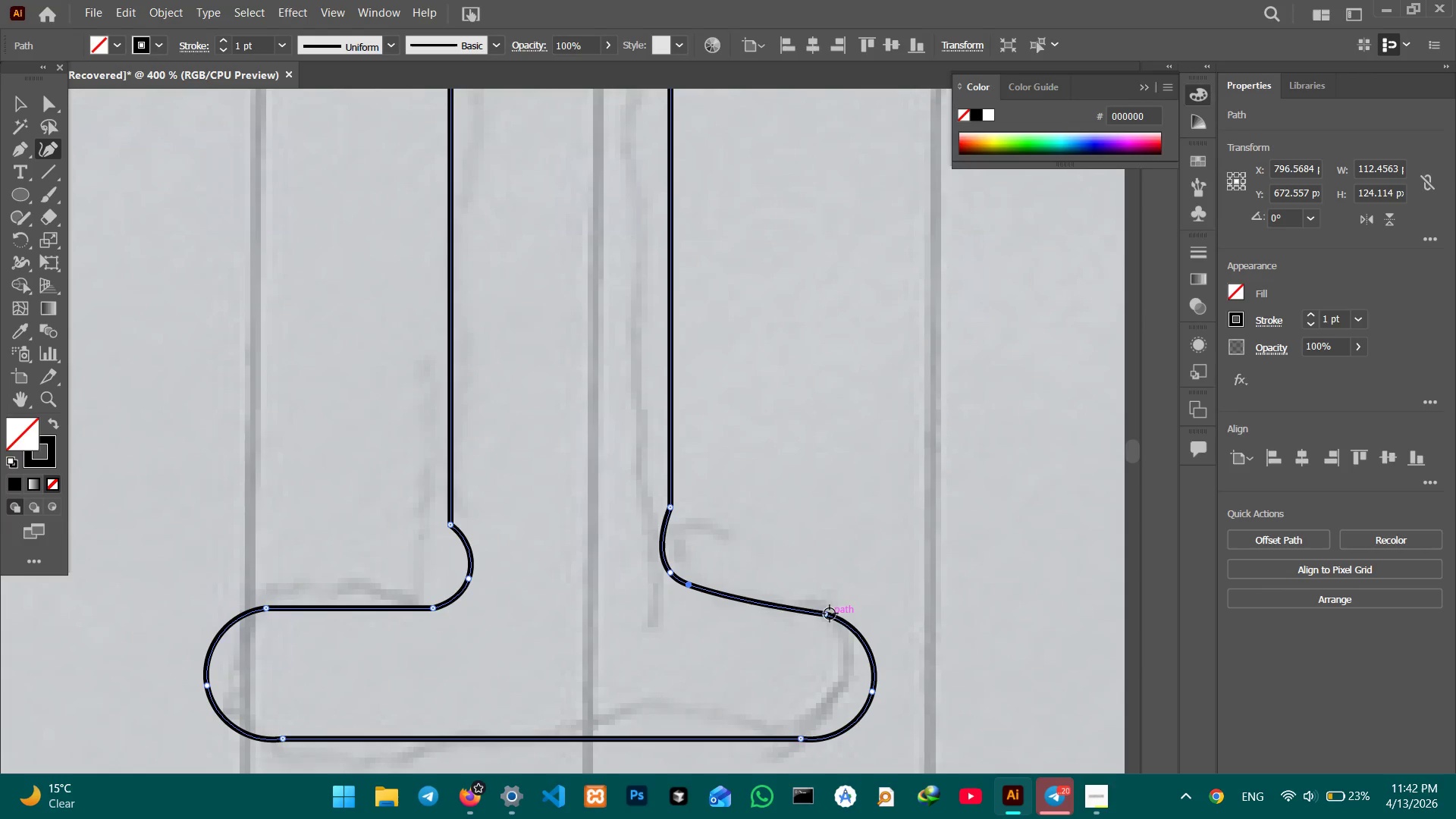 
left_click_drag(start_coordinate=[821, 613], to_coordinate=[834, 598])
 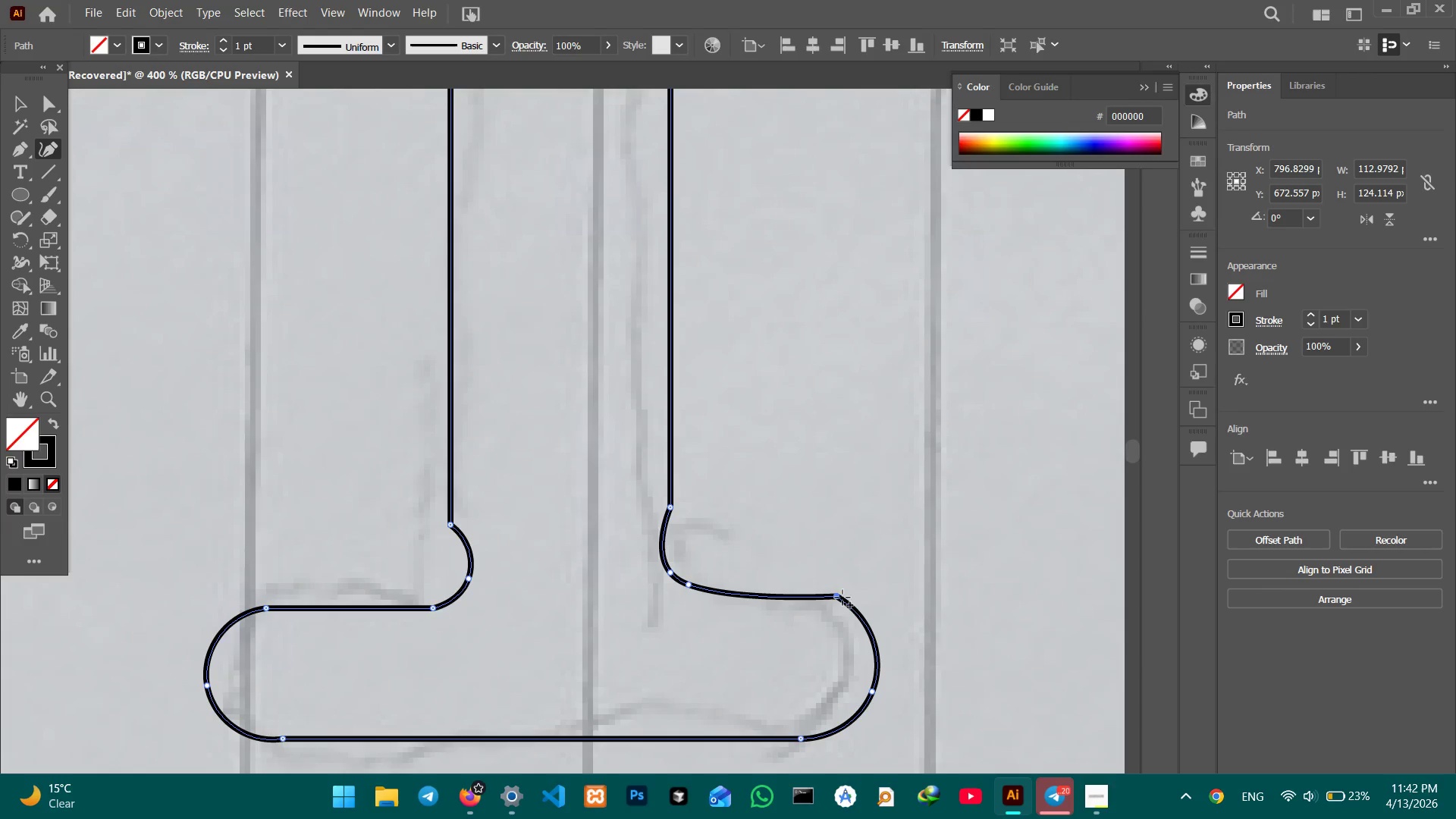 
left_click_drag(start_coordinate=[841, 598], to_coordinate=[817, 604])
 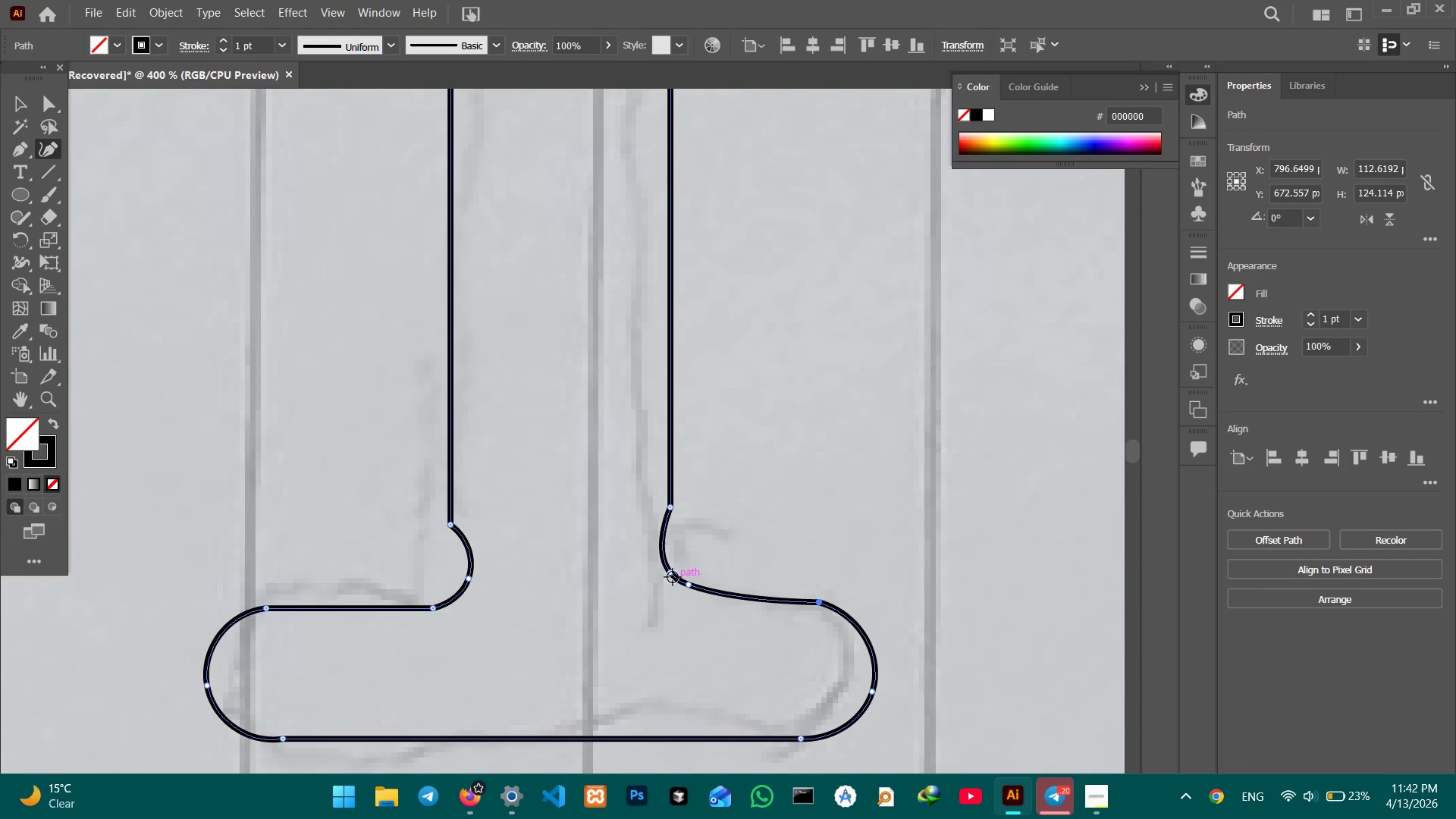 
left_click_drag(start_coordinate=[672, 575], to_coordinate=[683, 574])
 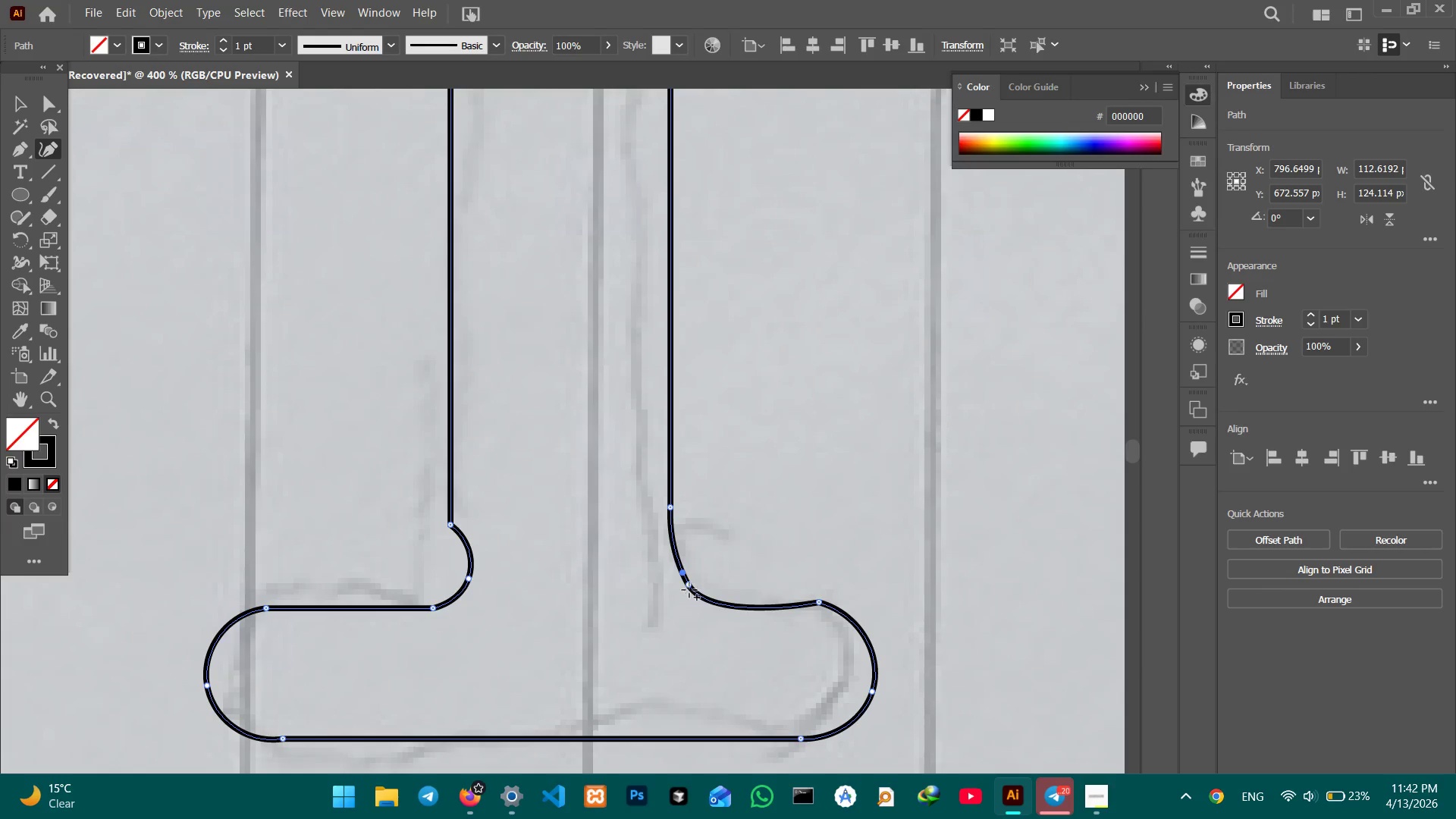 
left_click_drag(start_coordinate=[696, 585], to_coordinate=[705, 580])
 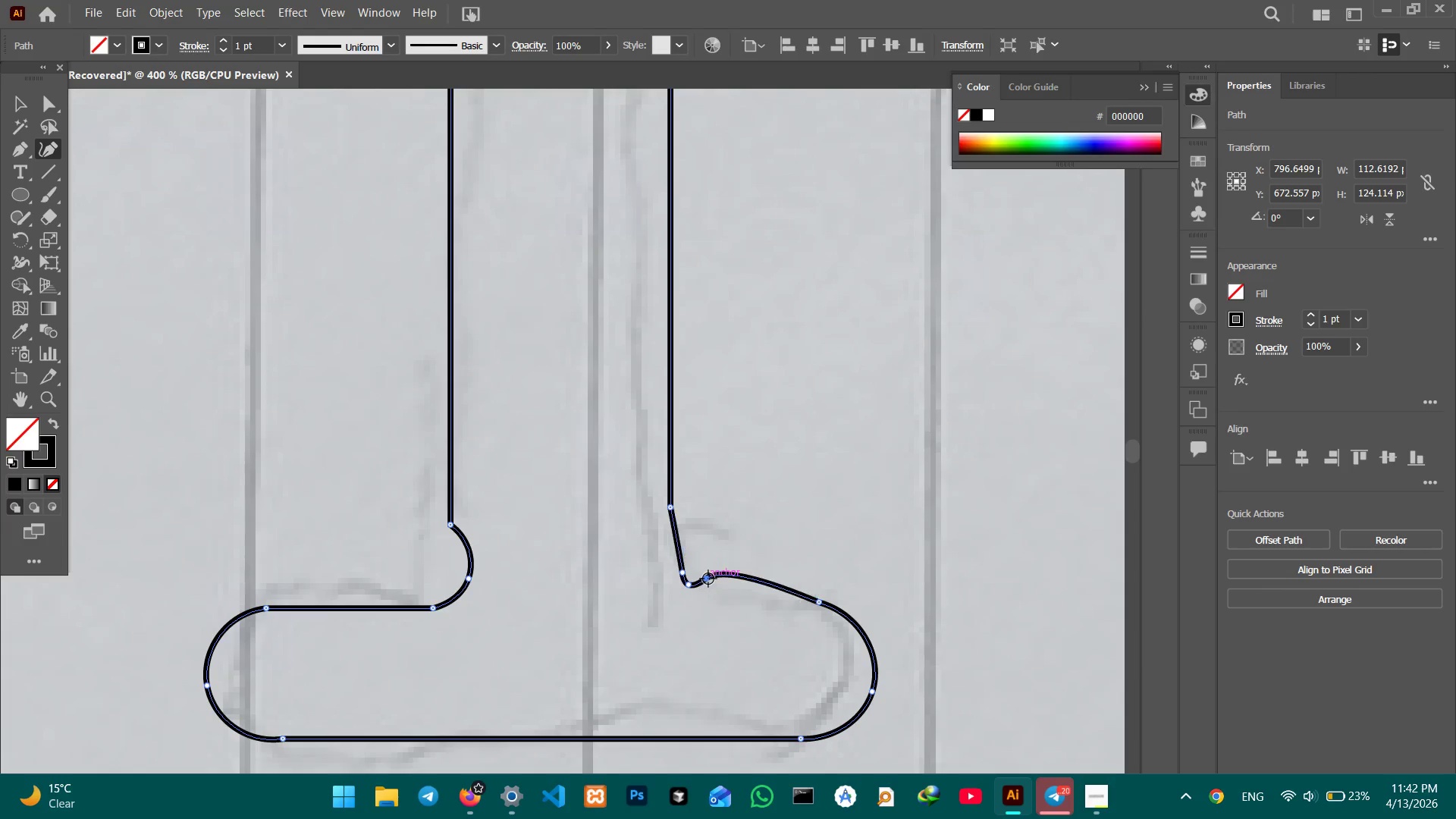 
key(Backspace)
 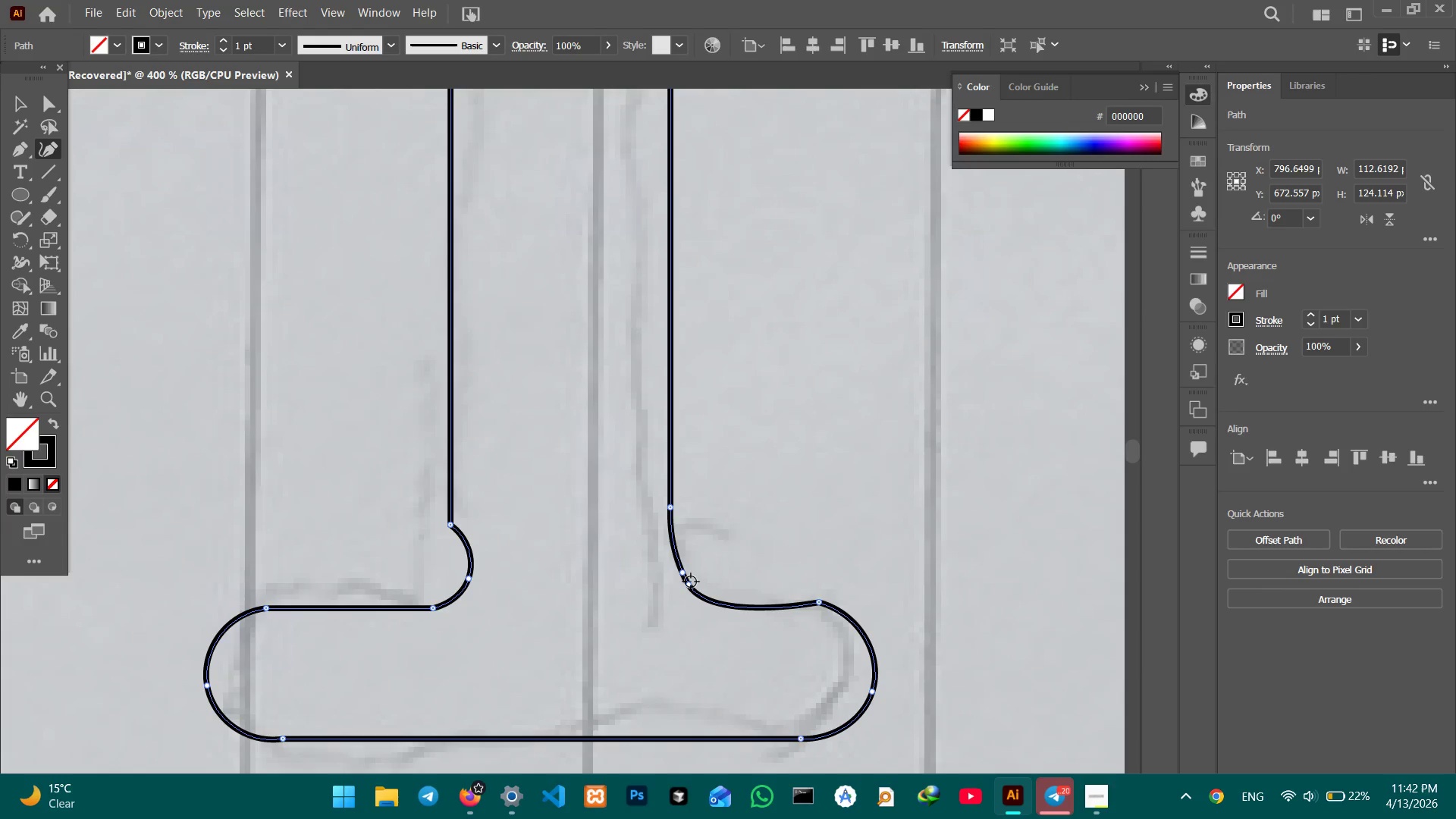 
left_click_drag(start_coordinate=[690, 582], to_coordinate=[697, 577])
 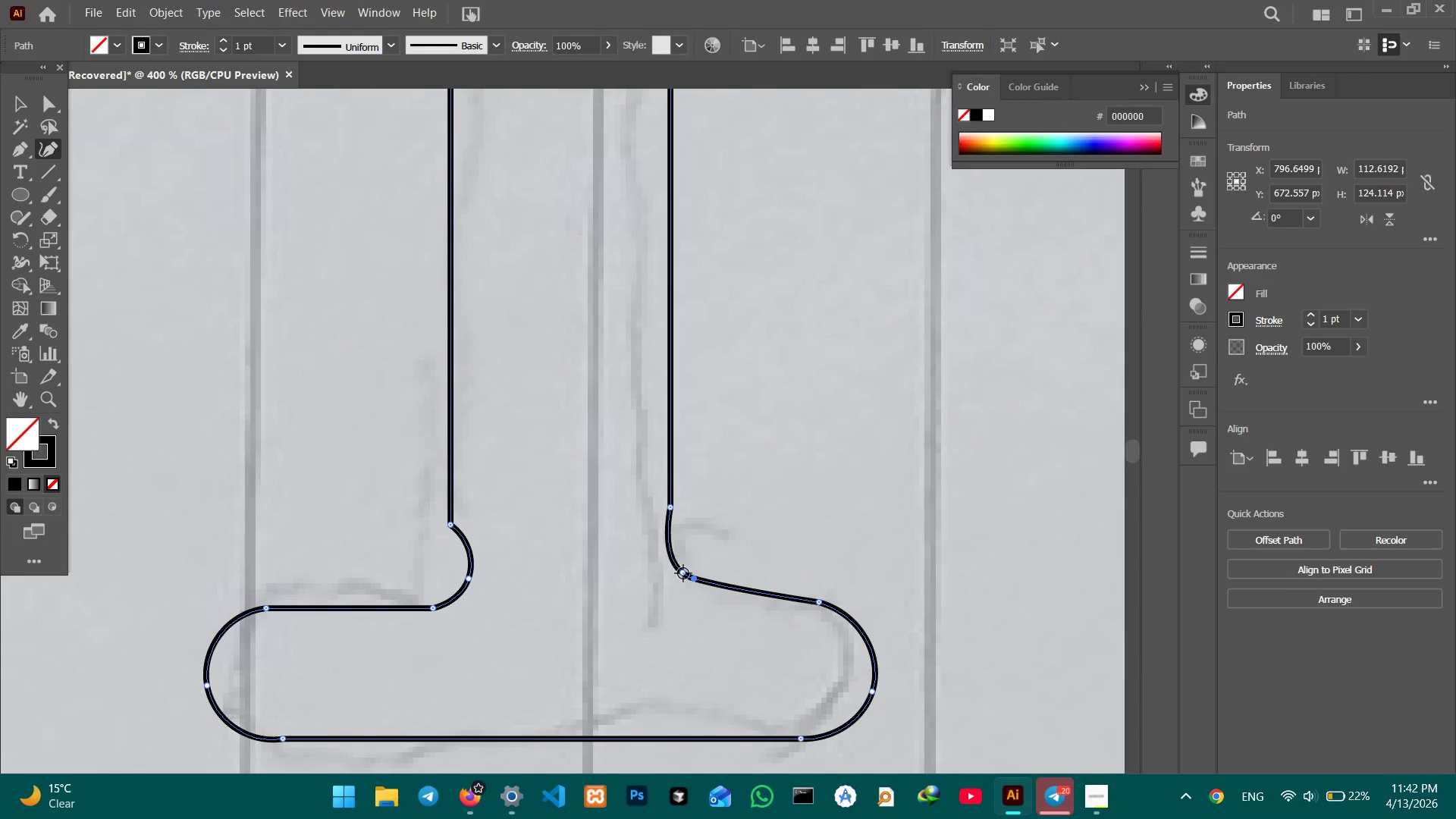 
left_click_drag(start_coordinate=[683, 572], to_coordinate=[686, 566])
 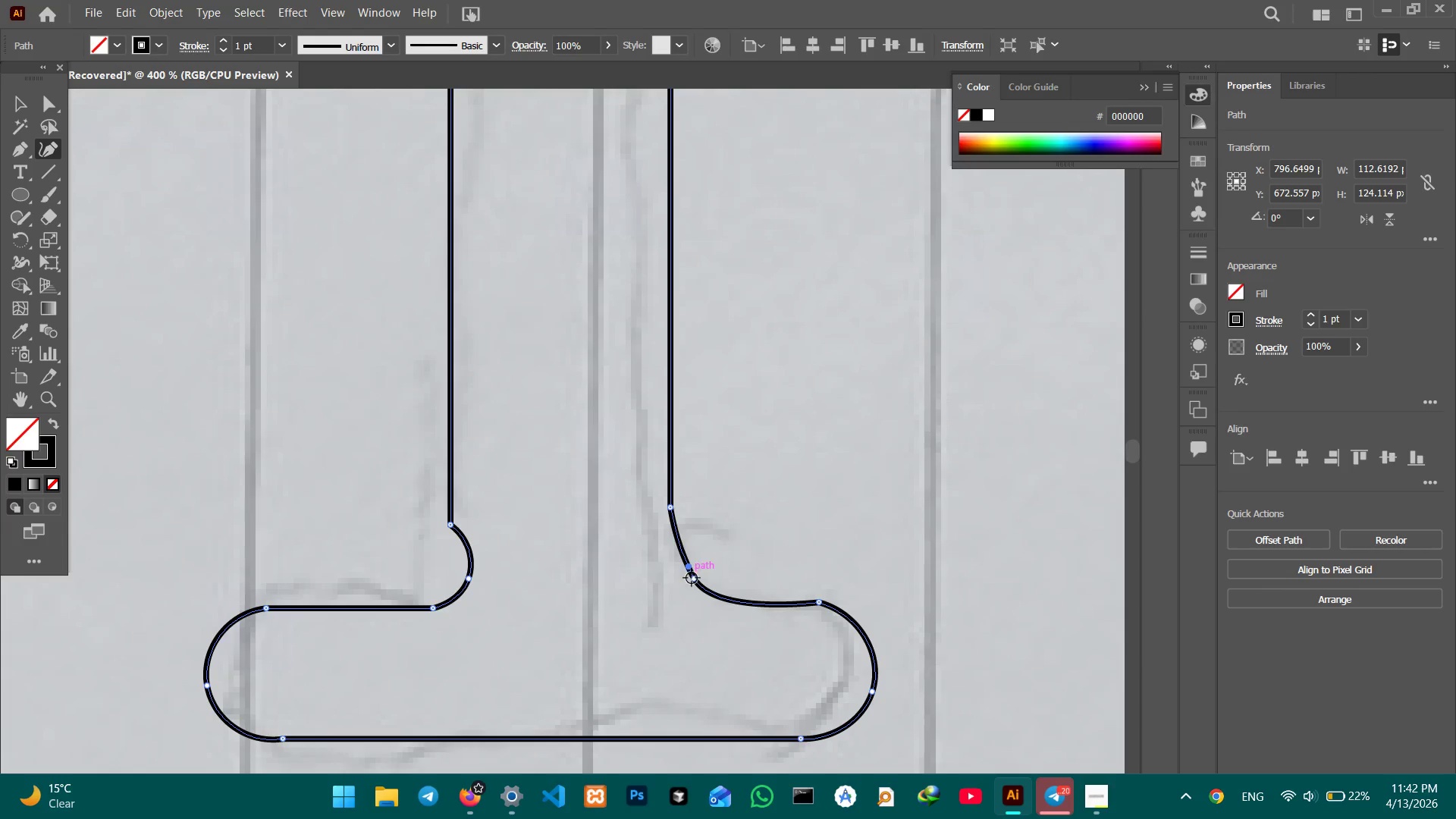 
left_click_drag(start_coordinate=[692, 578], to_coordinate=[704, 576])
 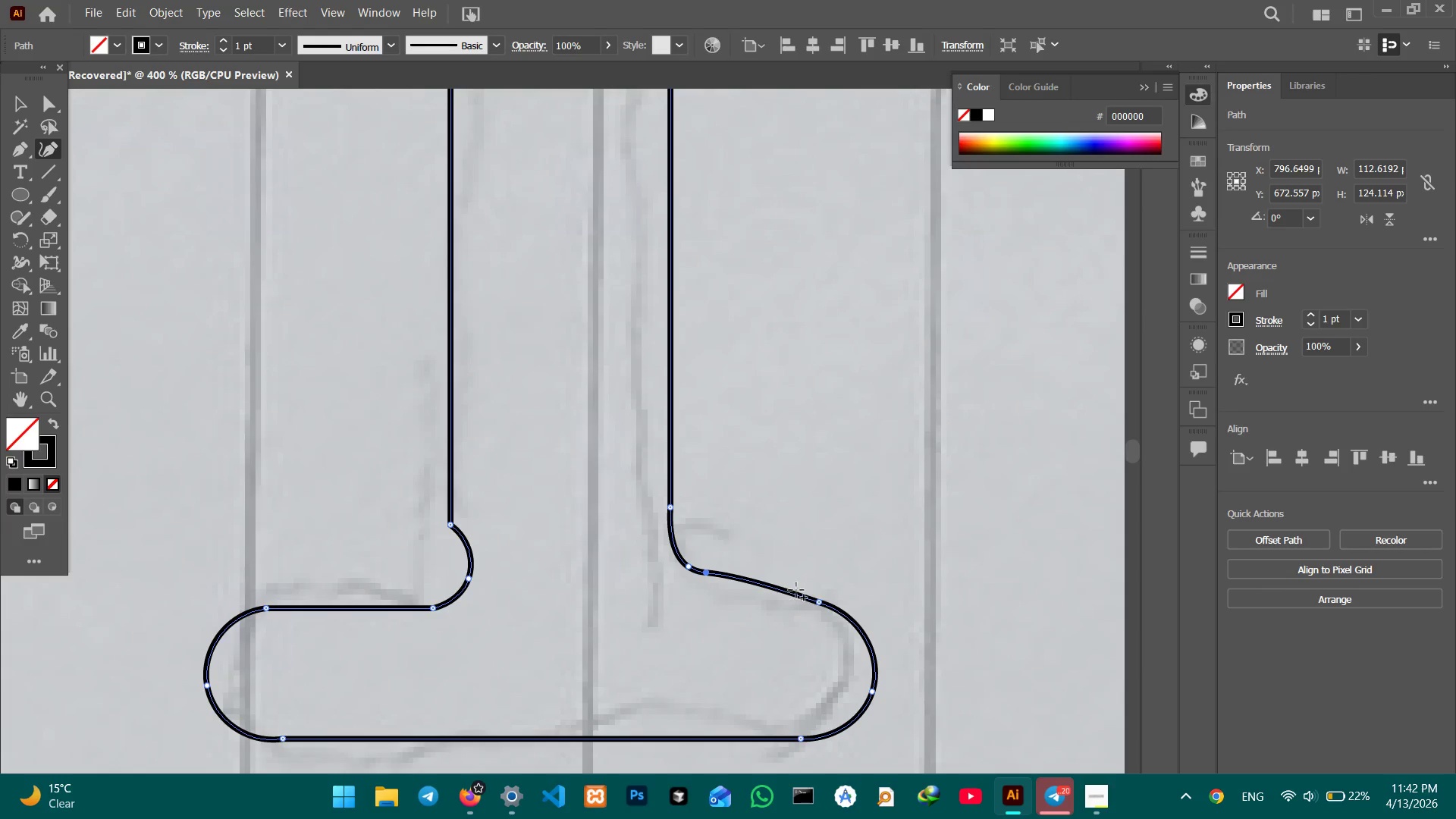 
key(Backspace)
 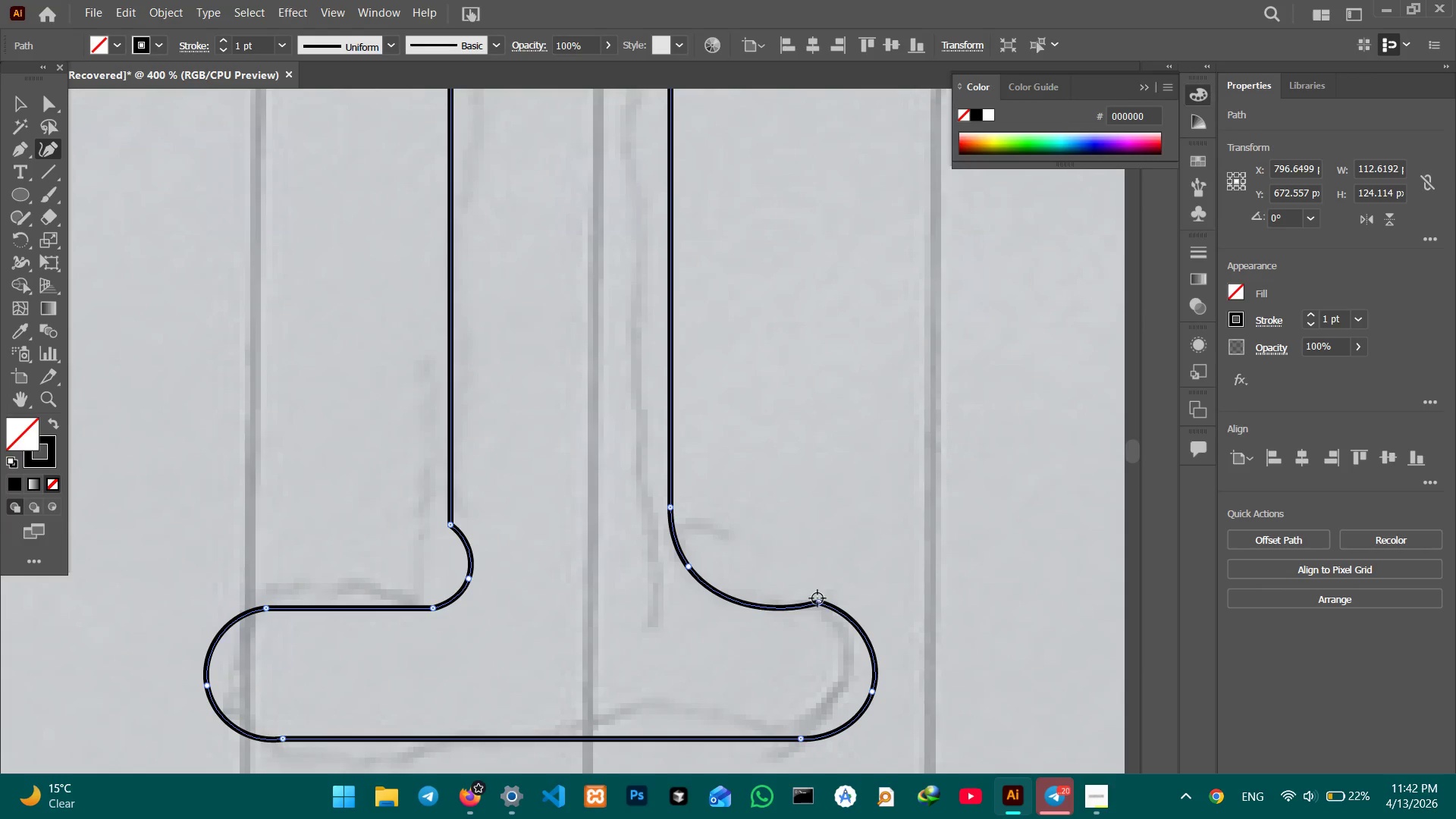 
left_click_drag(start_coordinate=[817, 600], to_coordinate=[841, 595])
 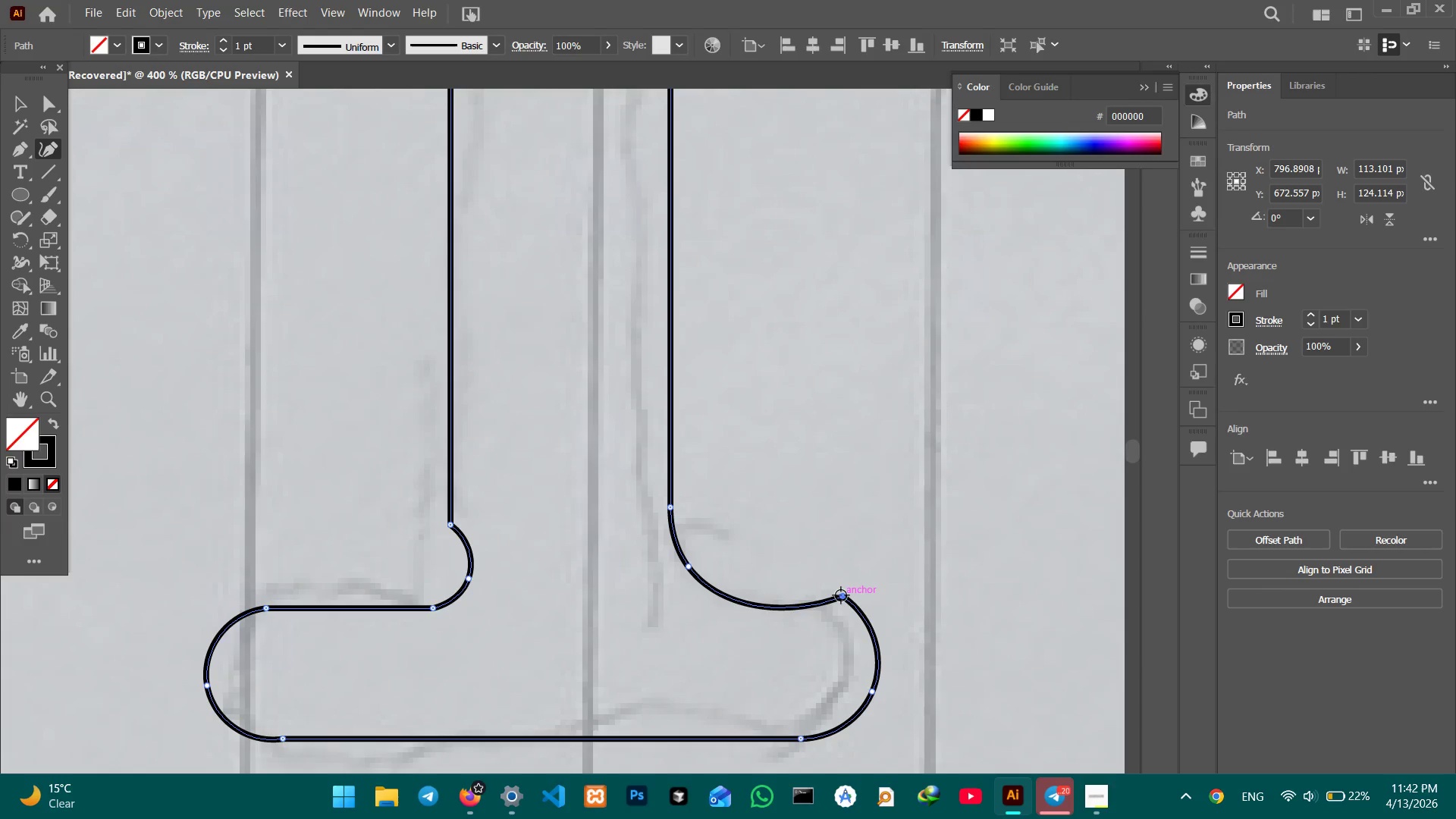 
left_click_drag(start_coordinate=[841, 595], to_coordinate=[785, 596])
 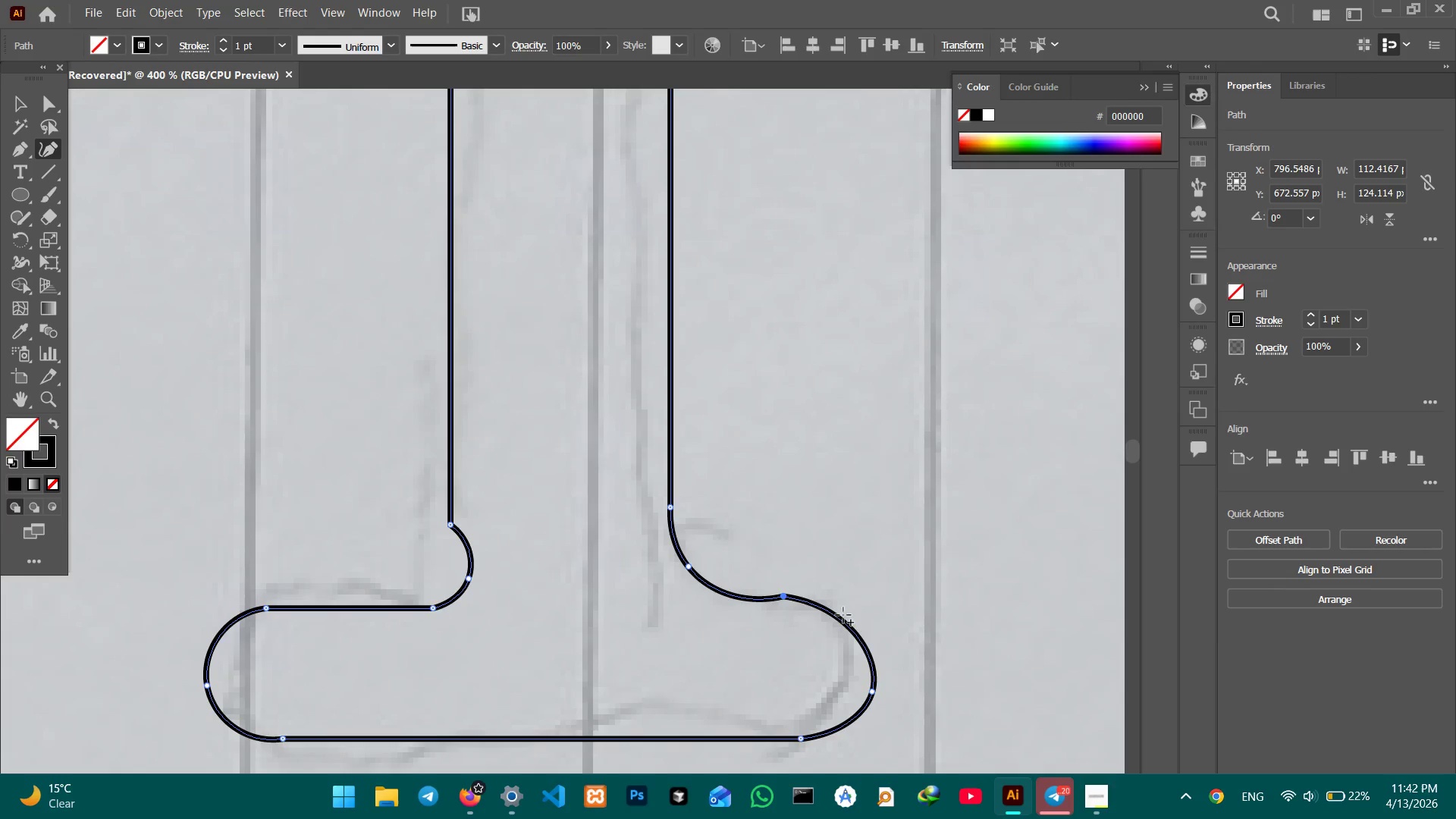 
left_click_drag(start_coordinate=[843, 615], to_coordinate=[870, 610])
 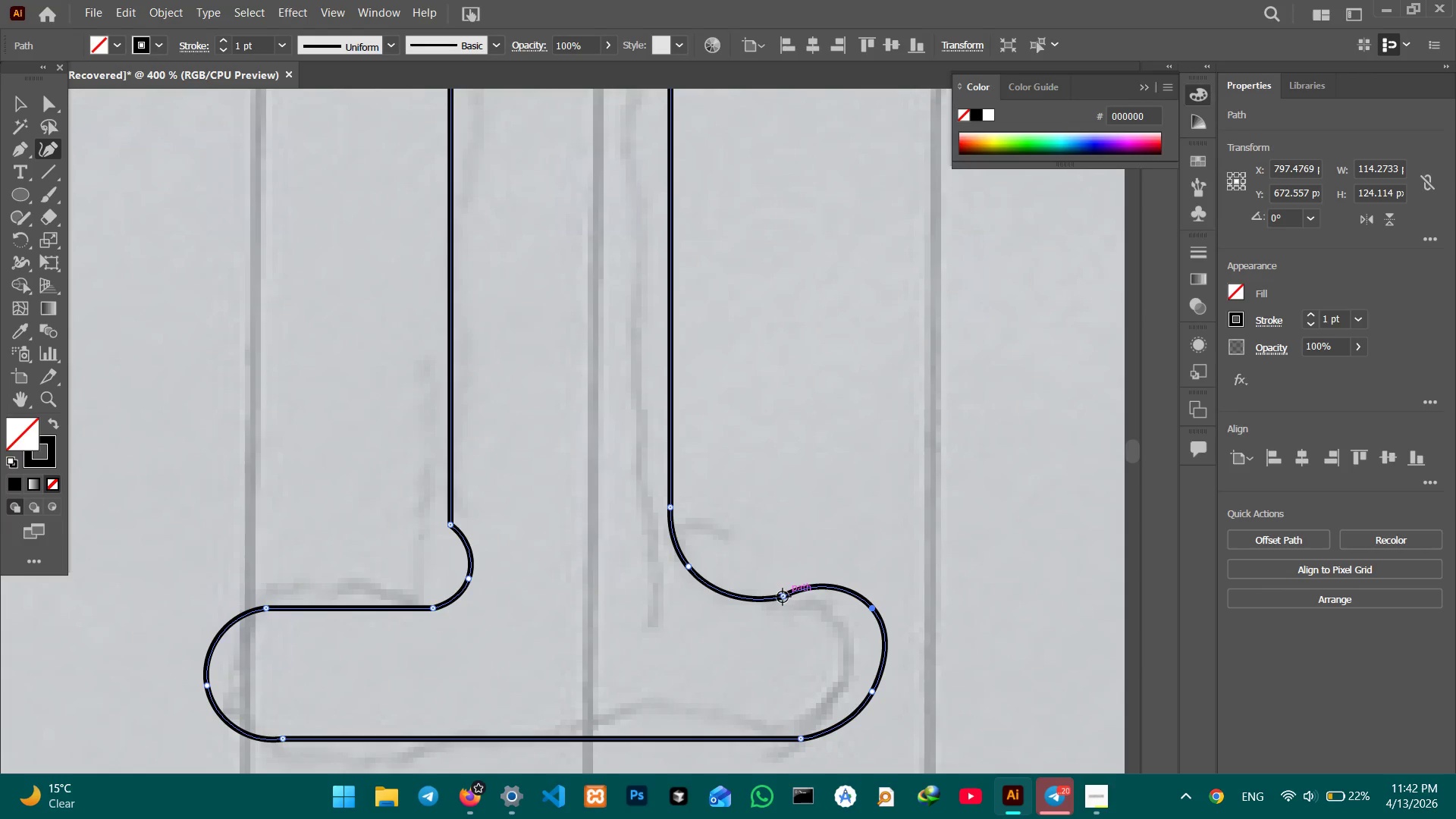 
left_click_drag(start_coordinate=[782, 597], to_coordinate=[764, 590])
 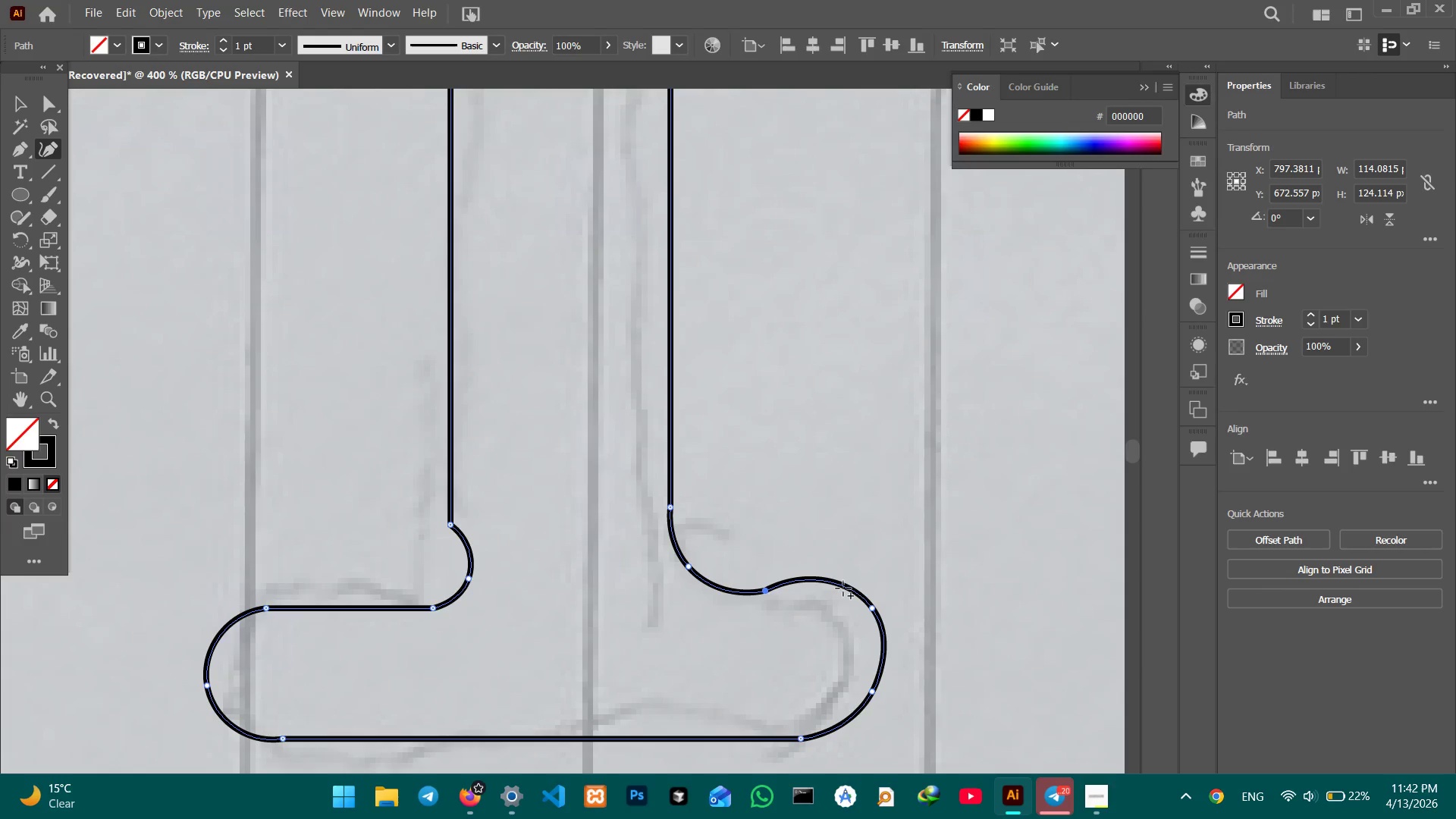 
left_click_drag(start_coordinate=[843, 588], to_coordinate=[848, 603])
 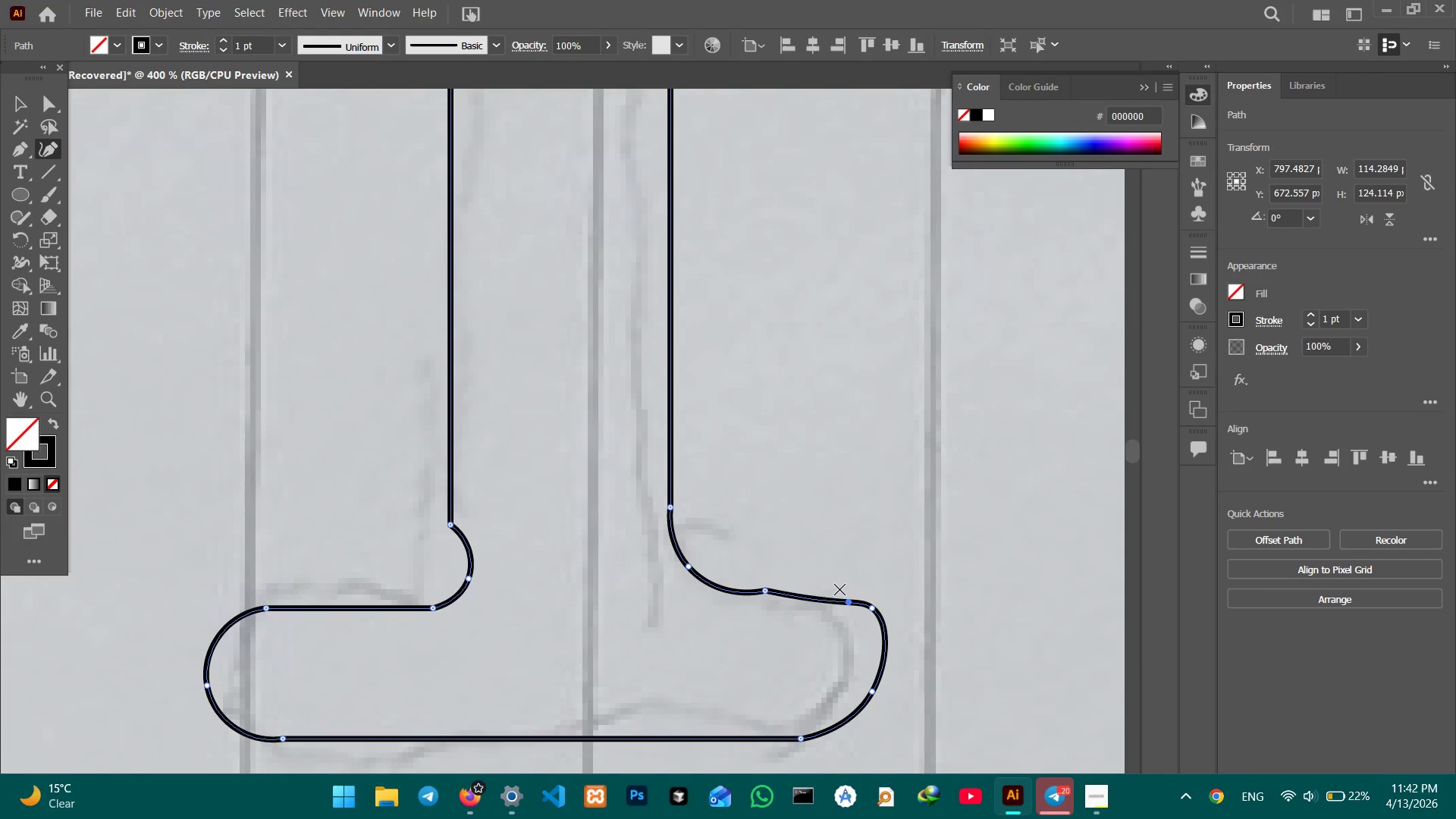 
key(Backspace)
 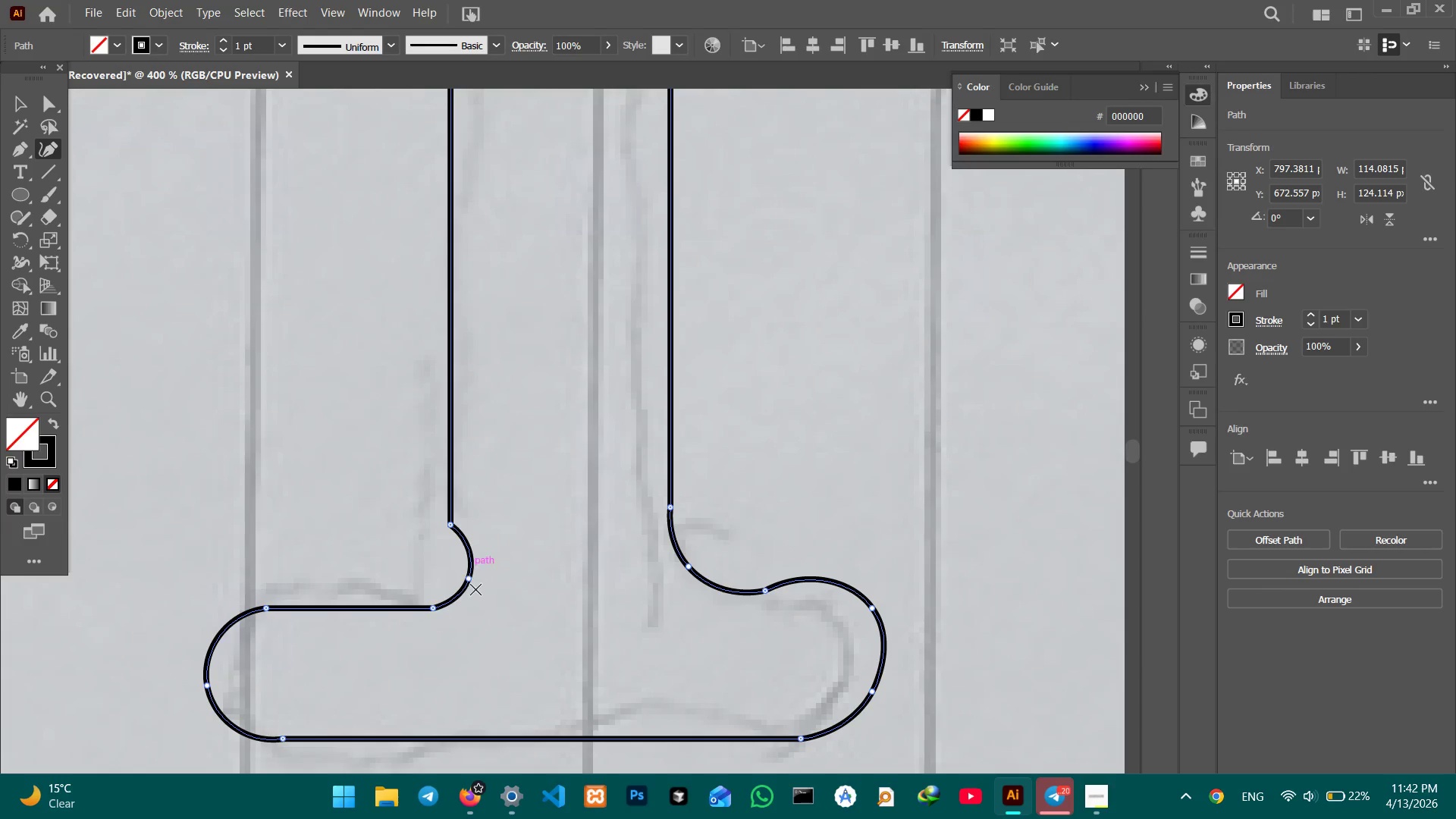 
left_click_drag(start_coordinate=[469, 580], to_coordinate=[441, 581])
 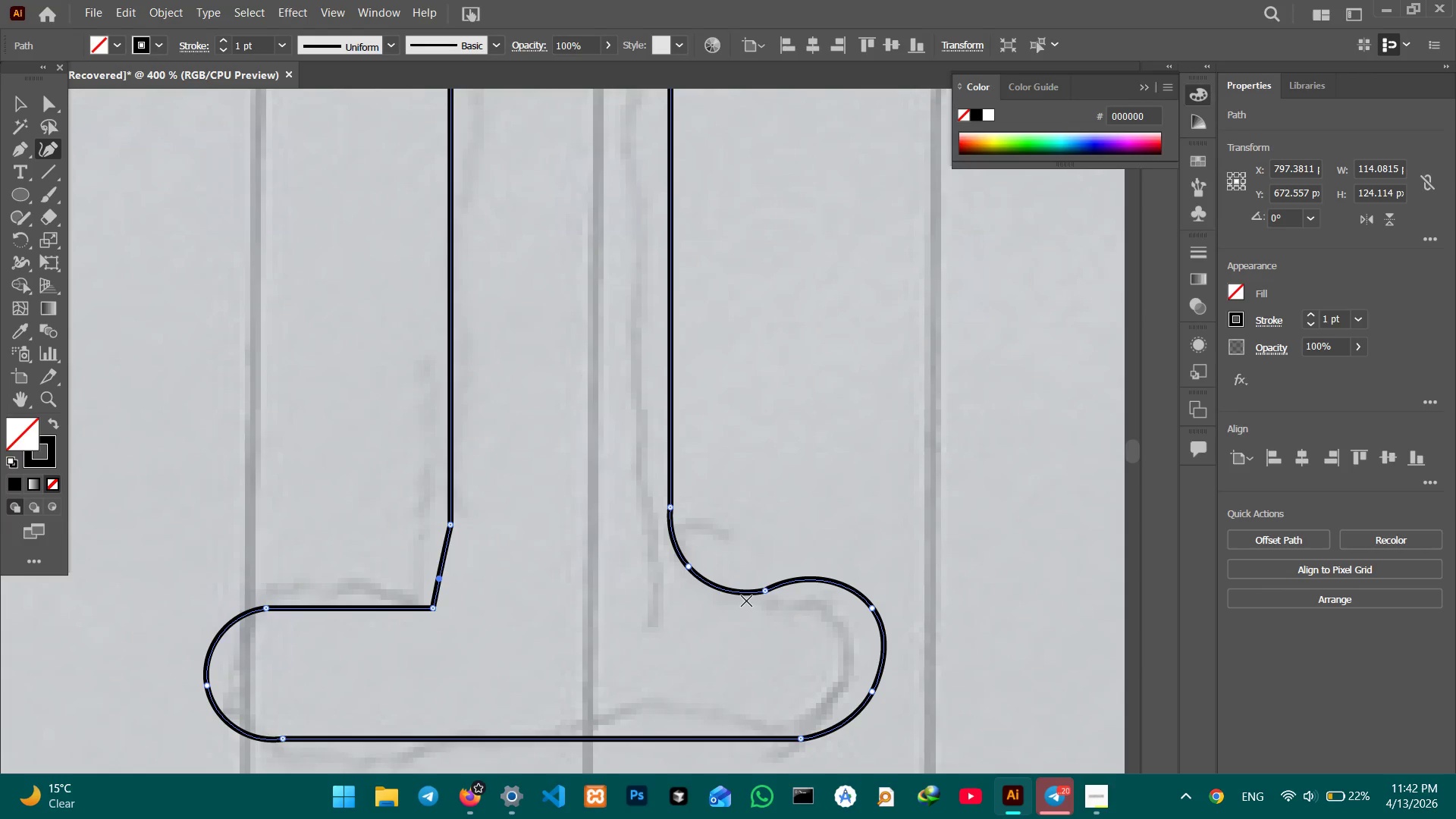 
key(Backspace)
 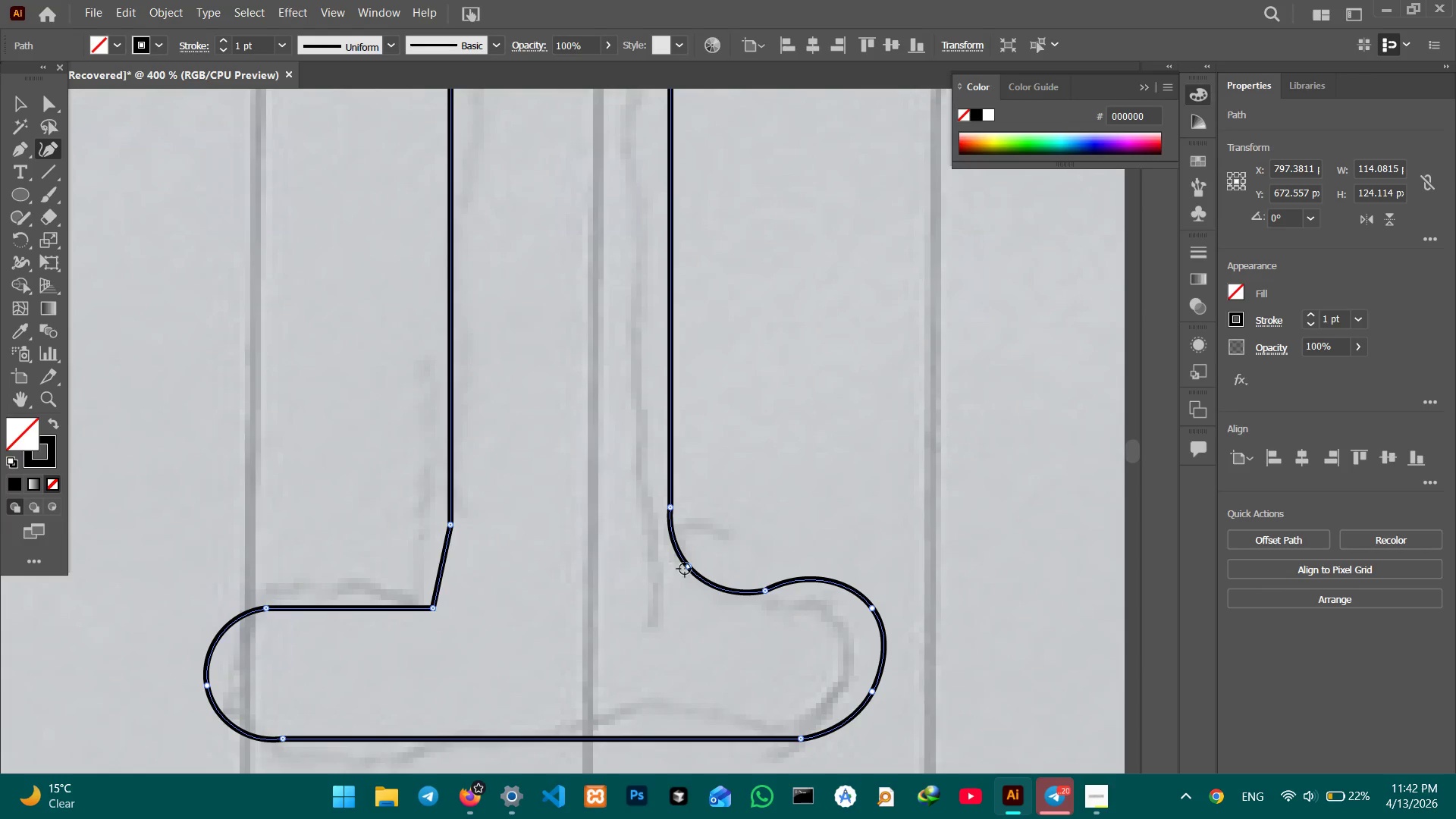 
left_click([689, 568])
 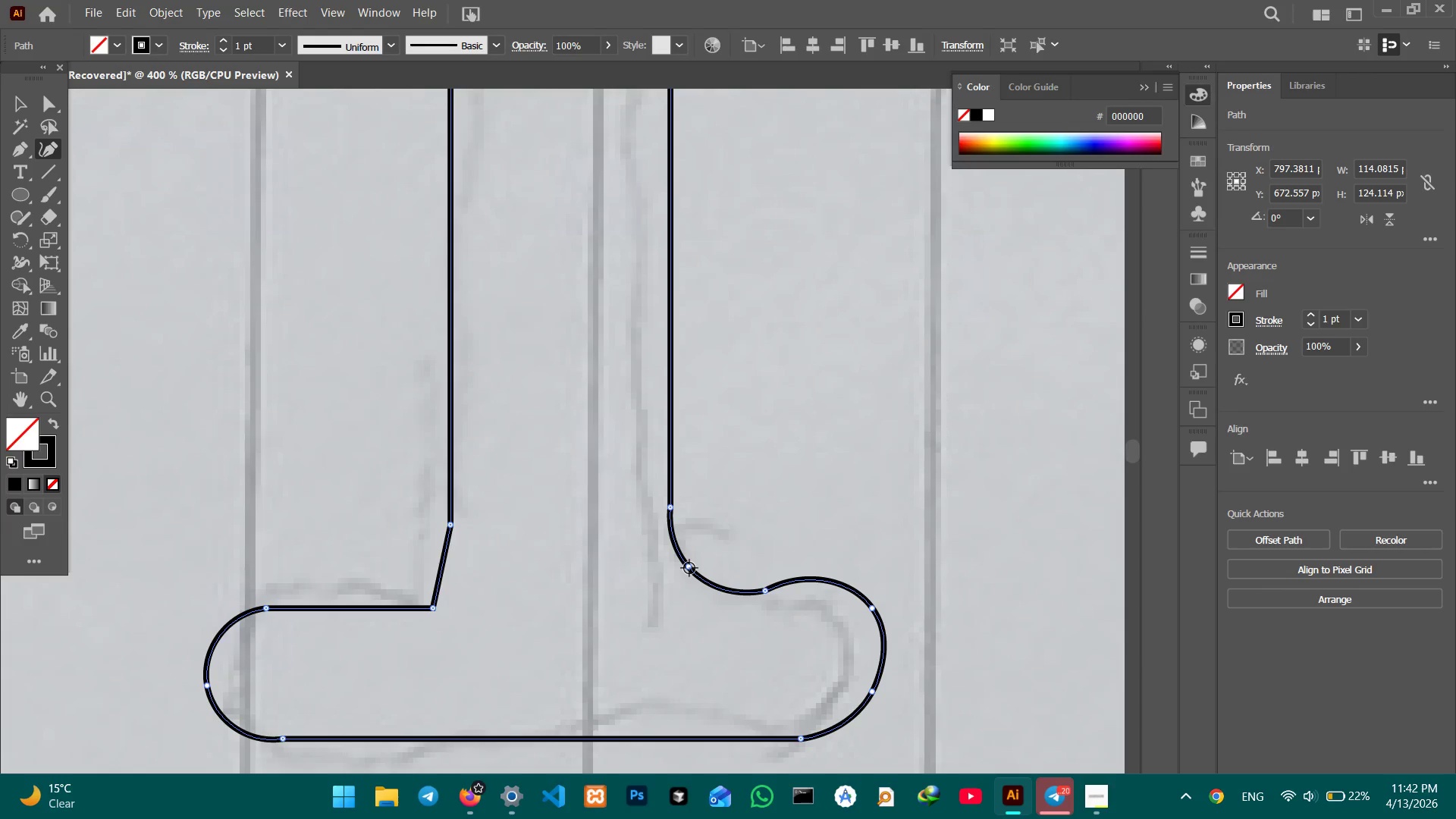 
key(Backspace)
 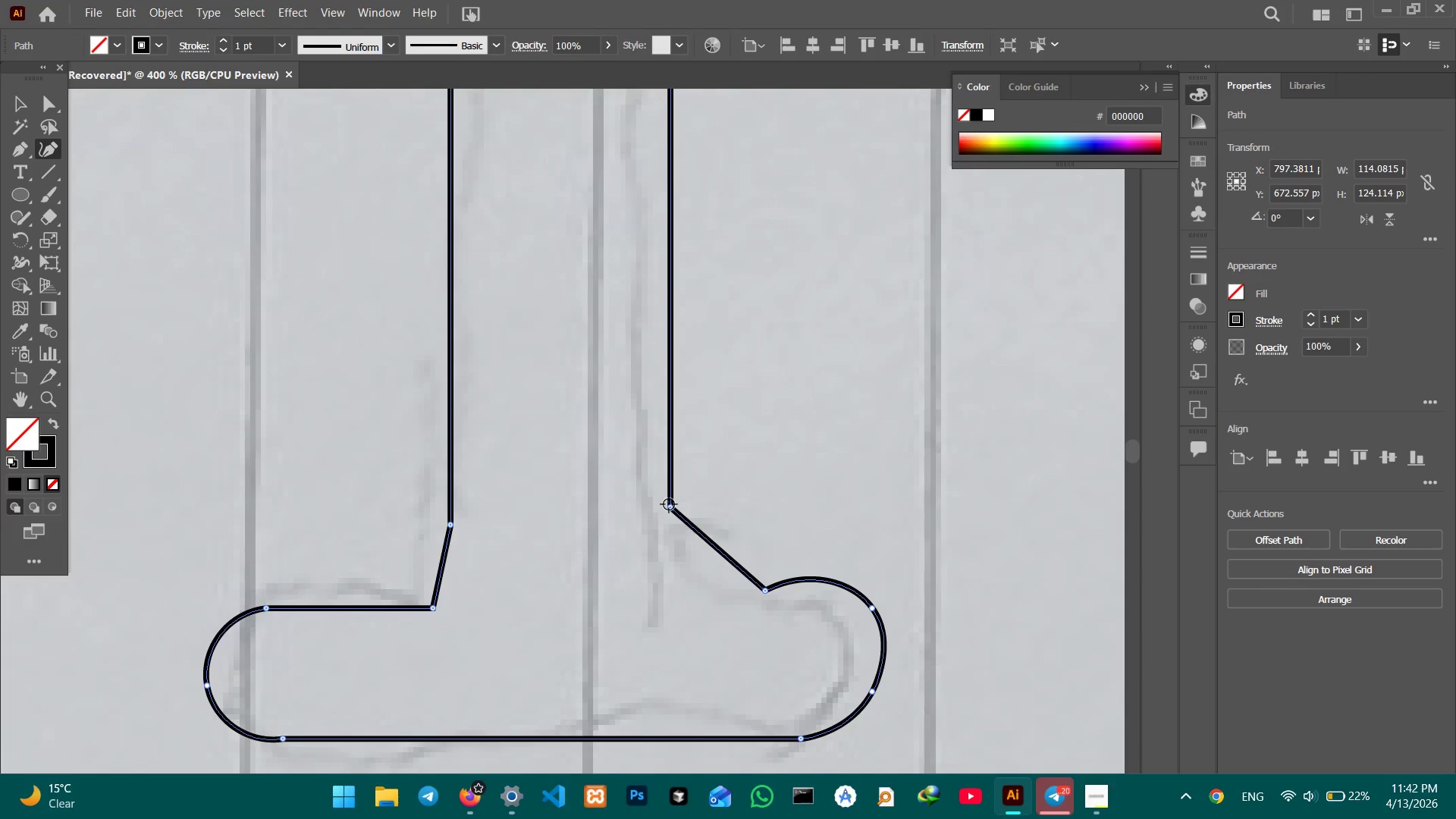 
left_click([669, 504])
 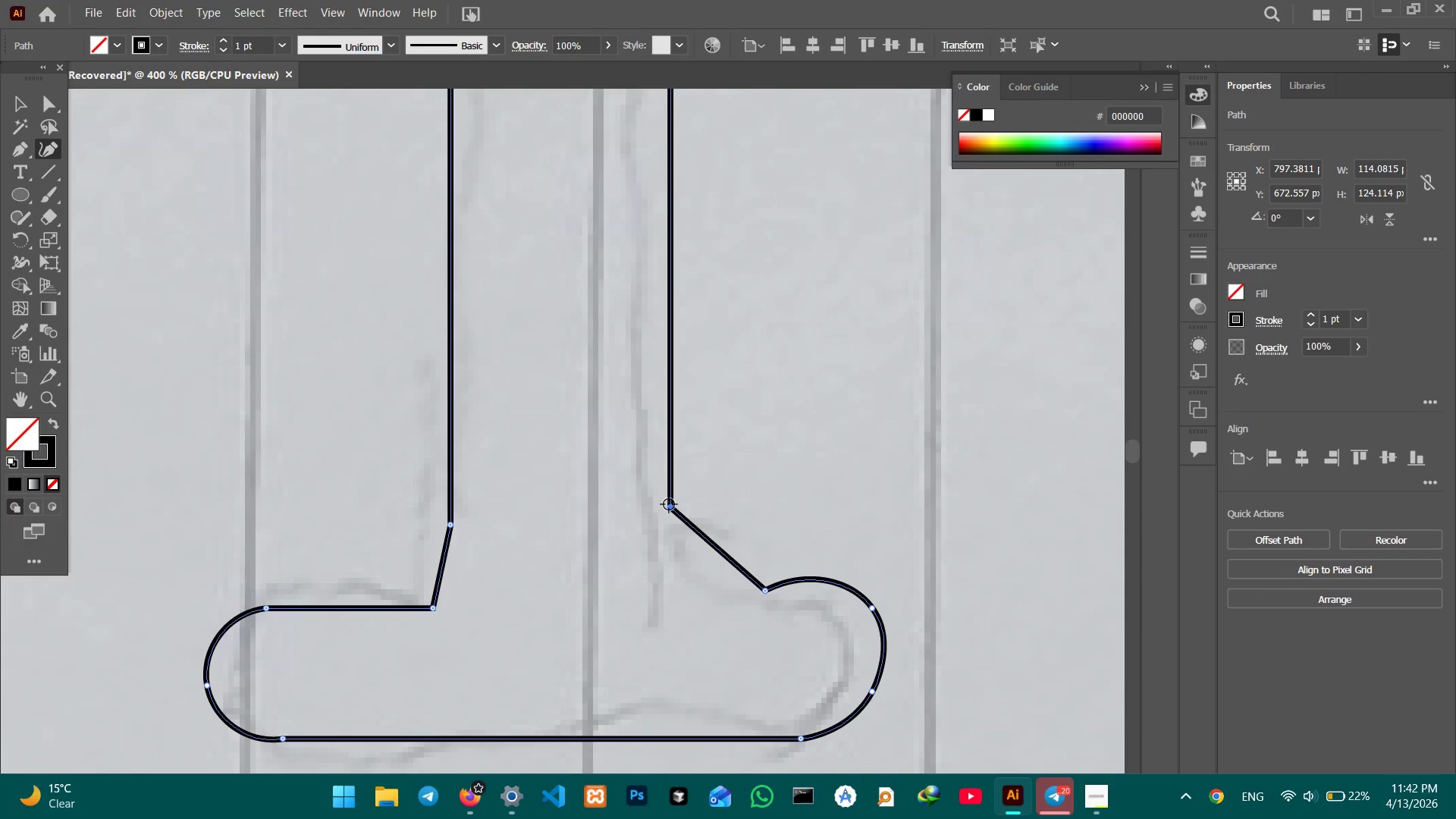 
key(Backspace)
 